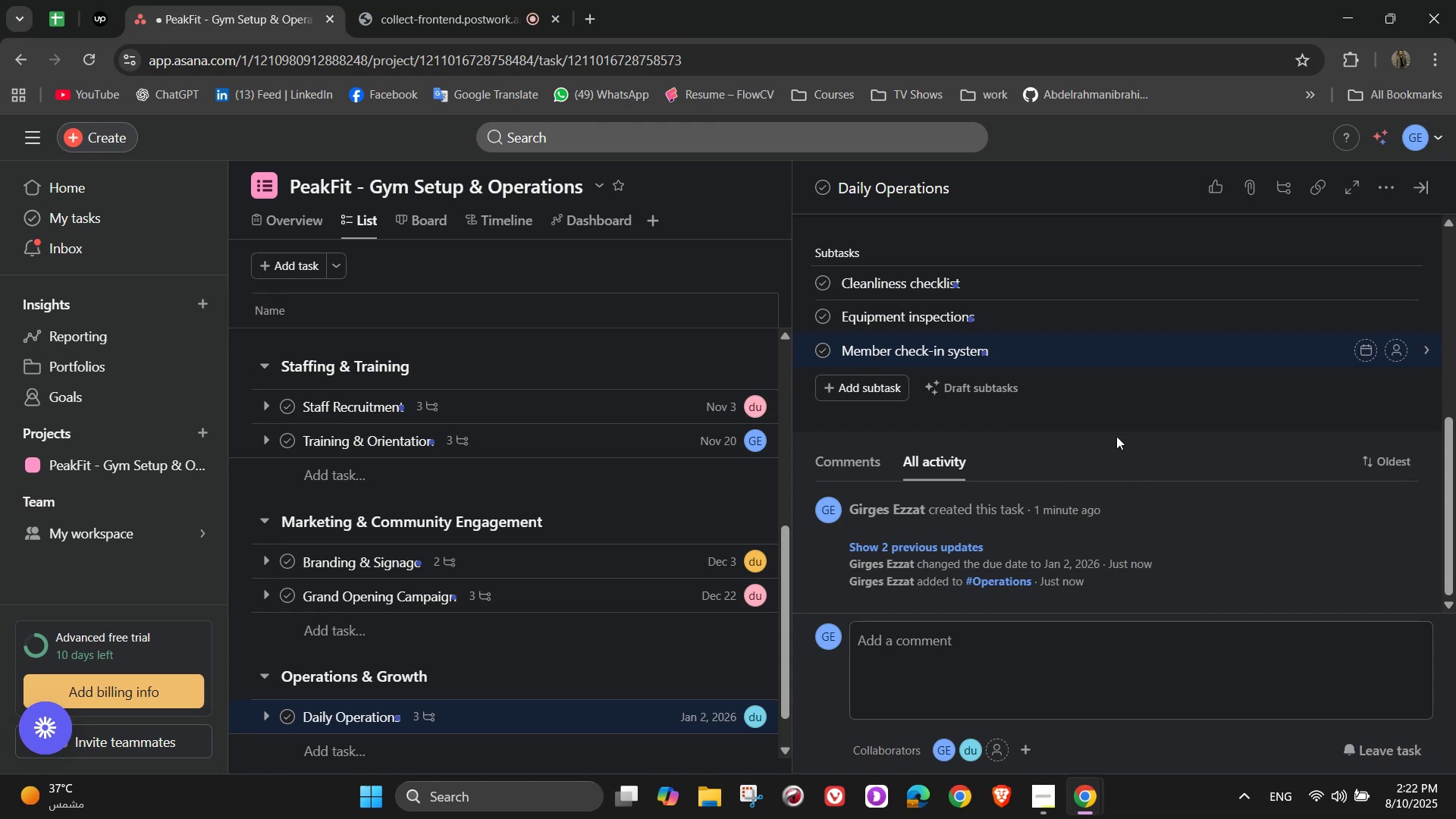 
scroll: coordinate [1244, 381], scroll_direction: up, amount: 2.0
 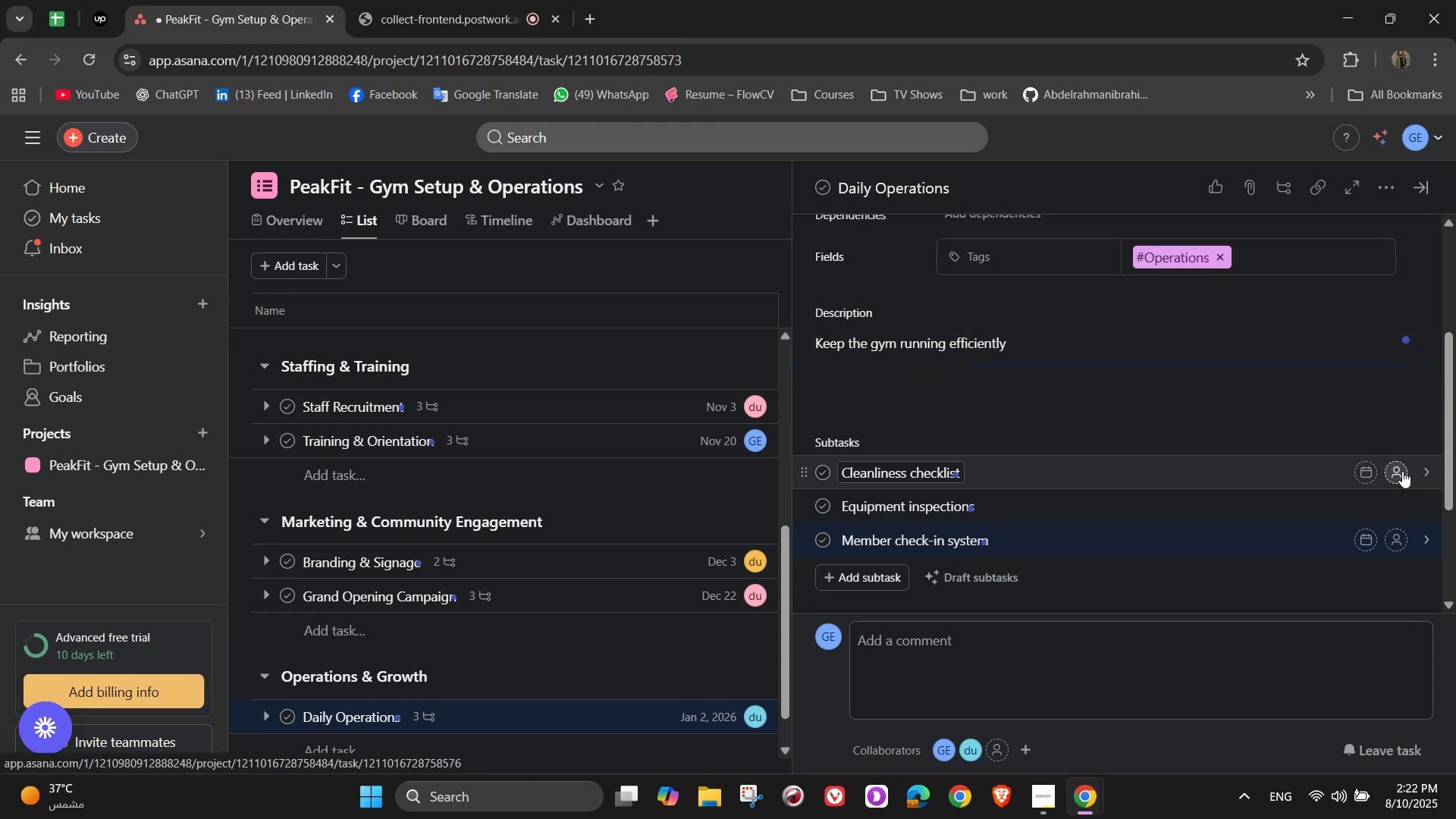 
left_click([1398, 471])
 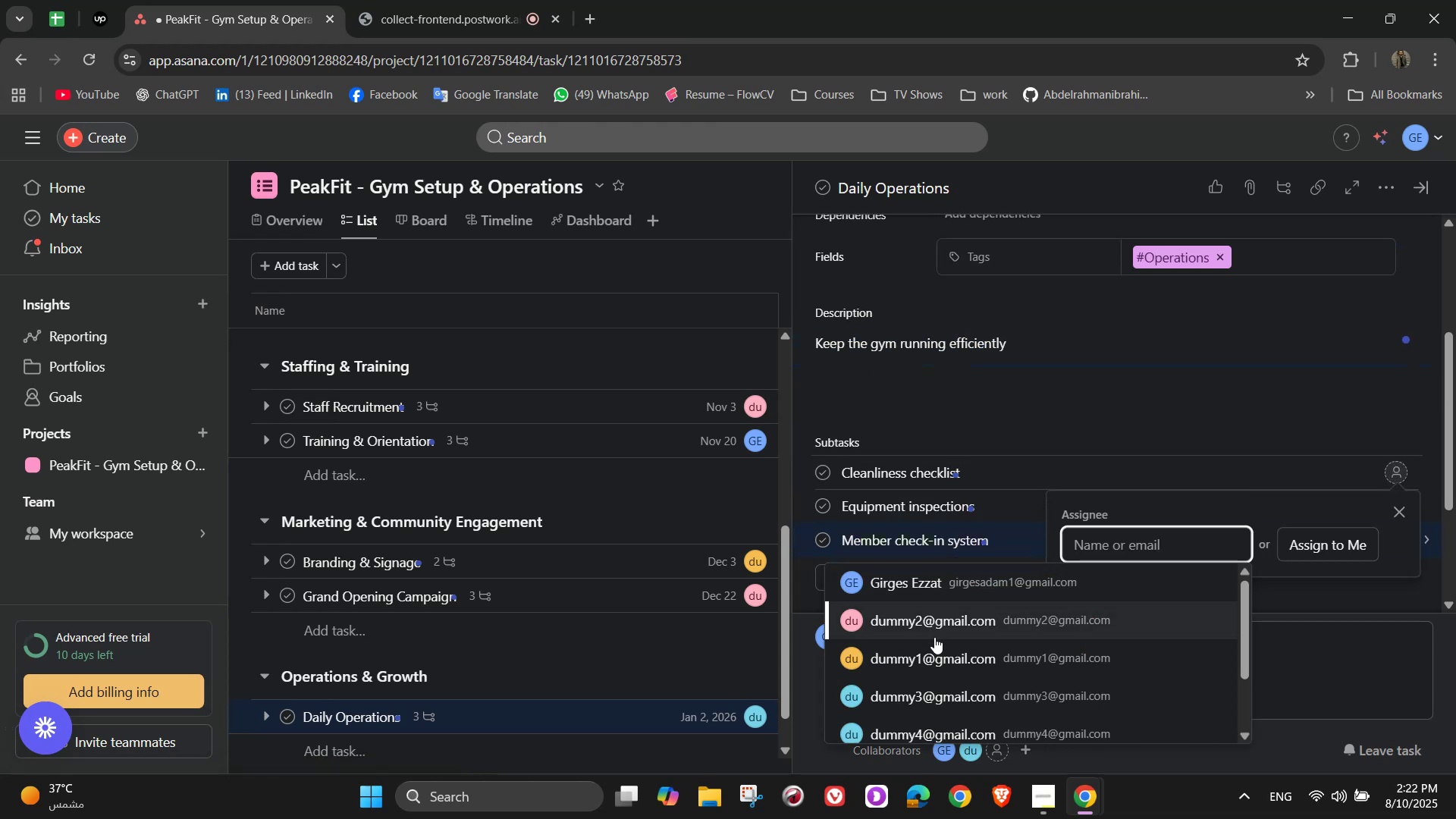 
left_click([934, 703])
 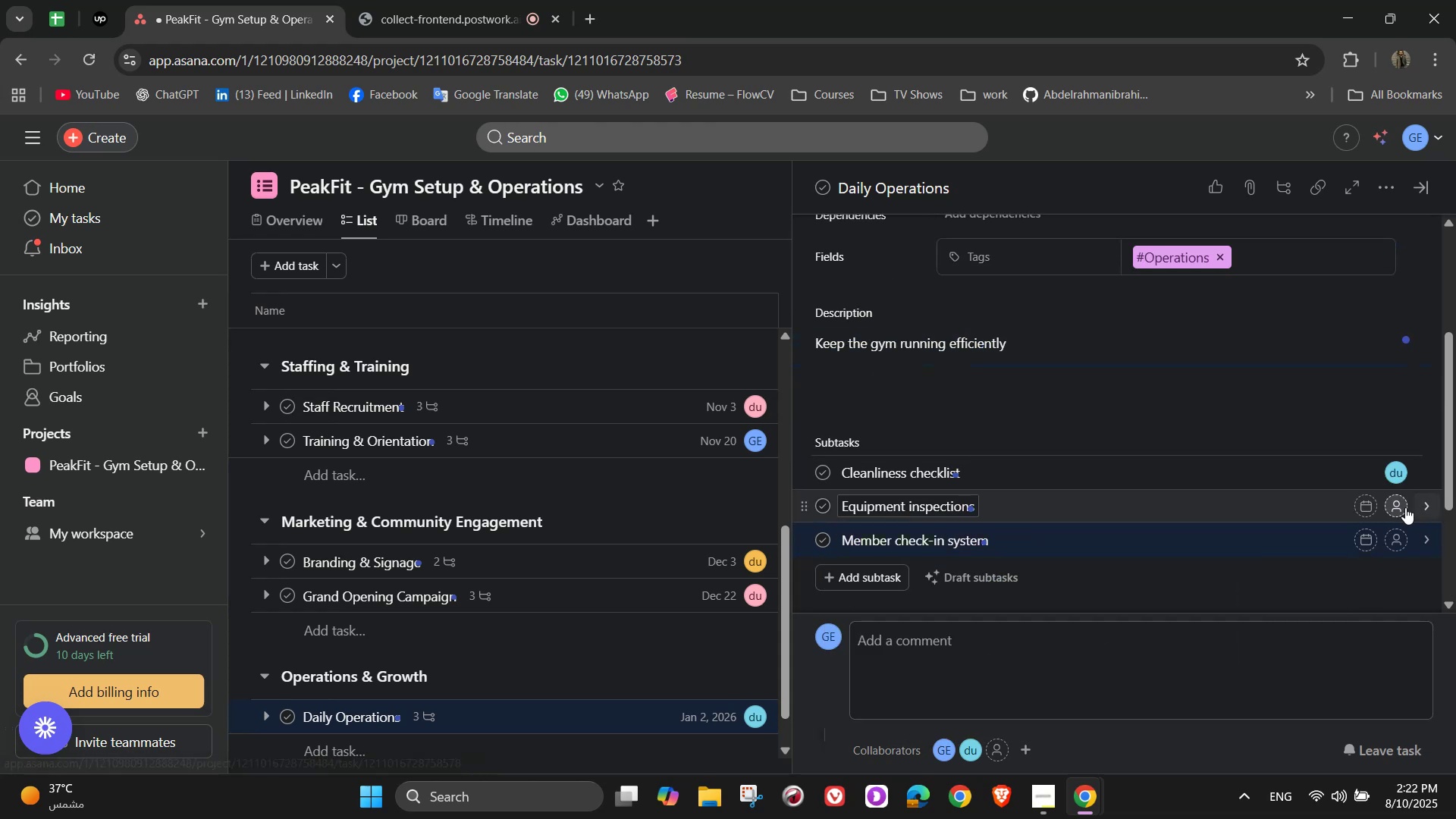 
left_click([1401, 510])
 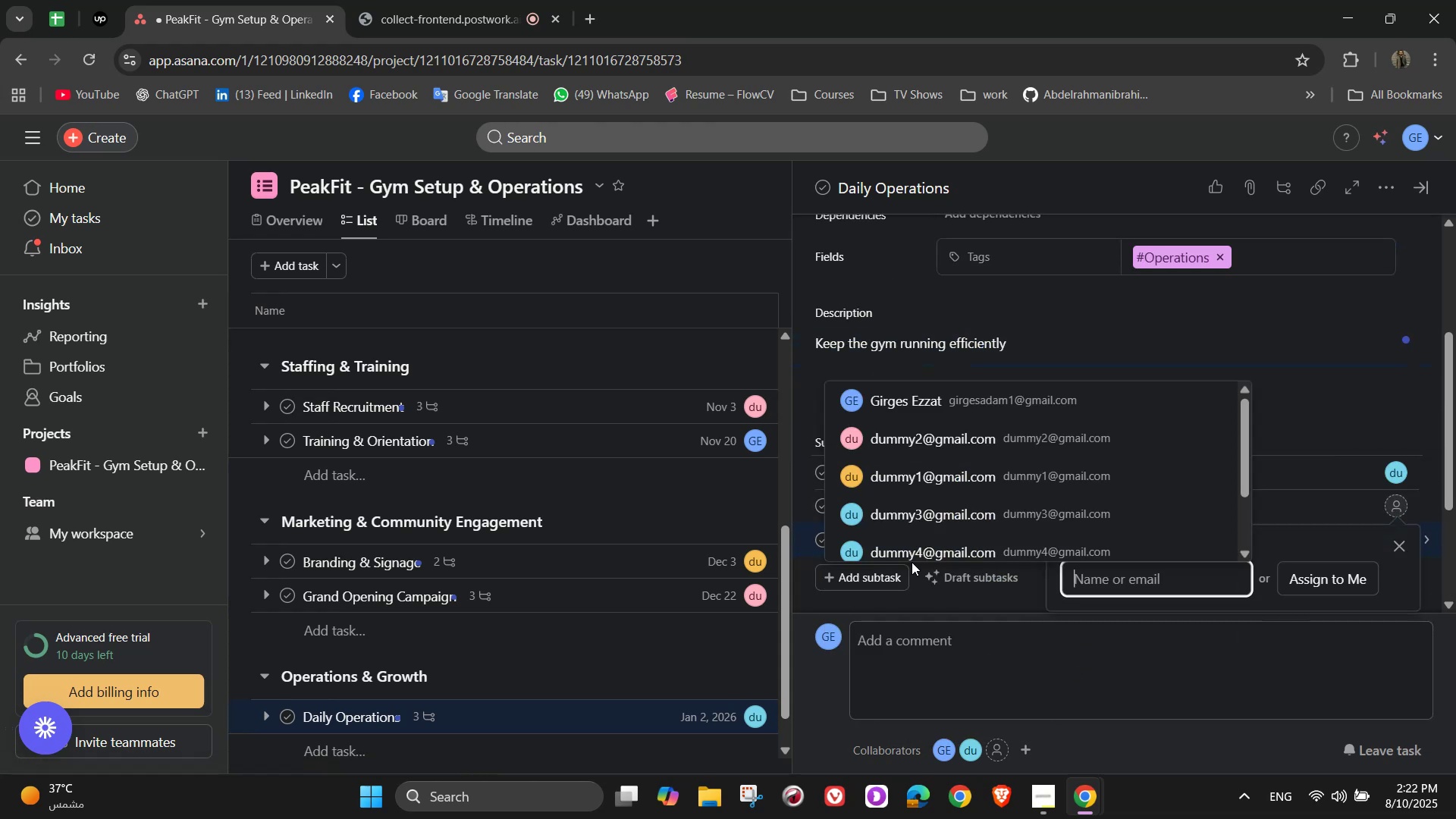 
left_click([914, 546])
 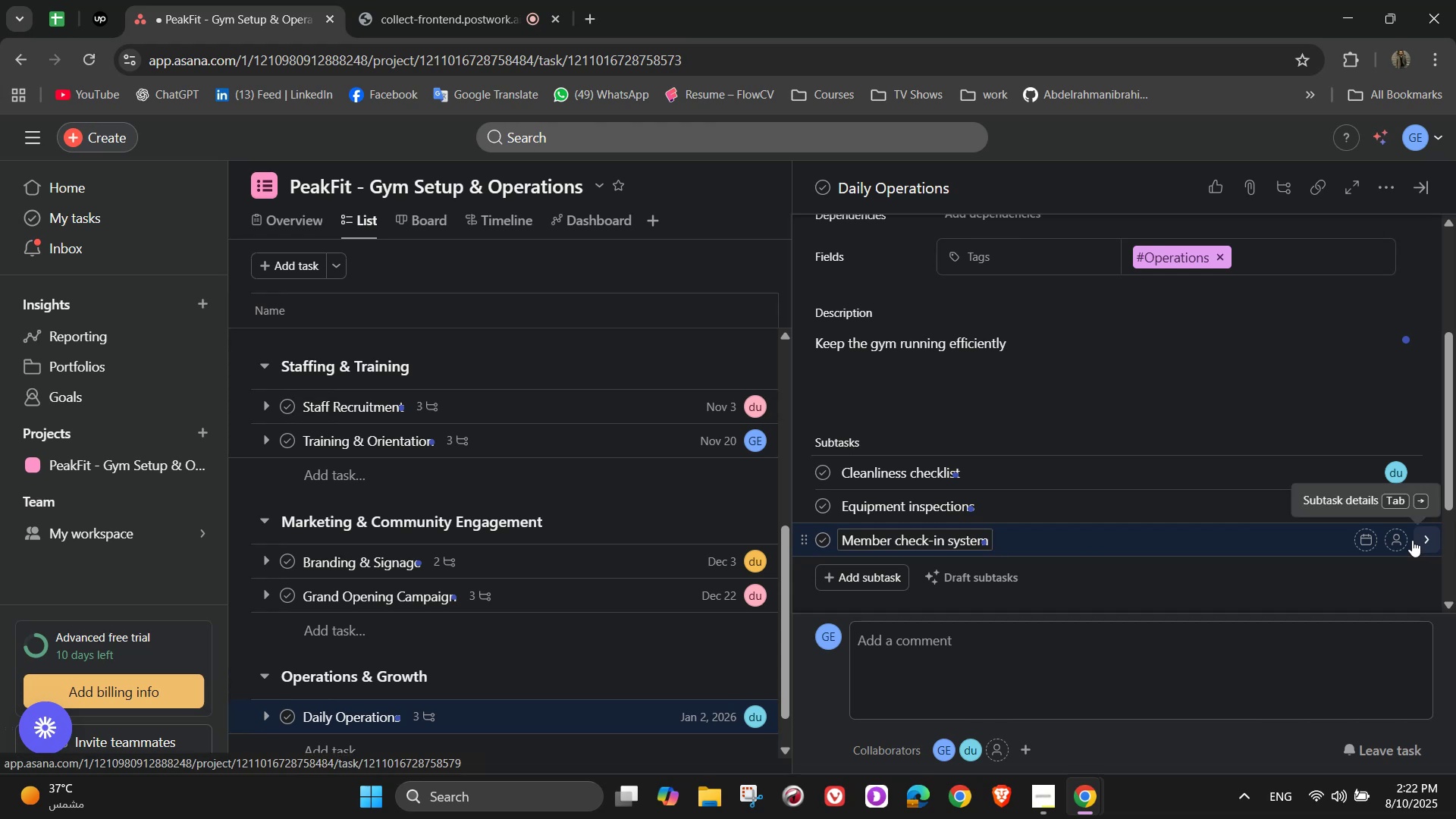 
left_click([1407, 540])
 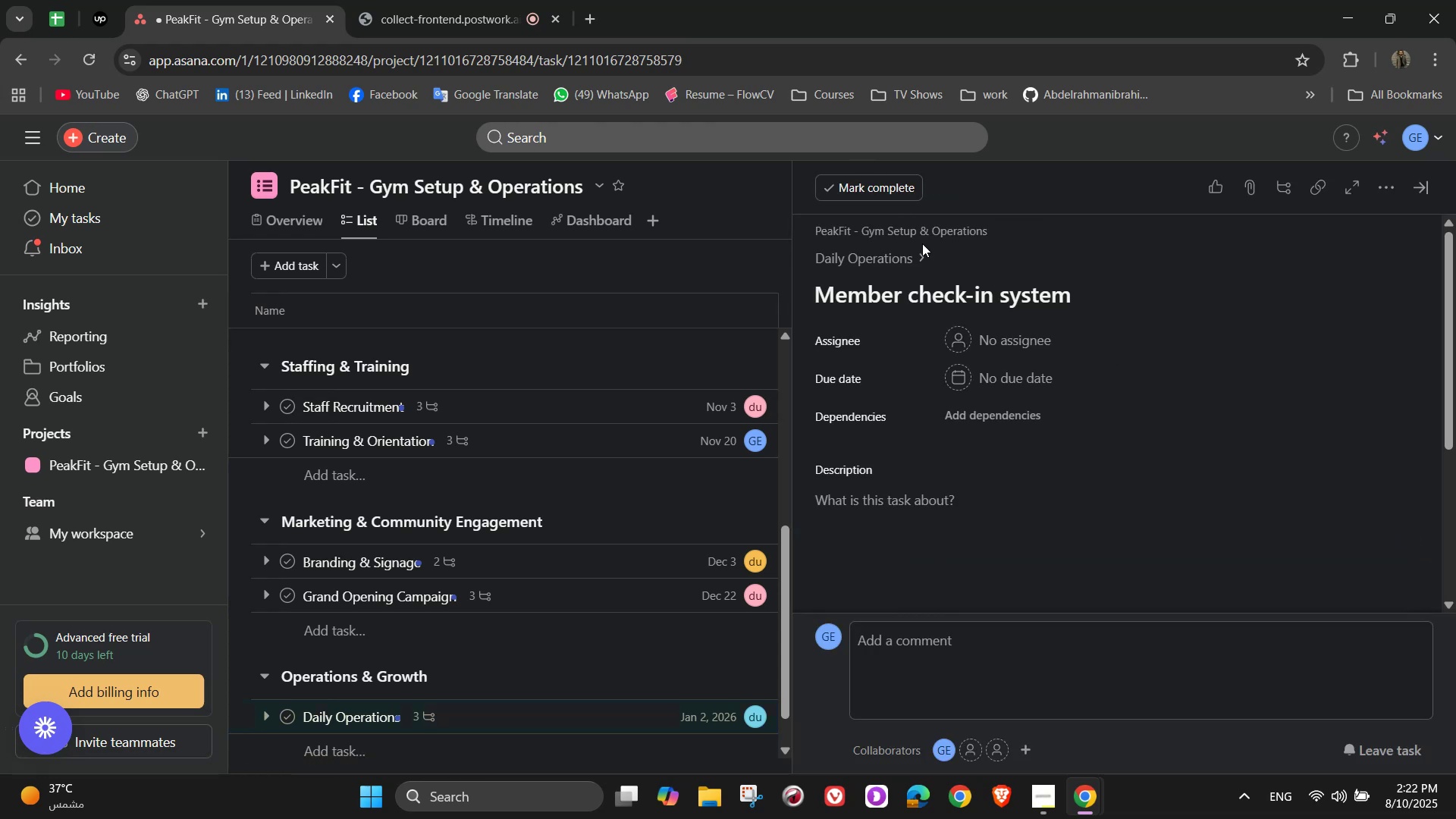 
left_click([905, 255])
 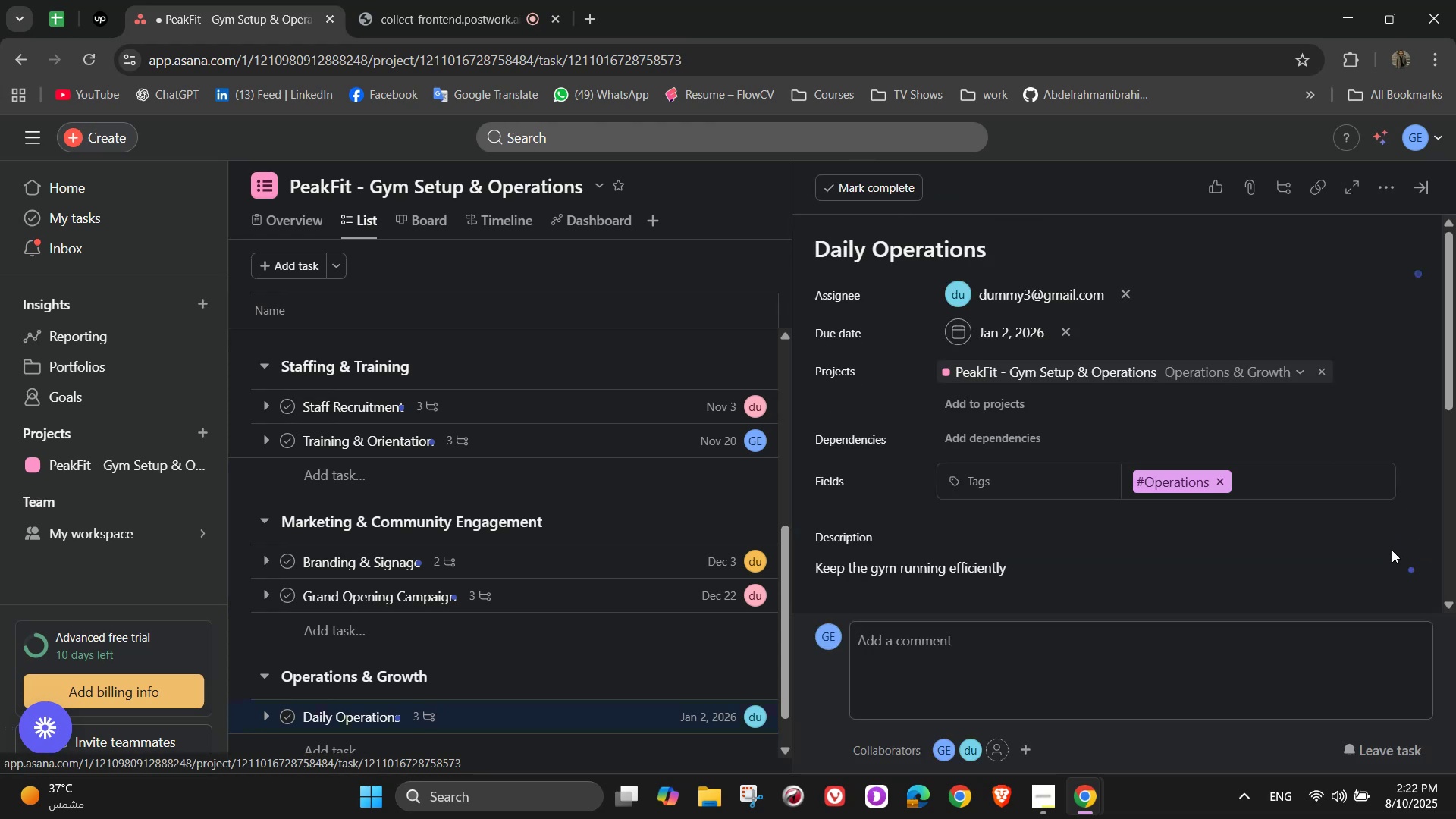 
scroll: coordinate [1389, 573], scroll_direction: down, amount: 5.0
 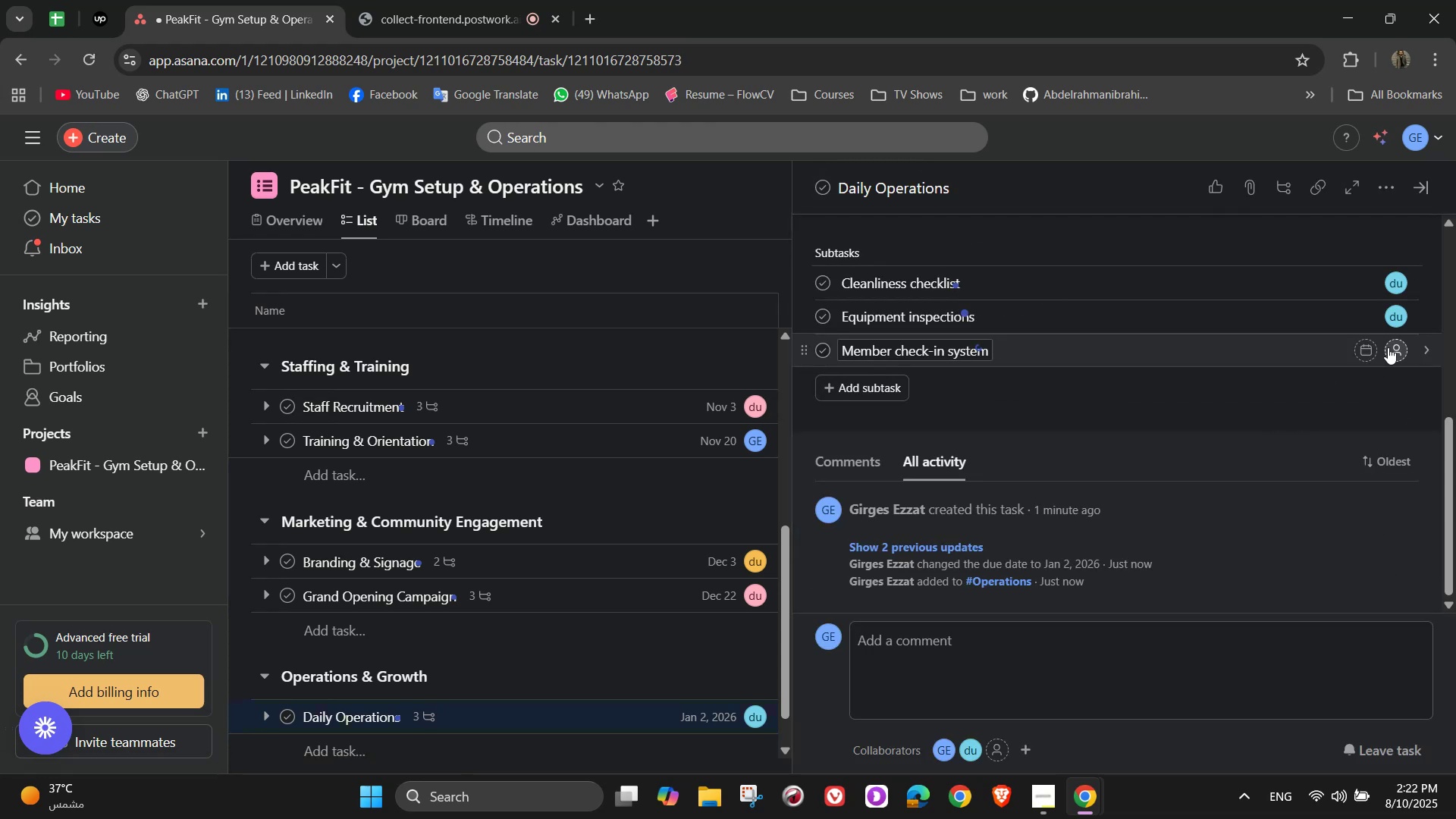 
left_click([1393, 349])
 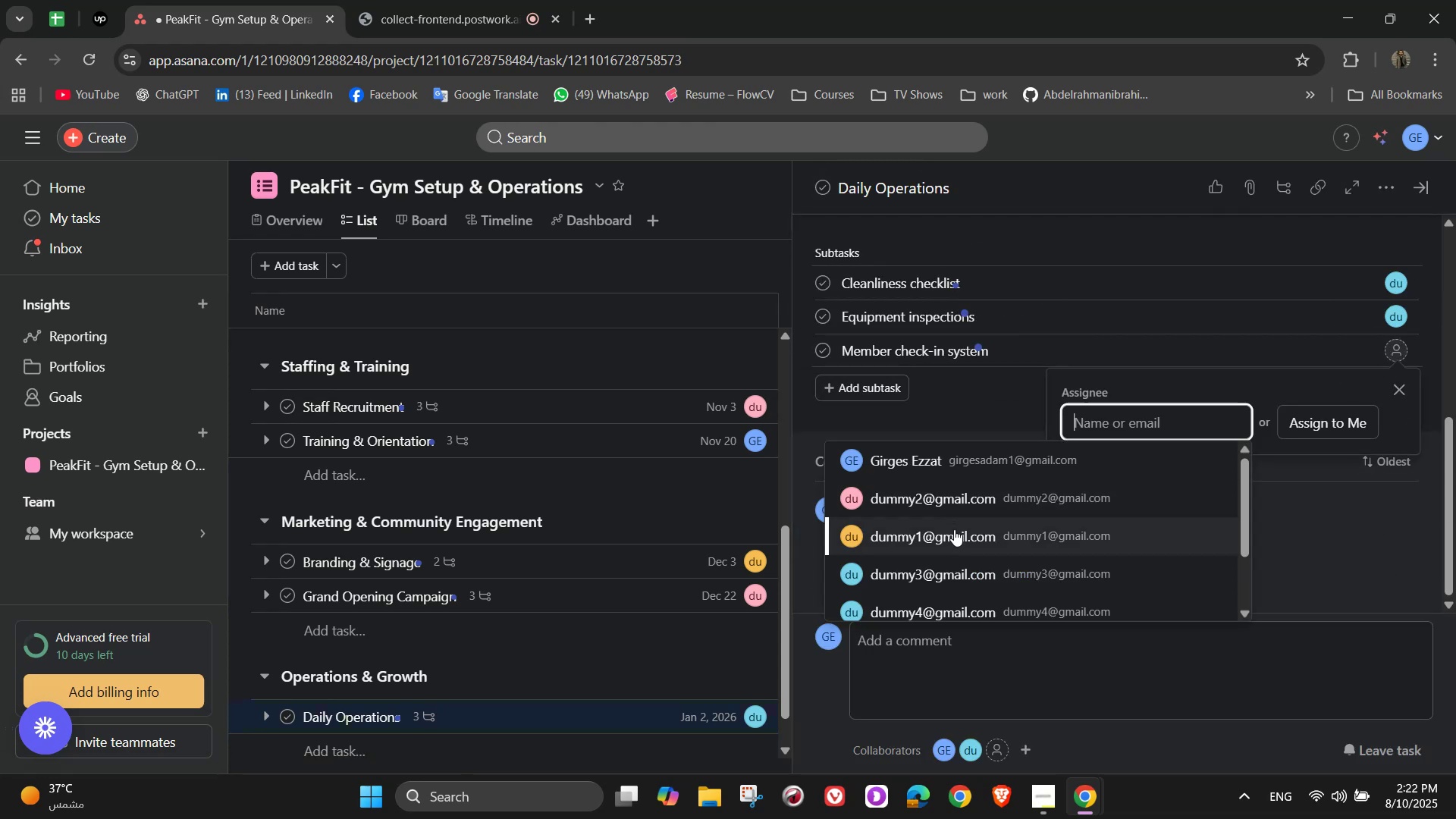 
left_click([946, 469])
 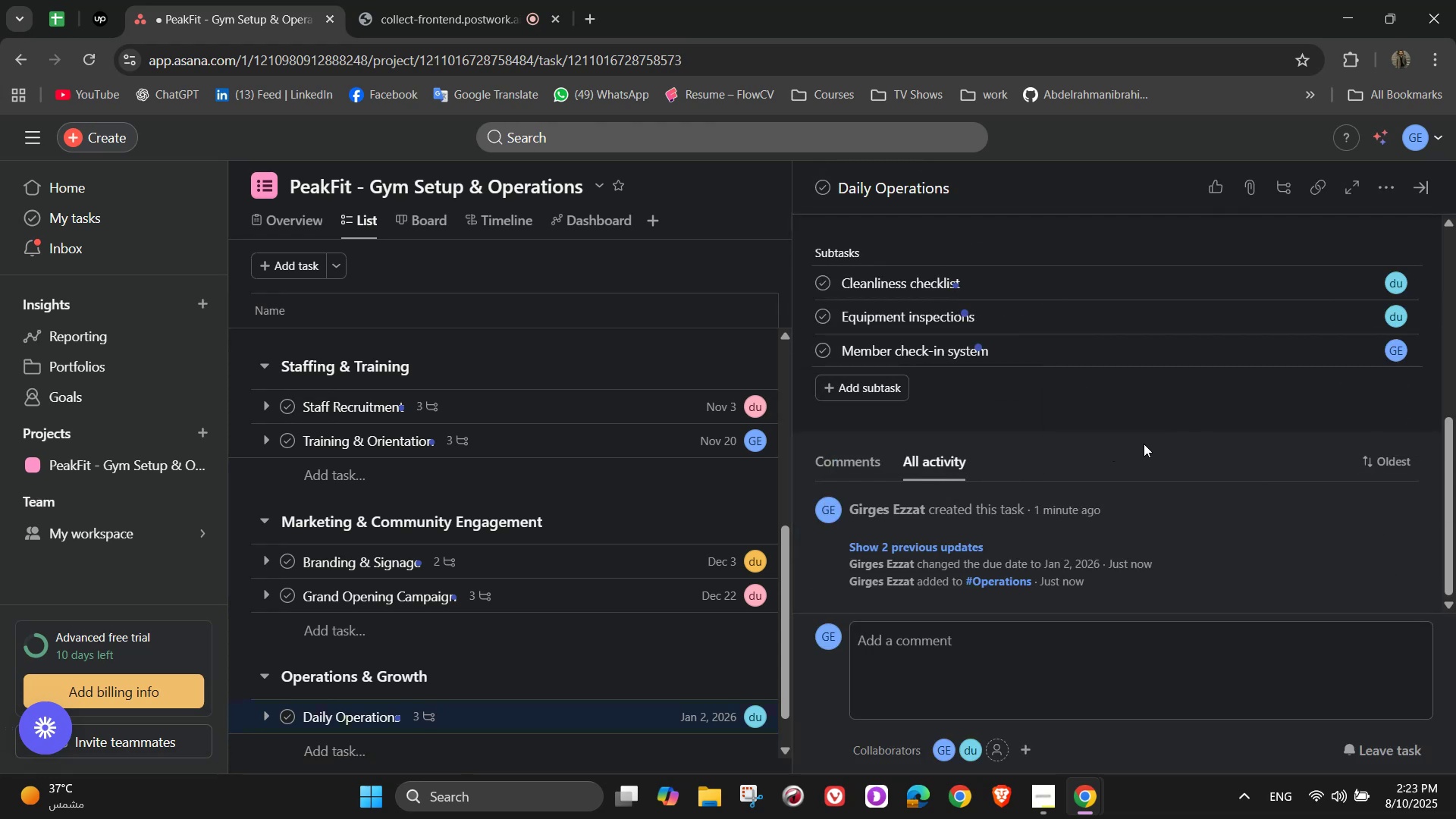 
scroll: coordinate [1130, 444], scroll_direction: up, amount: 7.0
 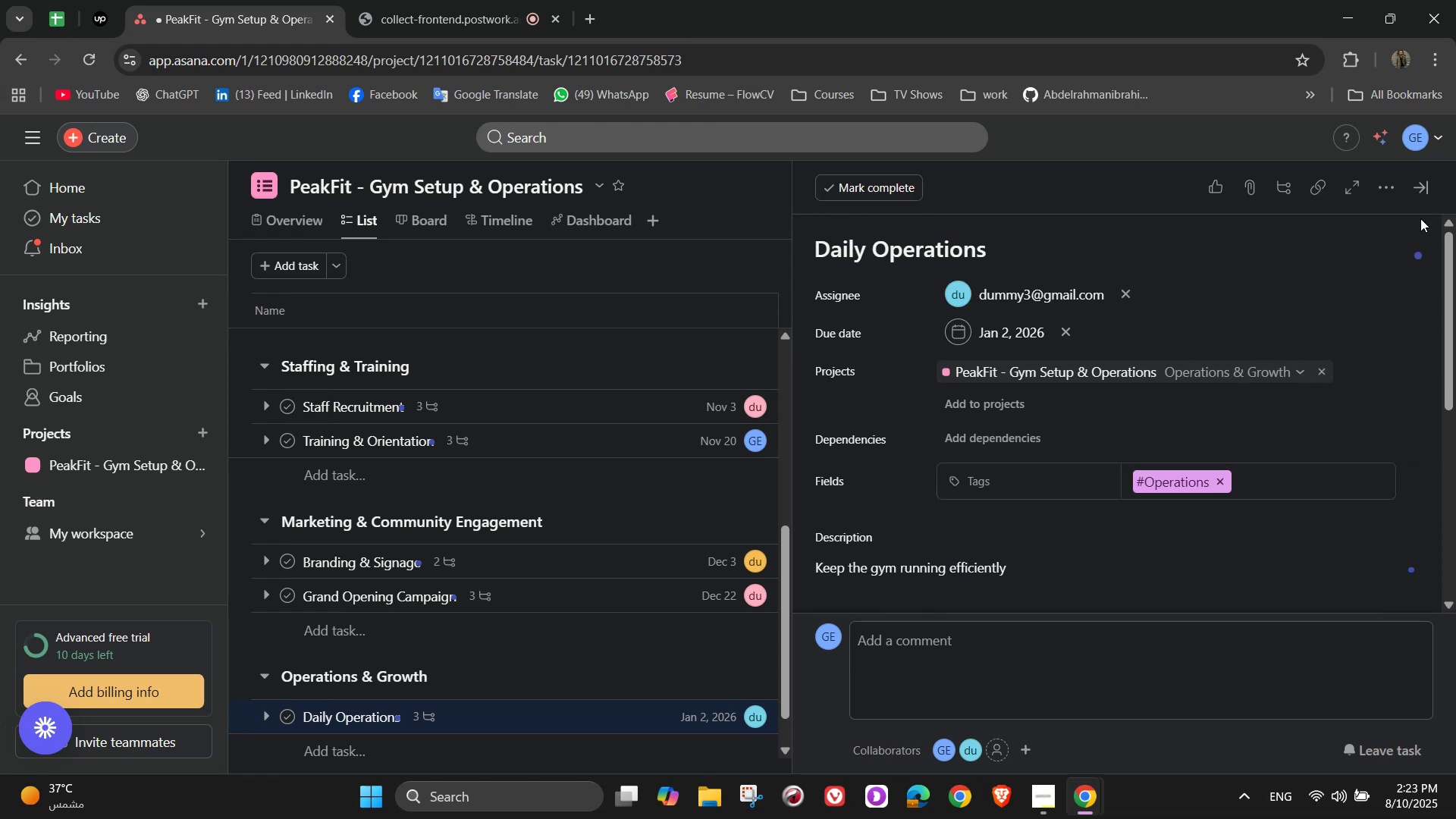 
left_click([1420, 195])
 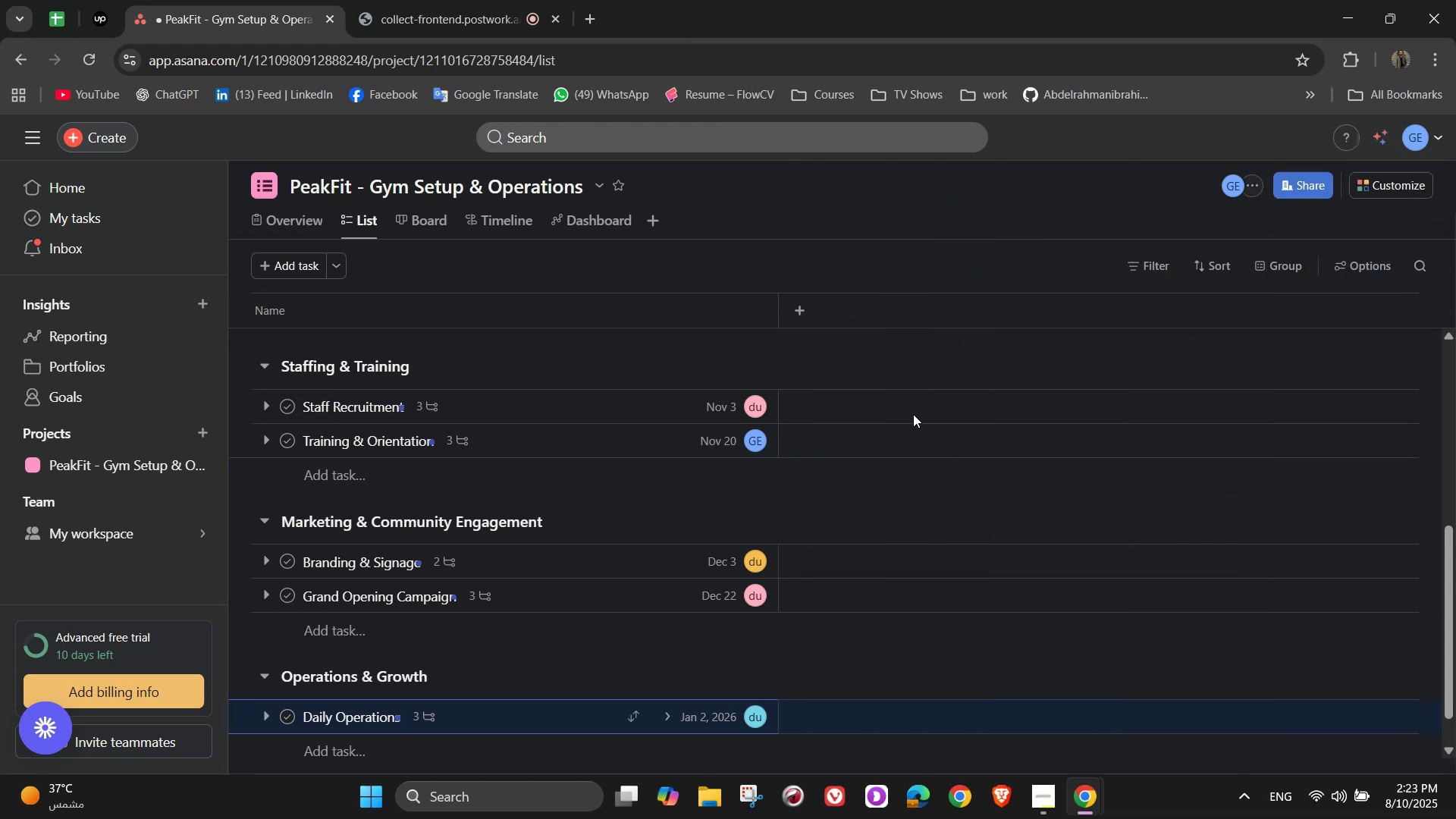 
scroll: coordinate [555, 585], scroll_direction: down, amount: 3.0
 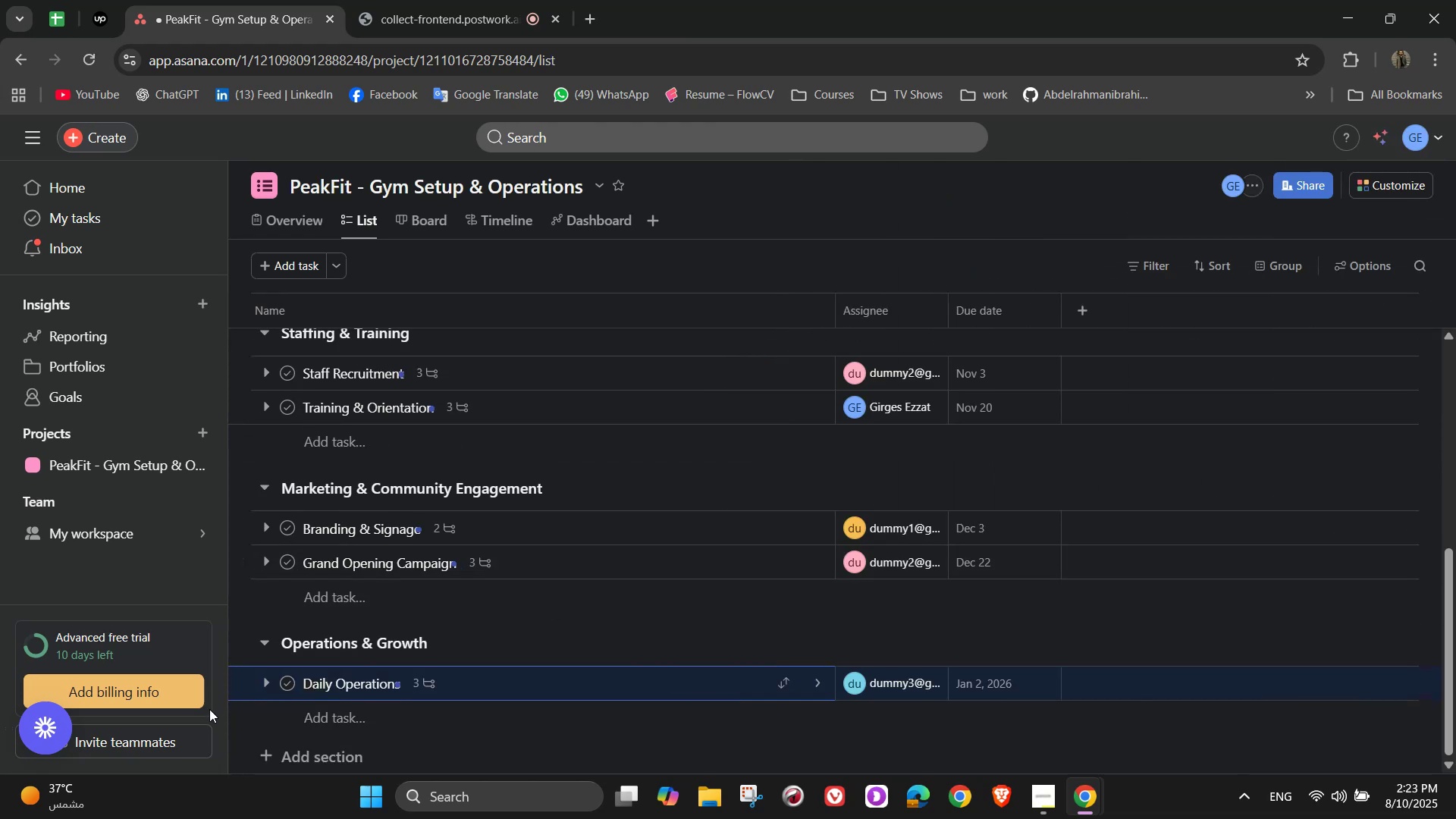 
left_click([308, 720])
 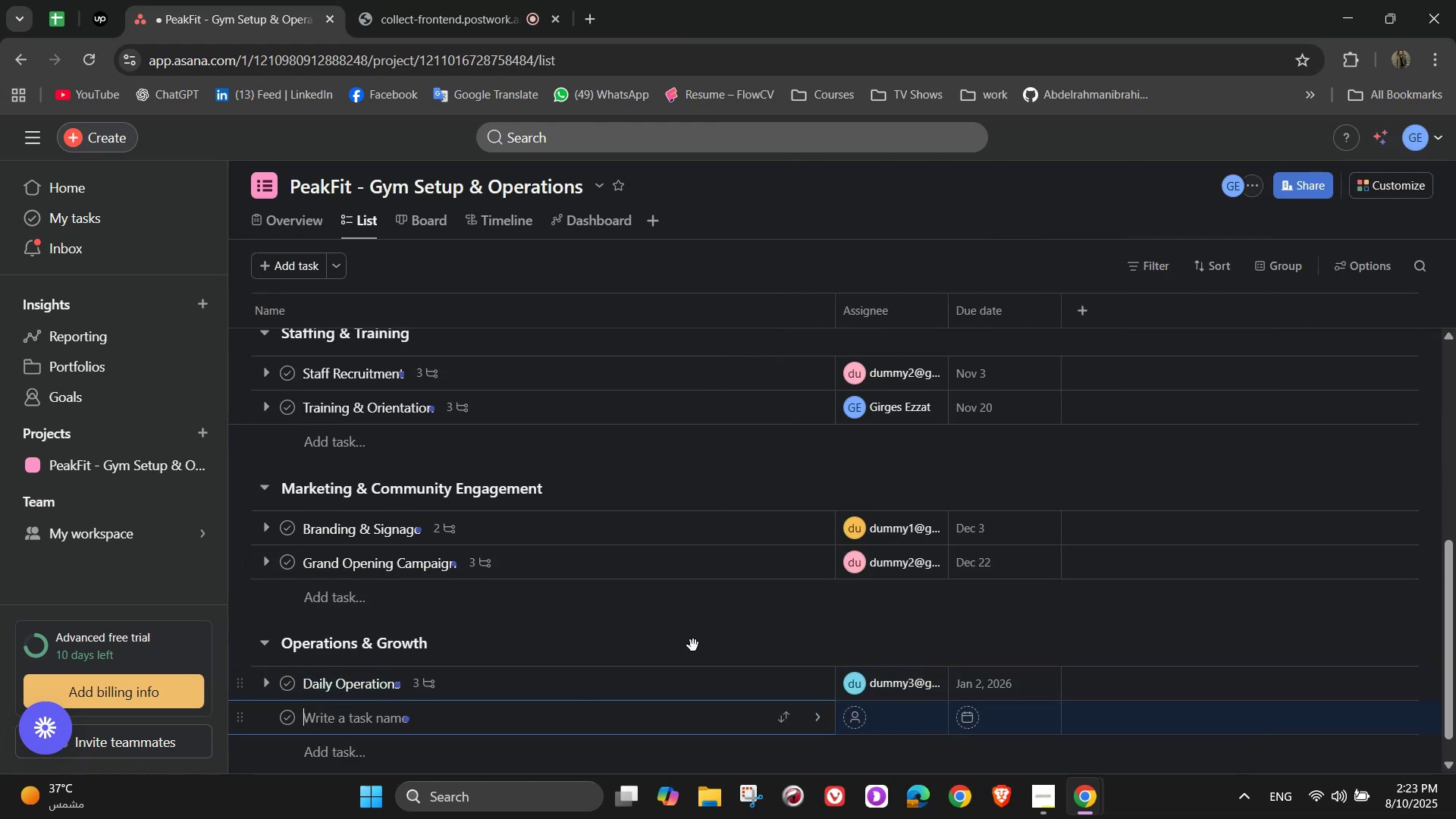 
scroll: coordinate [758, 591], scroll_direction: down, amount: 1.0
 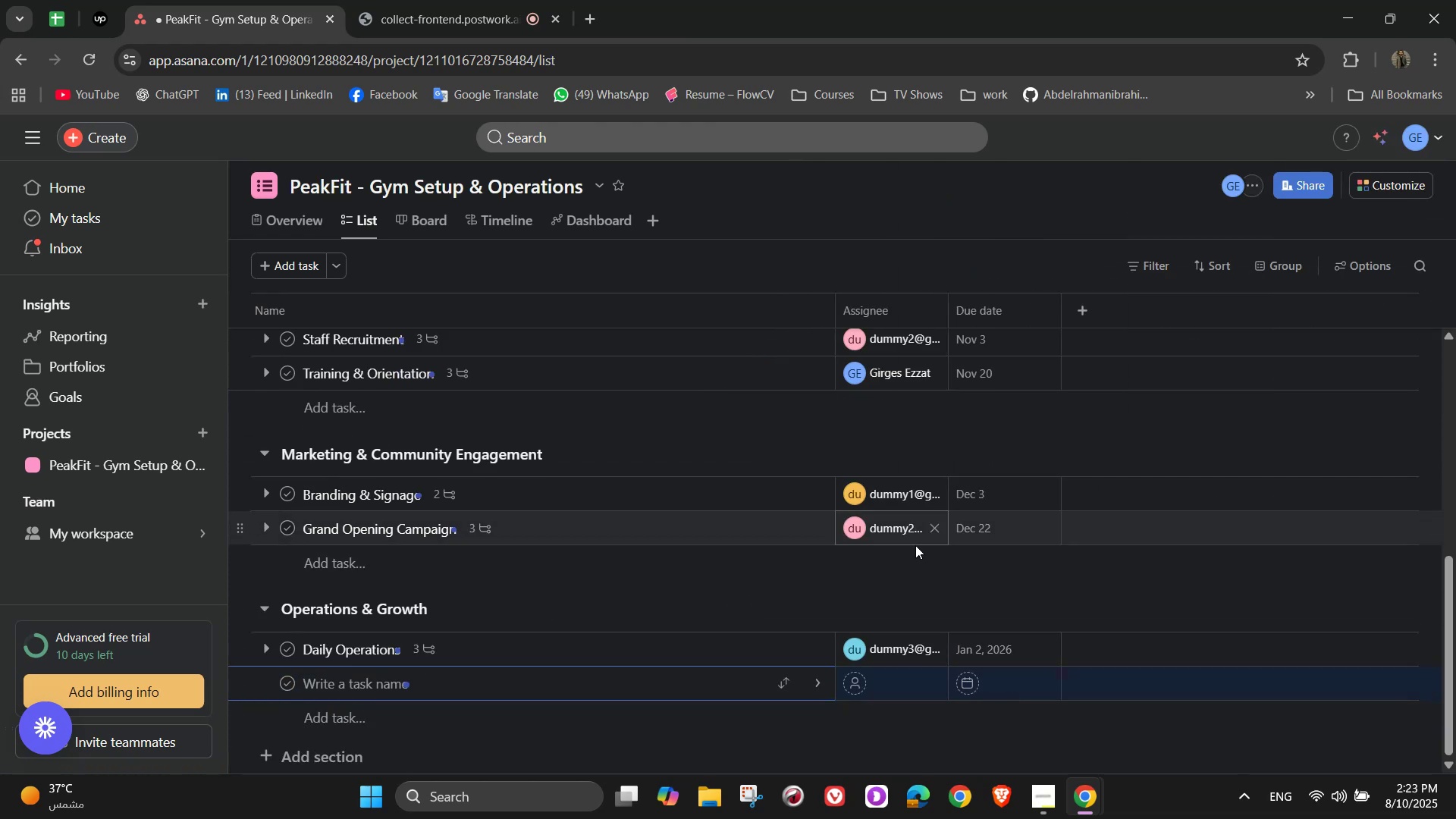 
type(Expansion & New Services)
 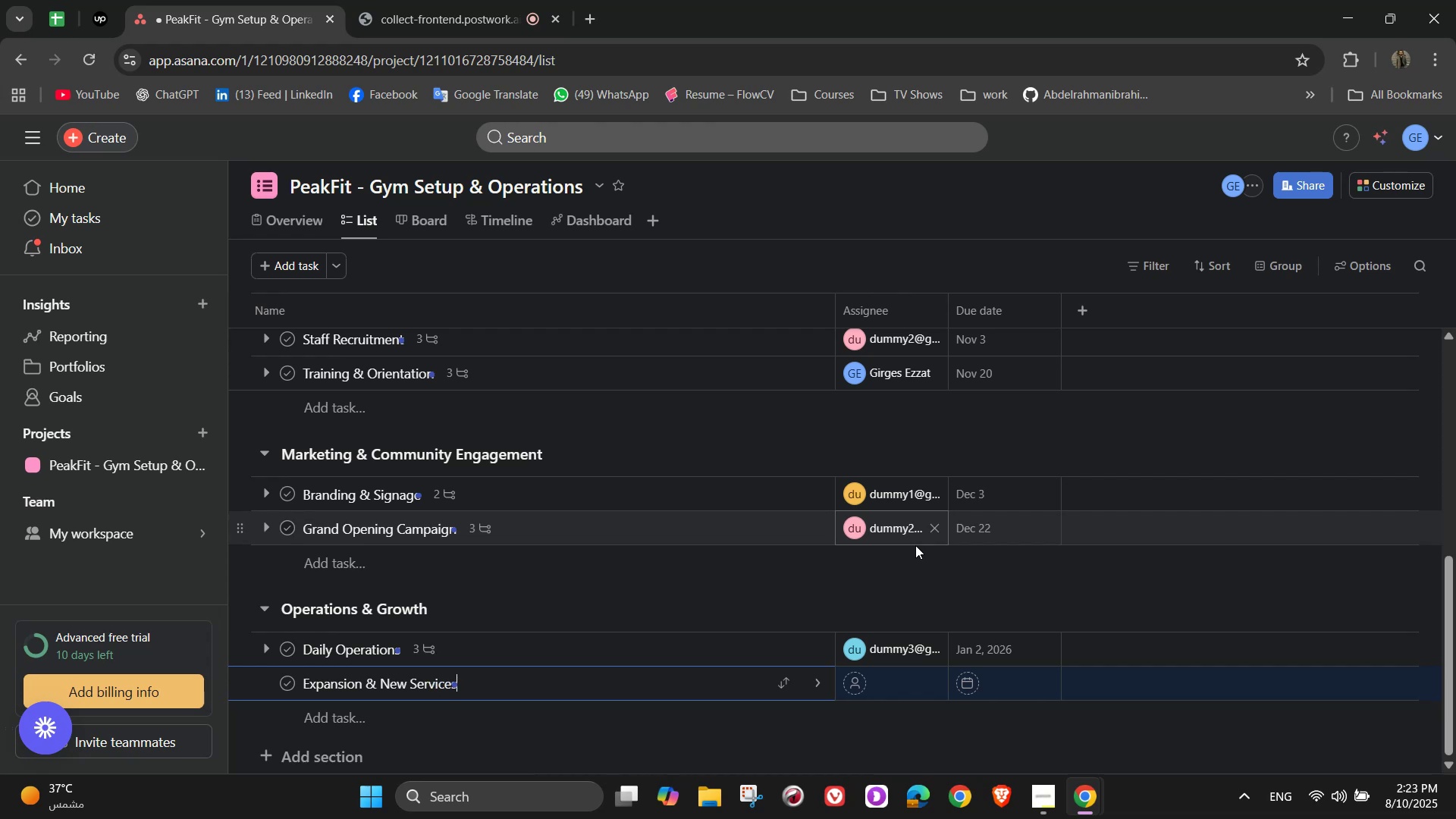 
left_click([816, 687])
 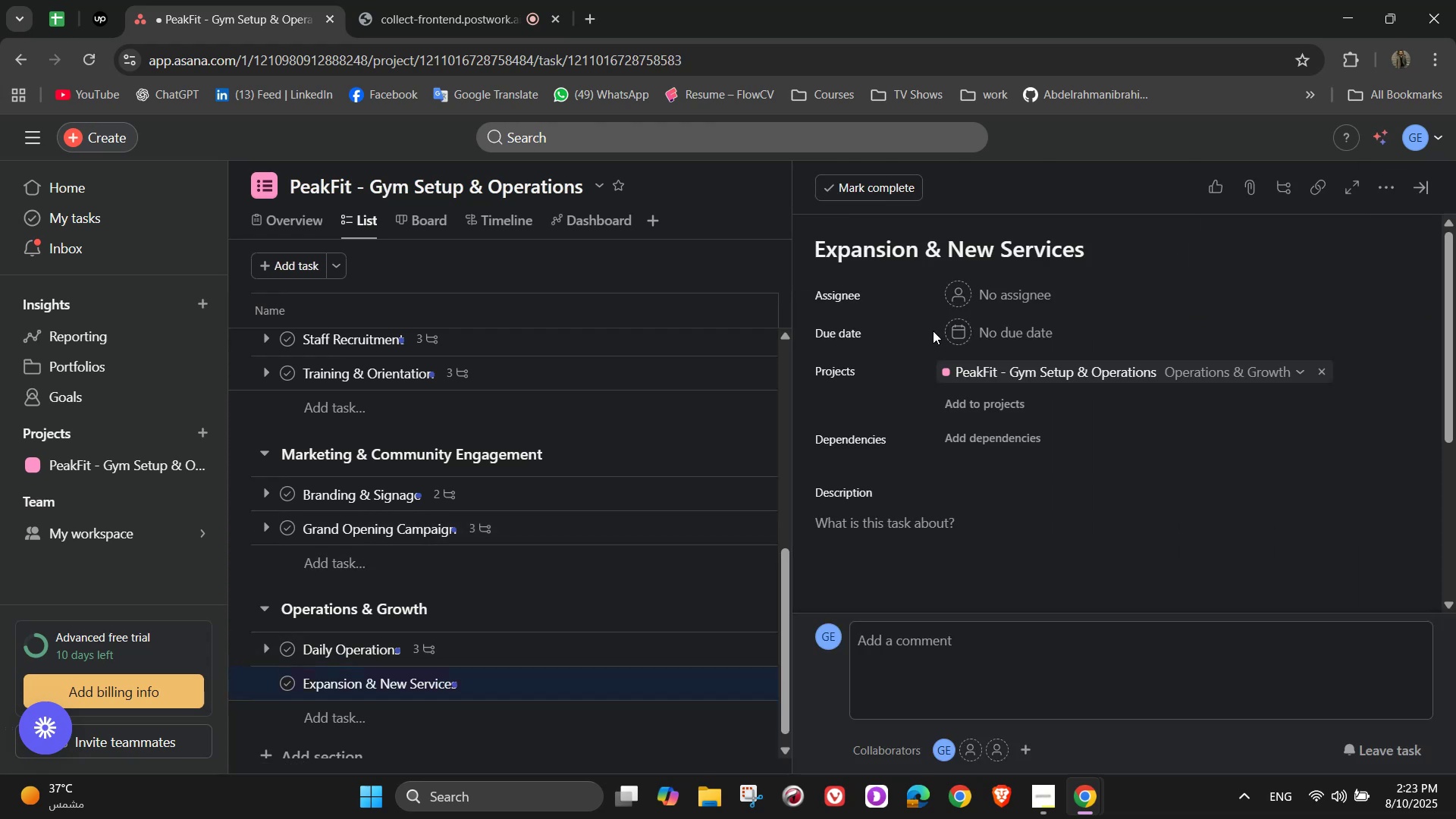 
left_click([996, 288])
 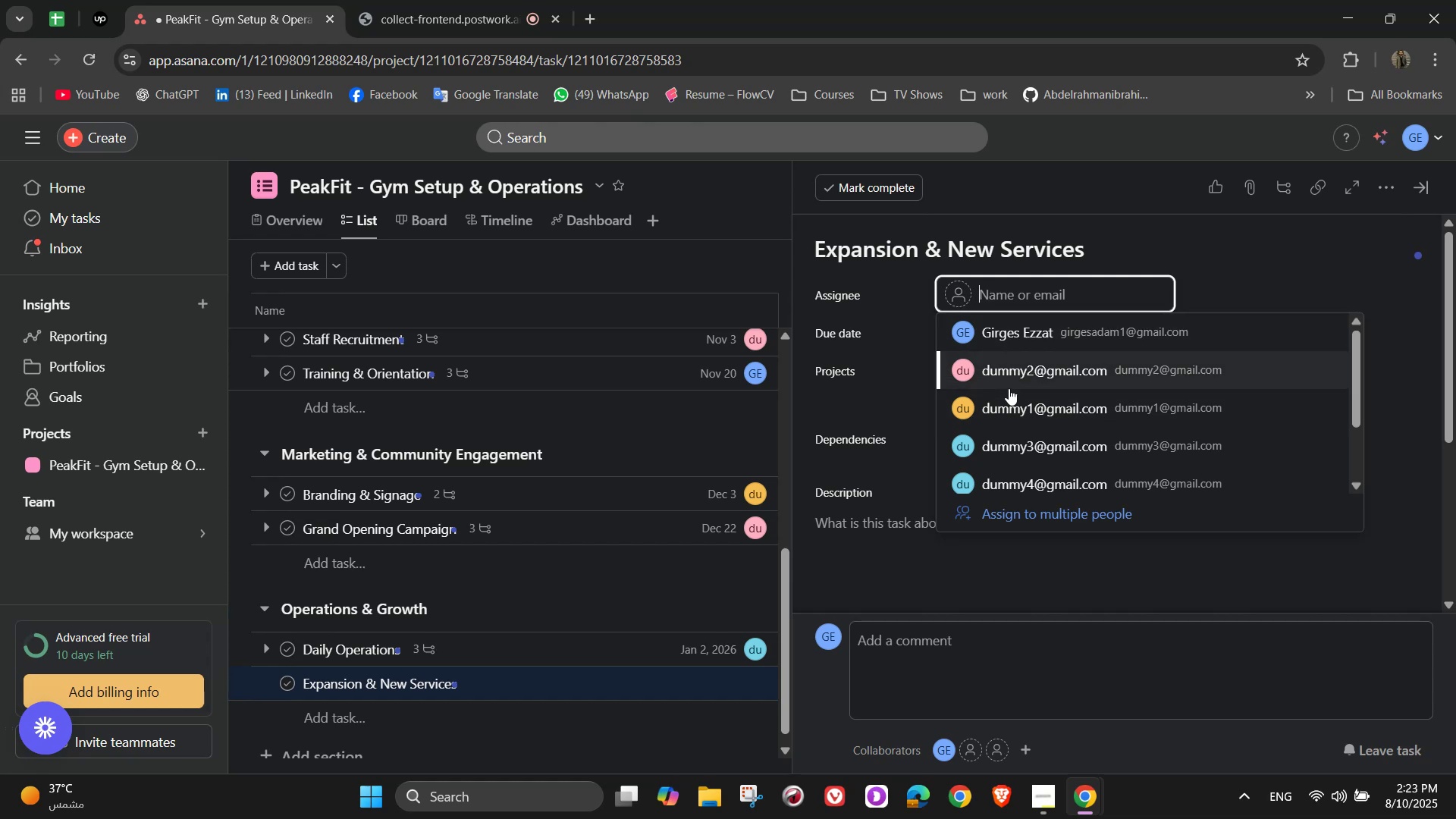 
wait(14.01)
 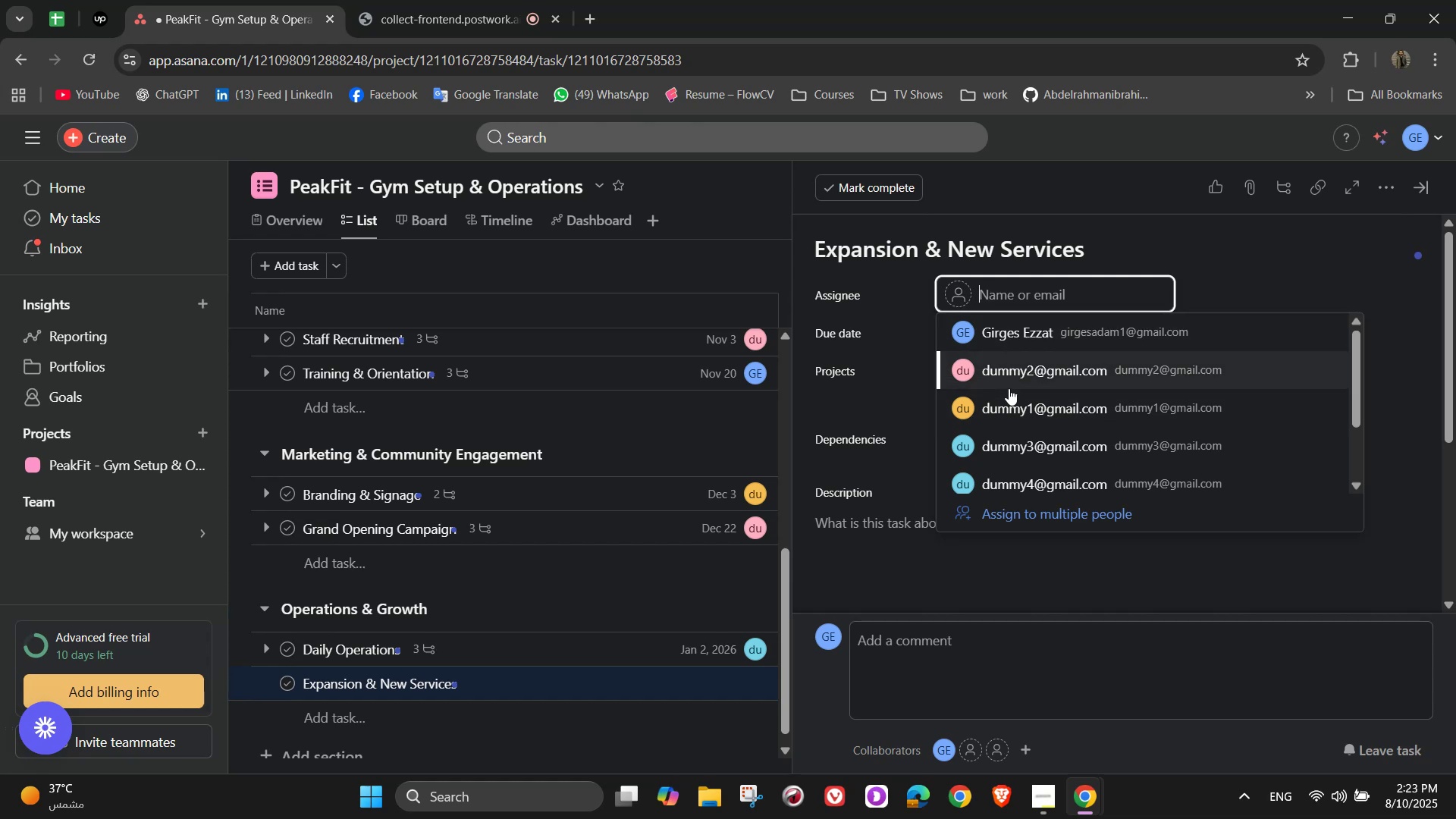 
left_click([1005, 380])
 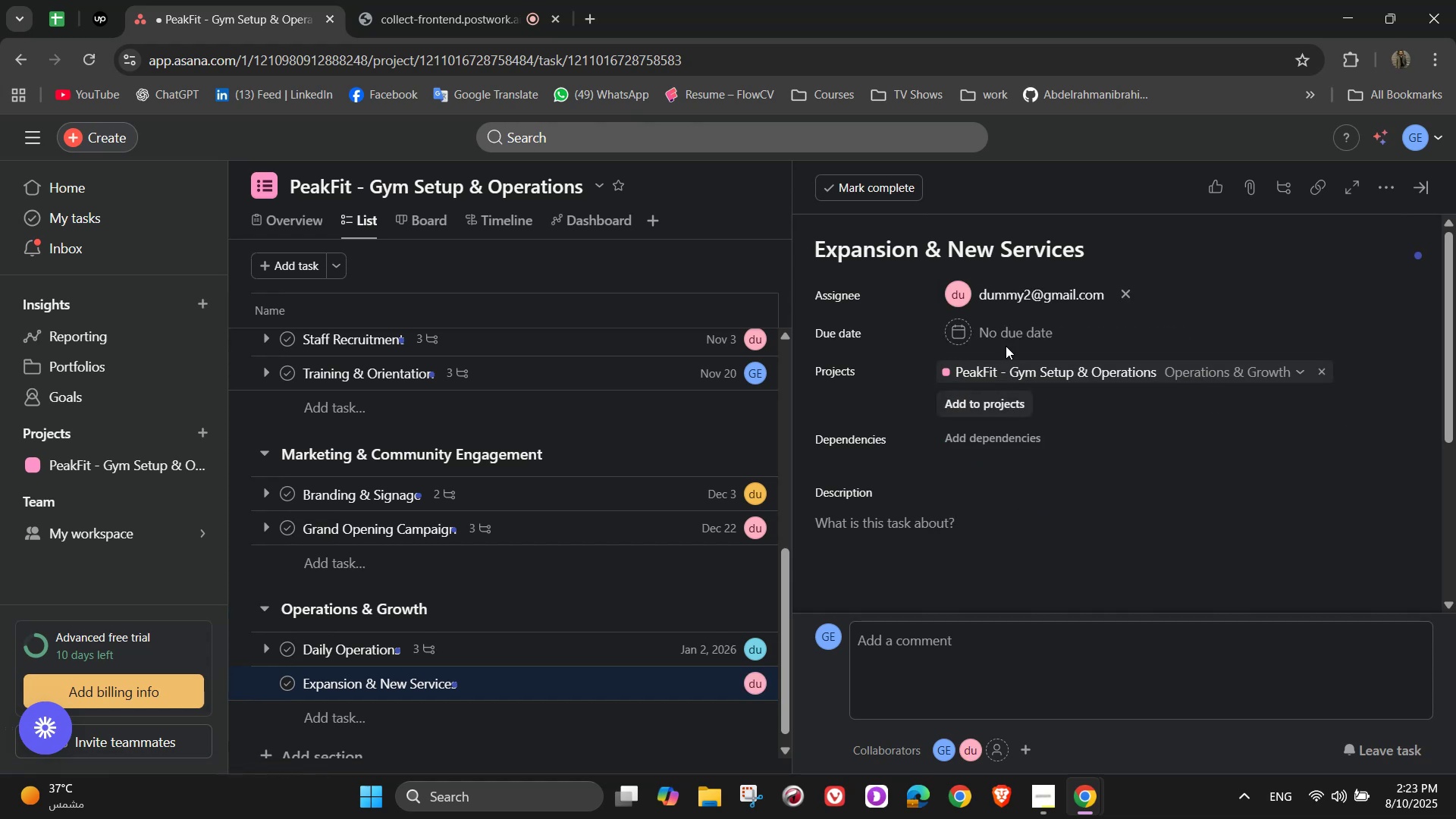 
left_click([1001, 334])
 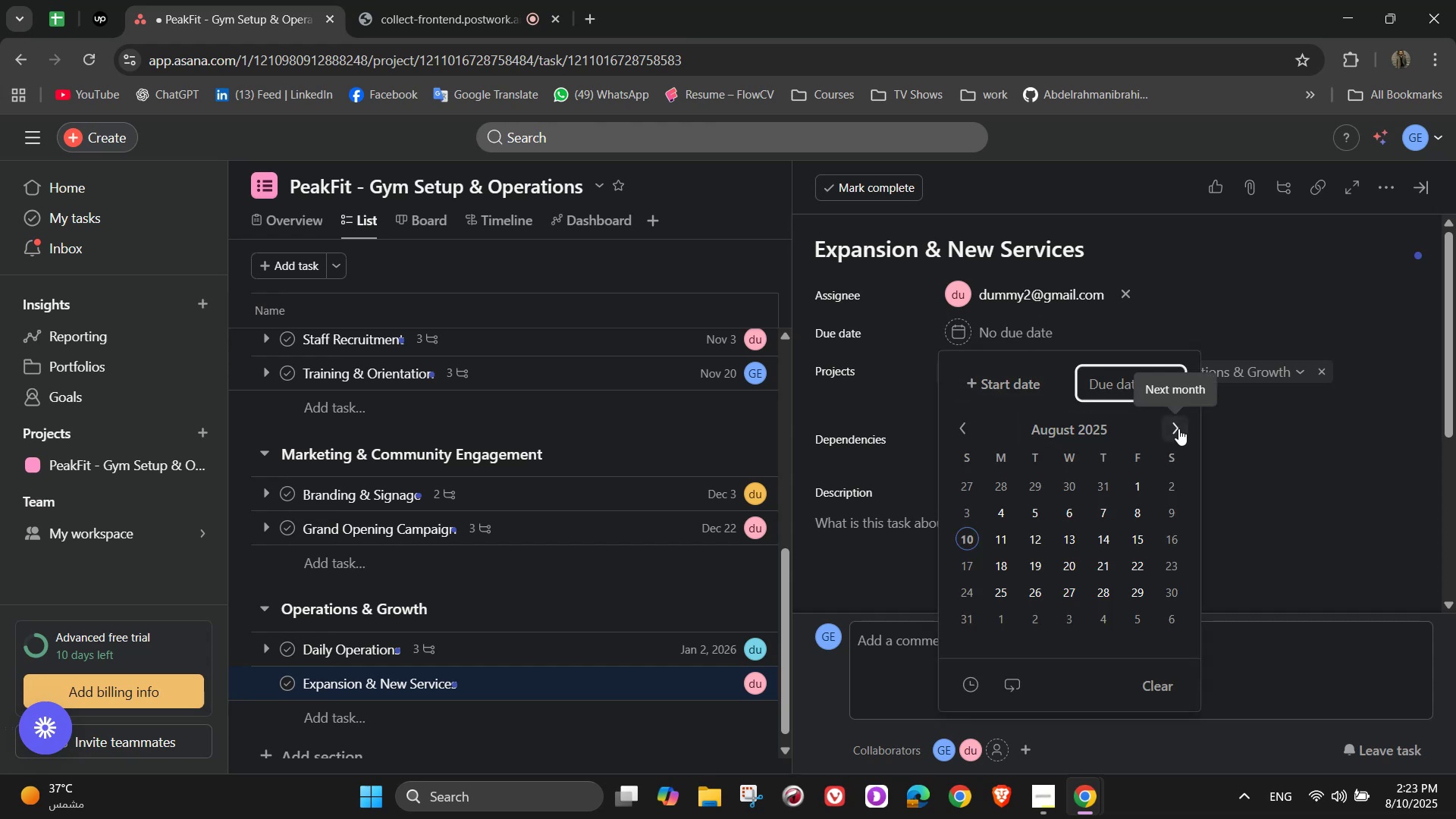 
left_click([1176, 428])
 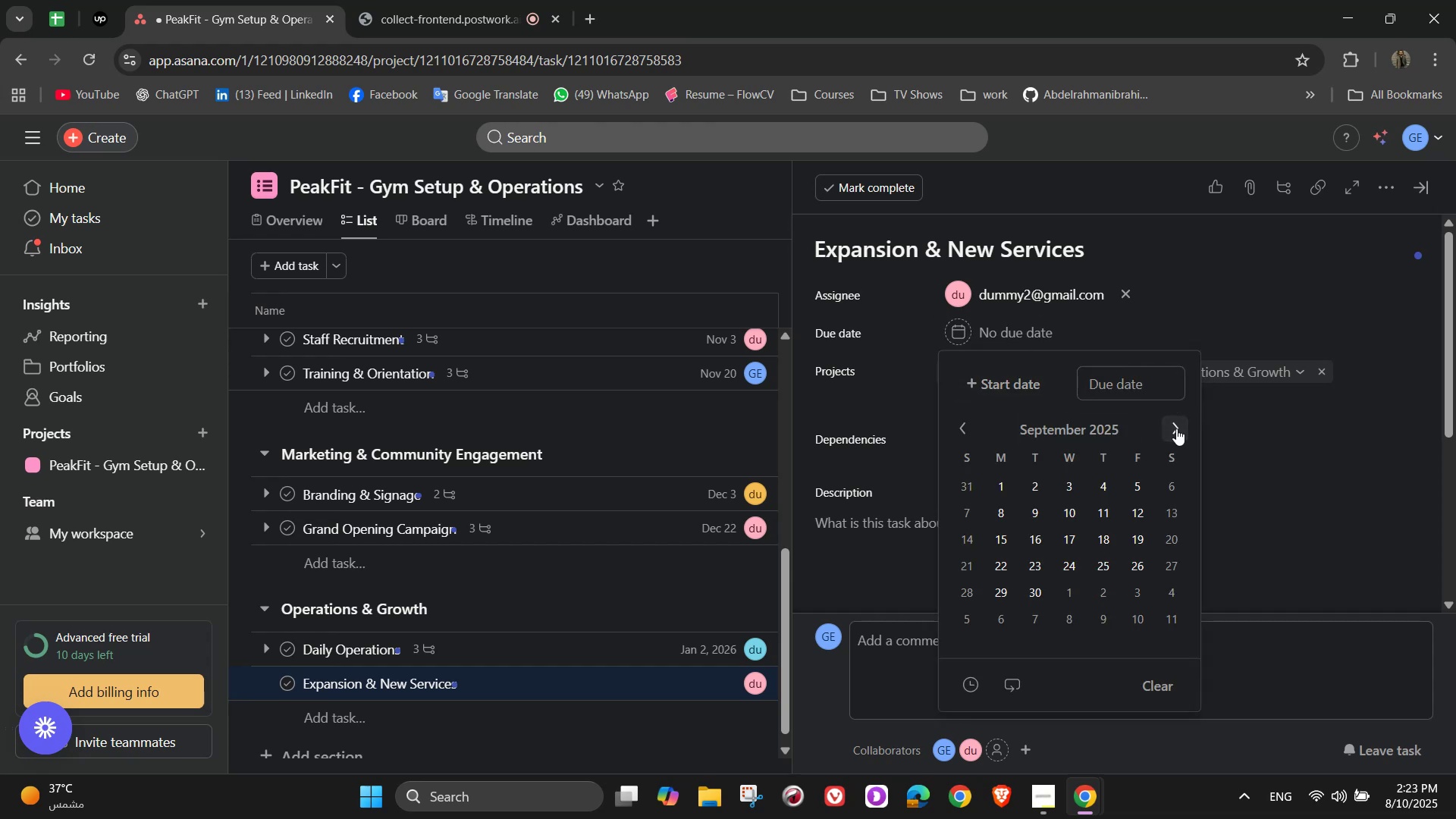 
double_click([1176, 428])
 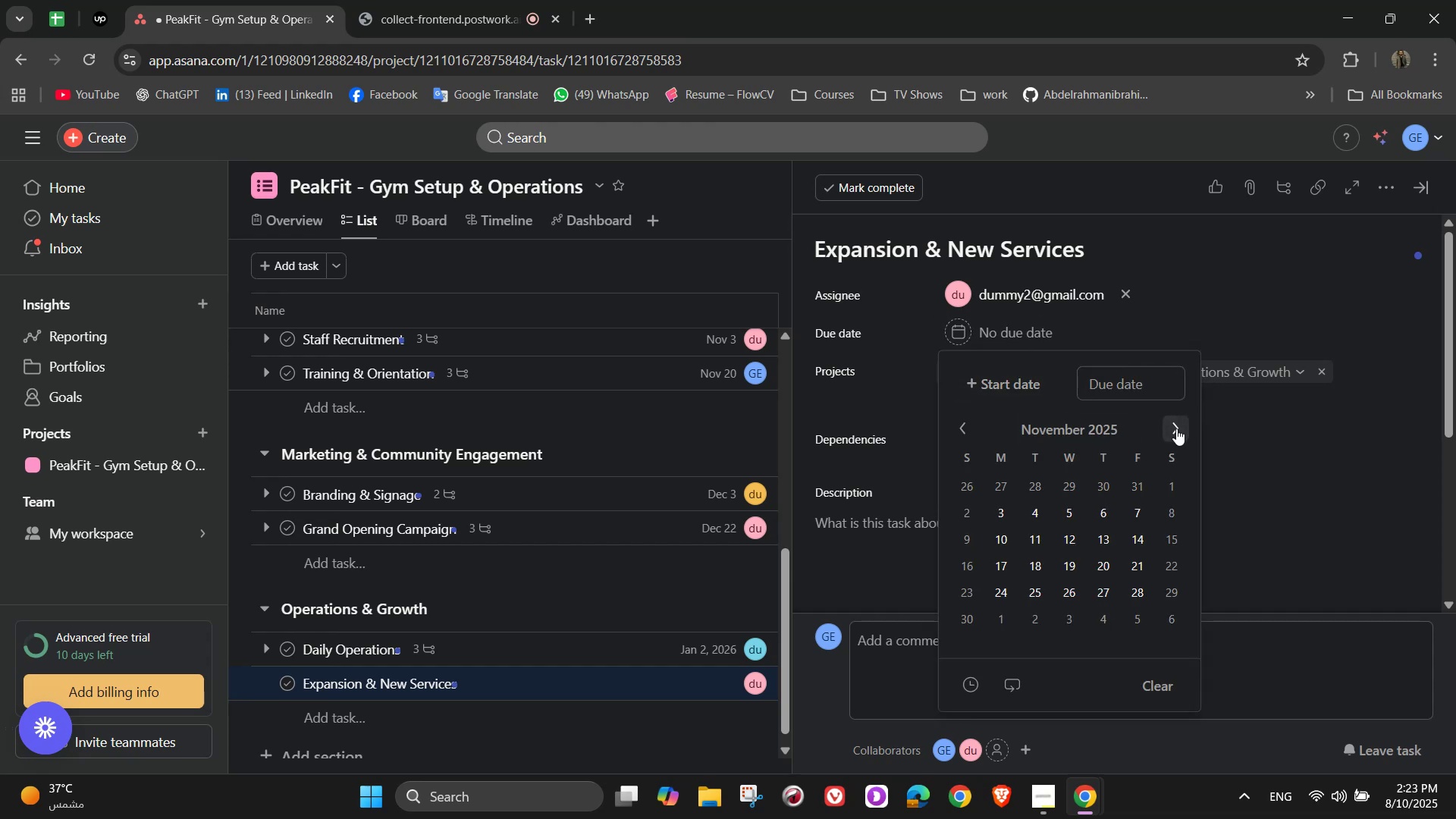 
triple_click([1176, 428])
 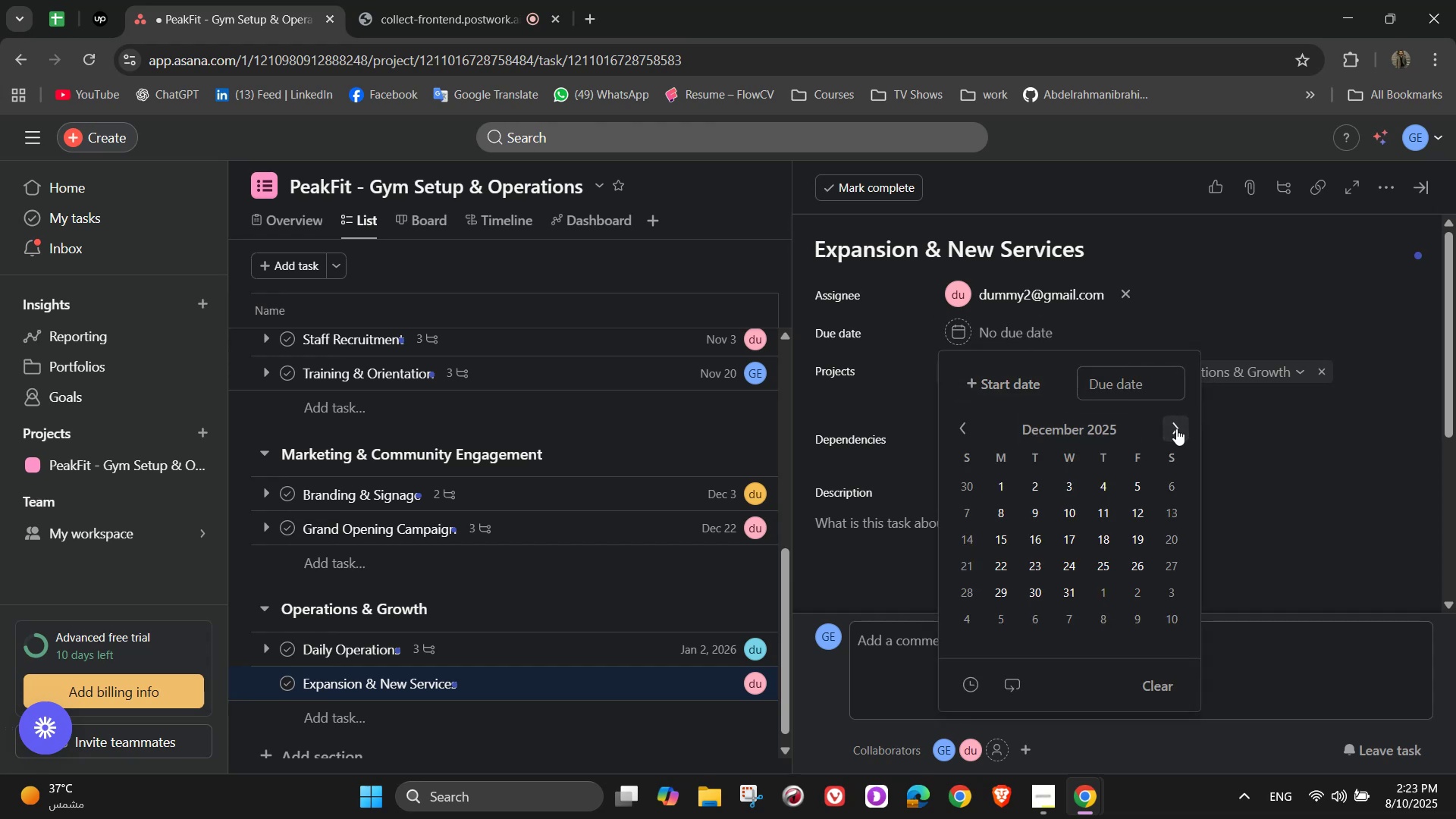 
left_click([1176, 428])
 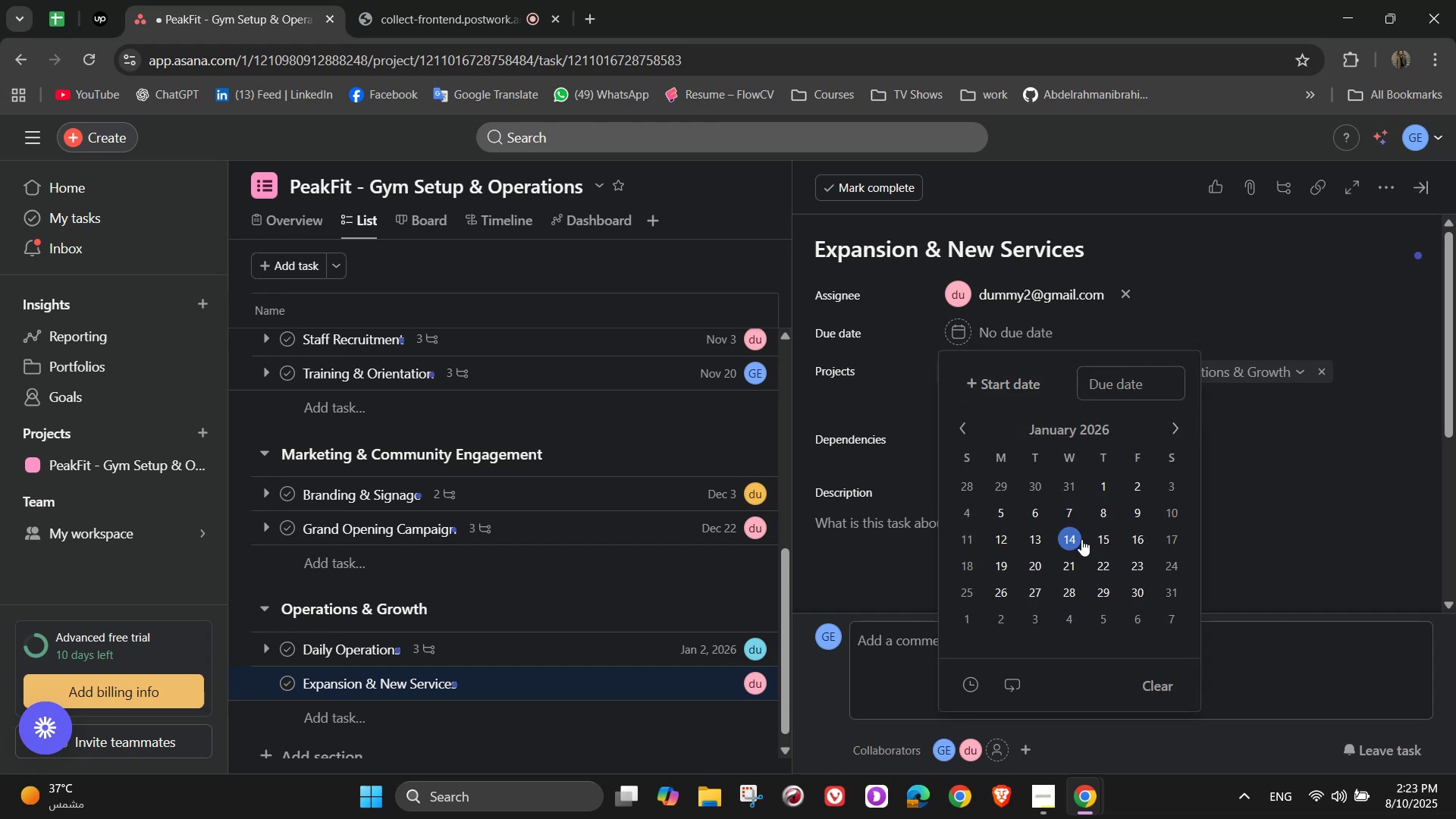 
left_click([1106, 539])
 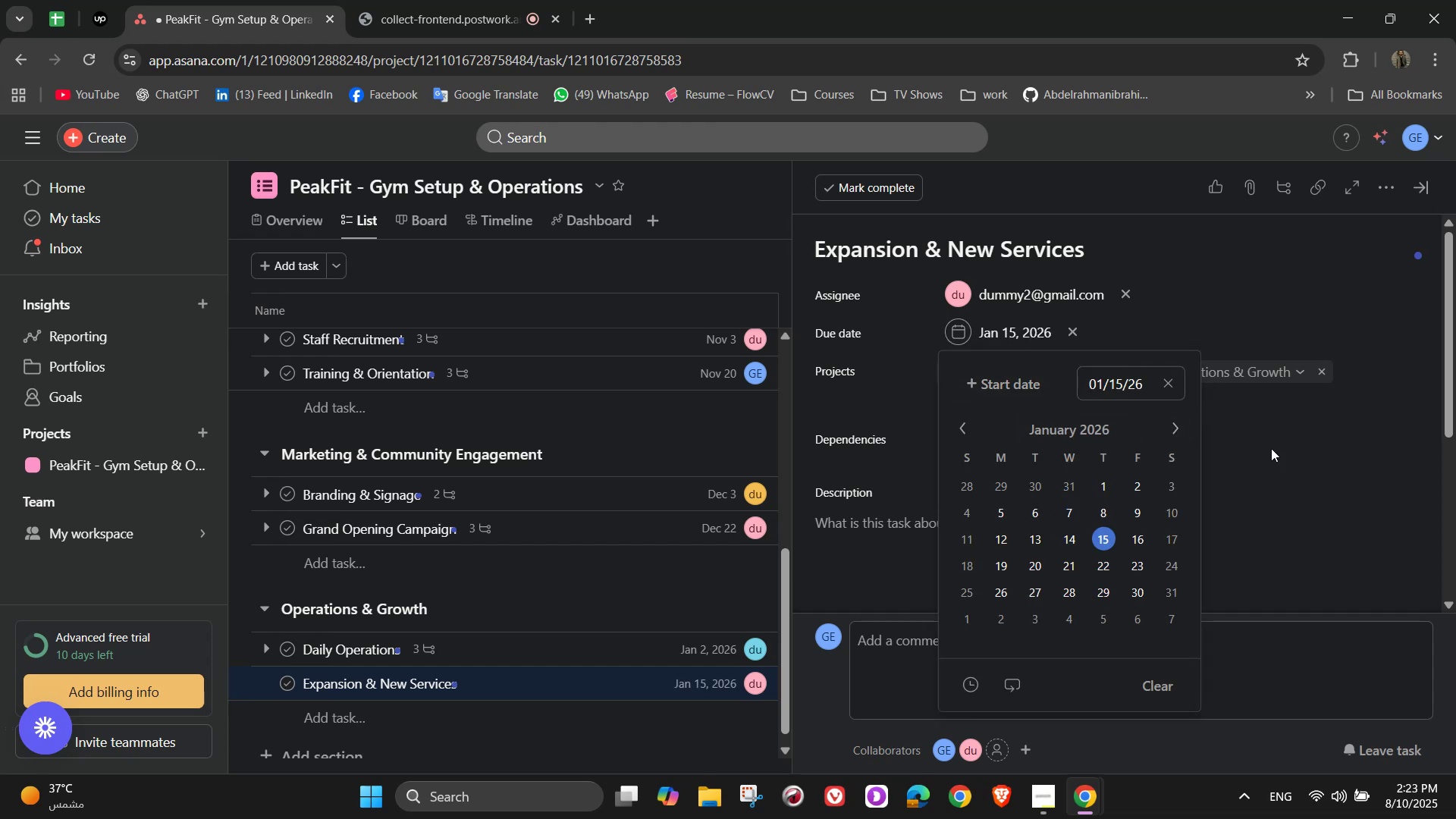 
left_click([1302, 439])
 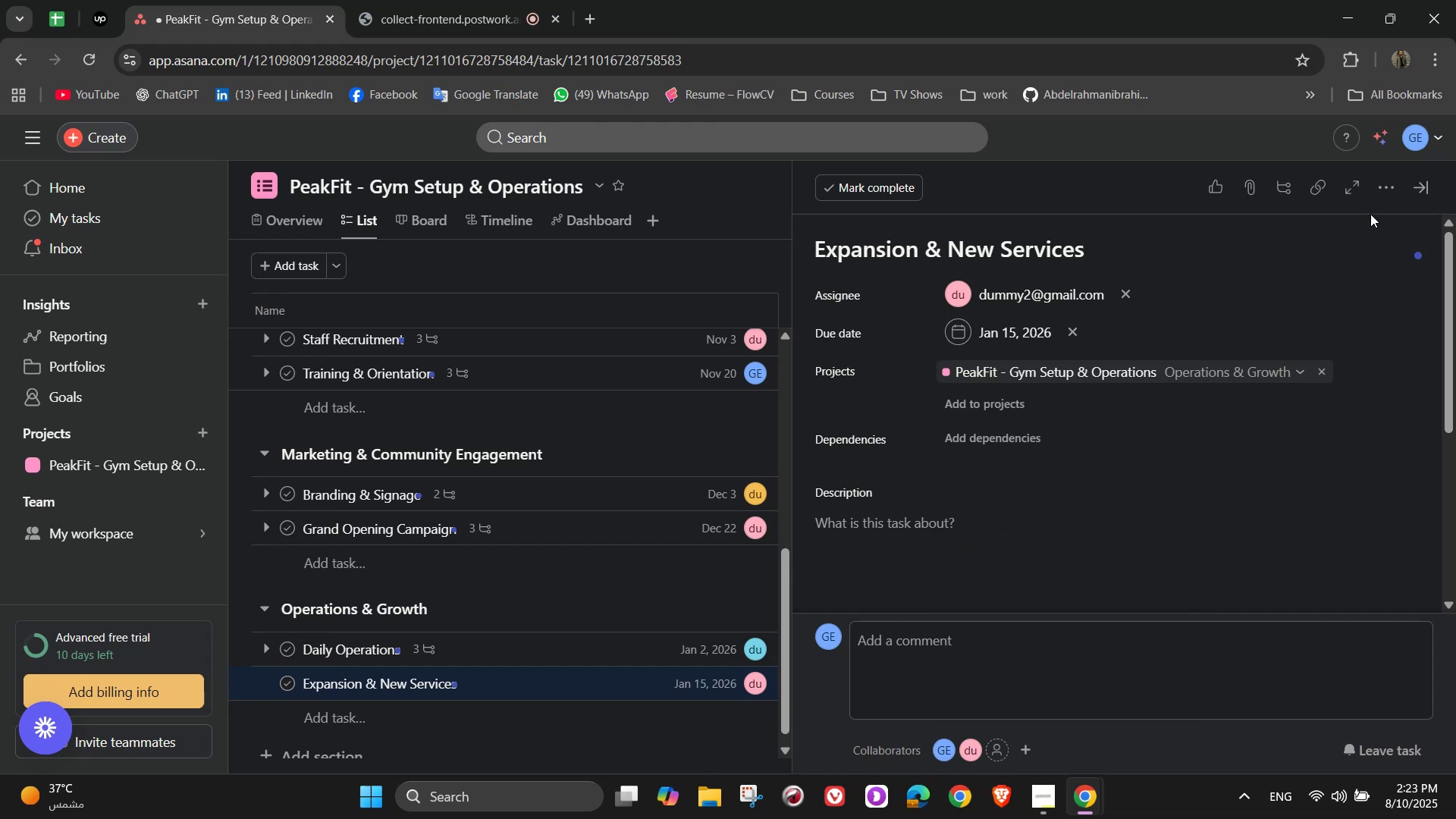 
left_click([1387, 199])
 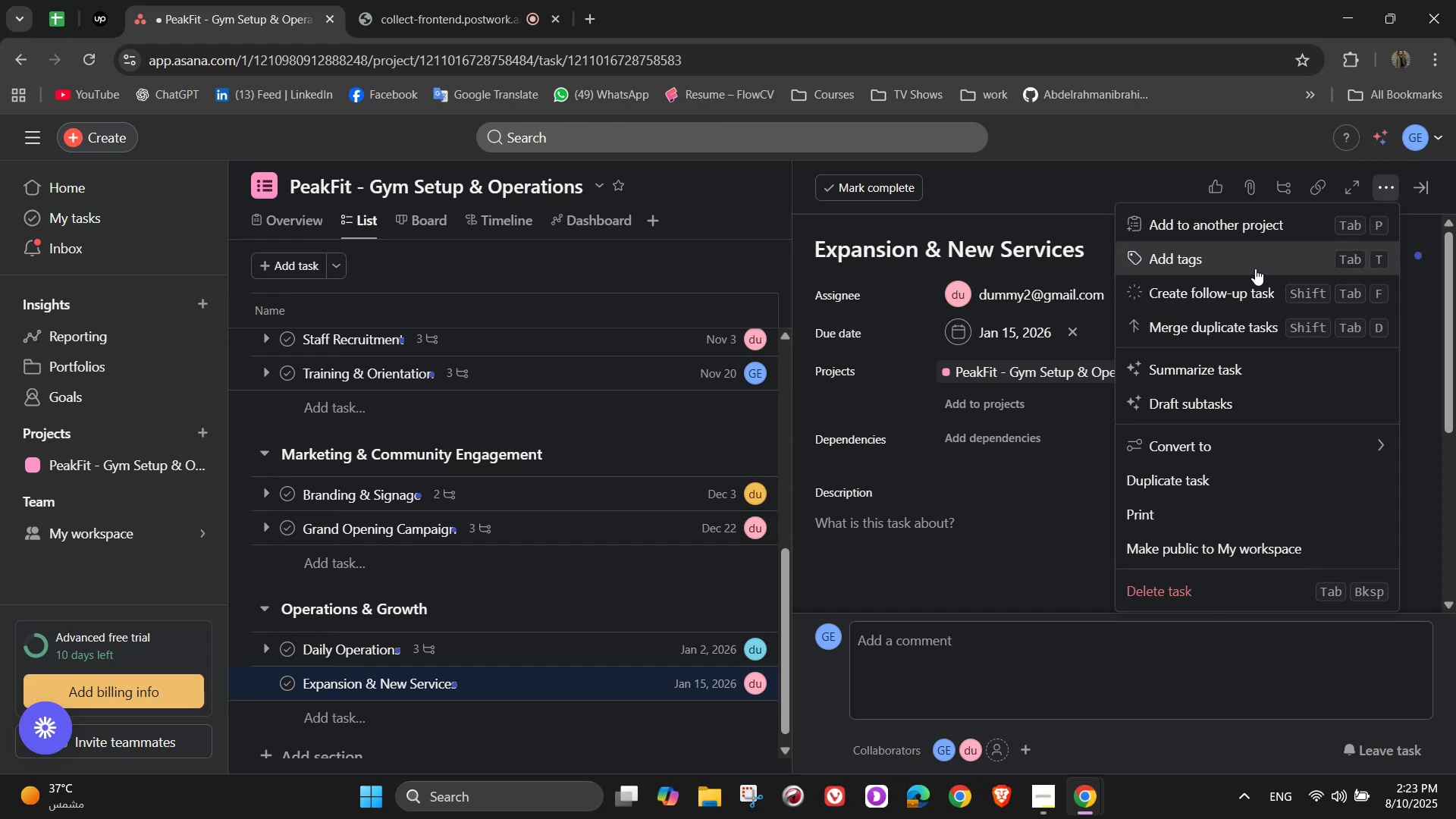 
left_click([1229, 259])
 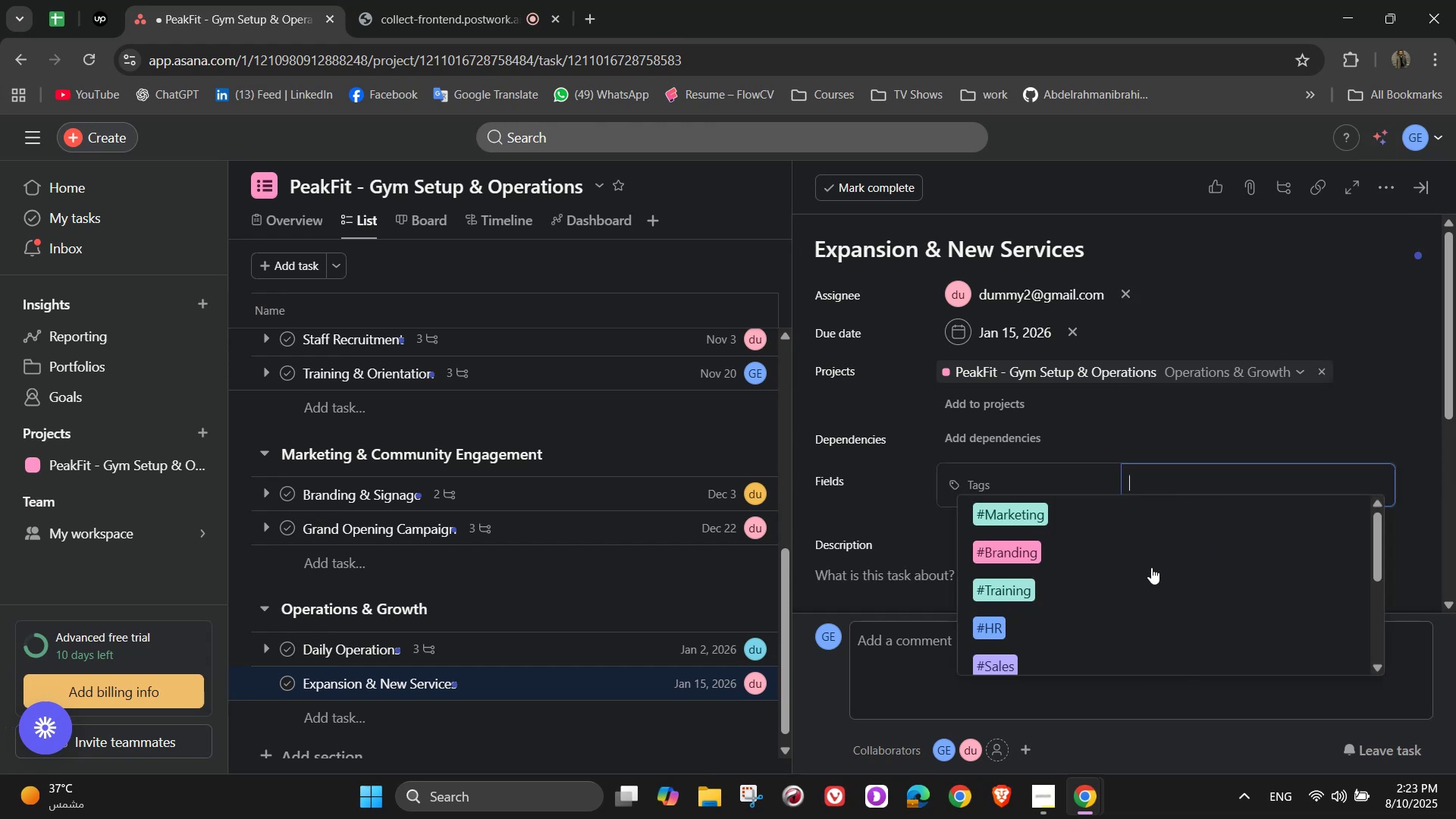 
type(gr)
 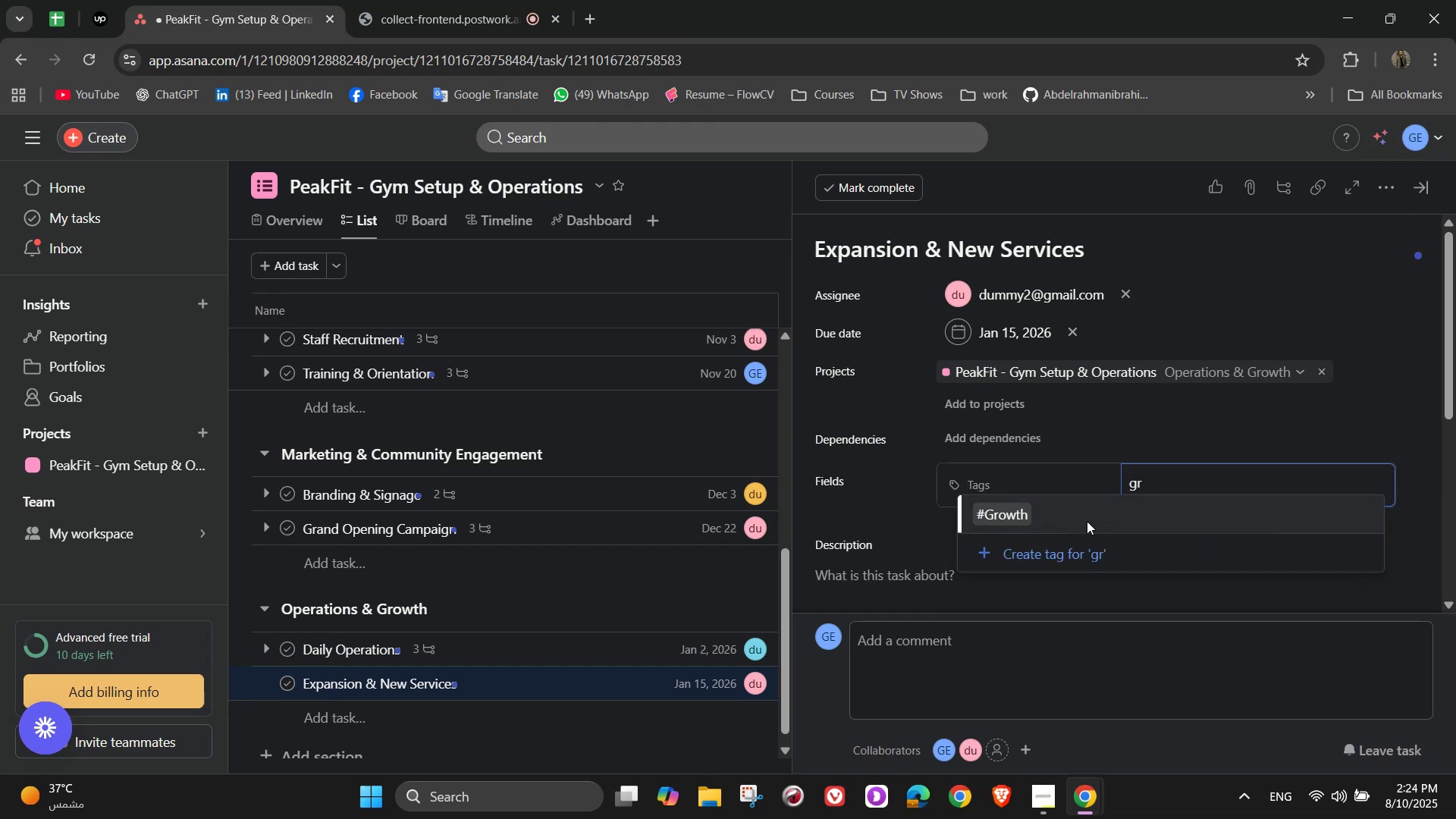 
left_click([1087, 521])
 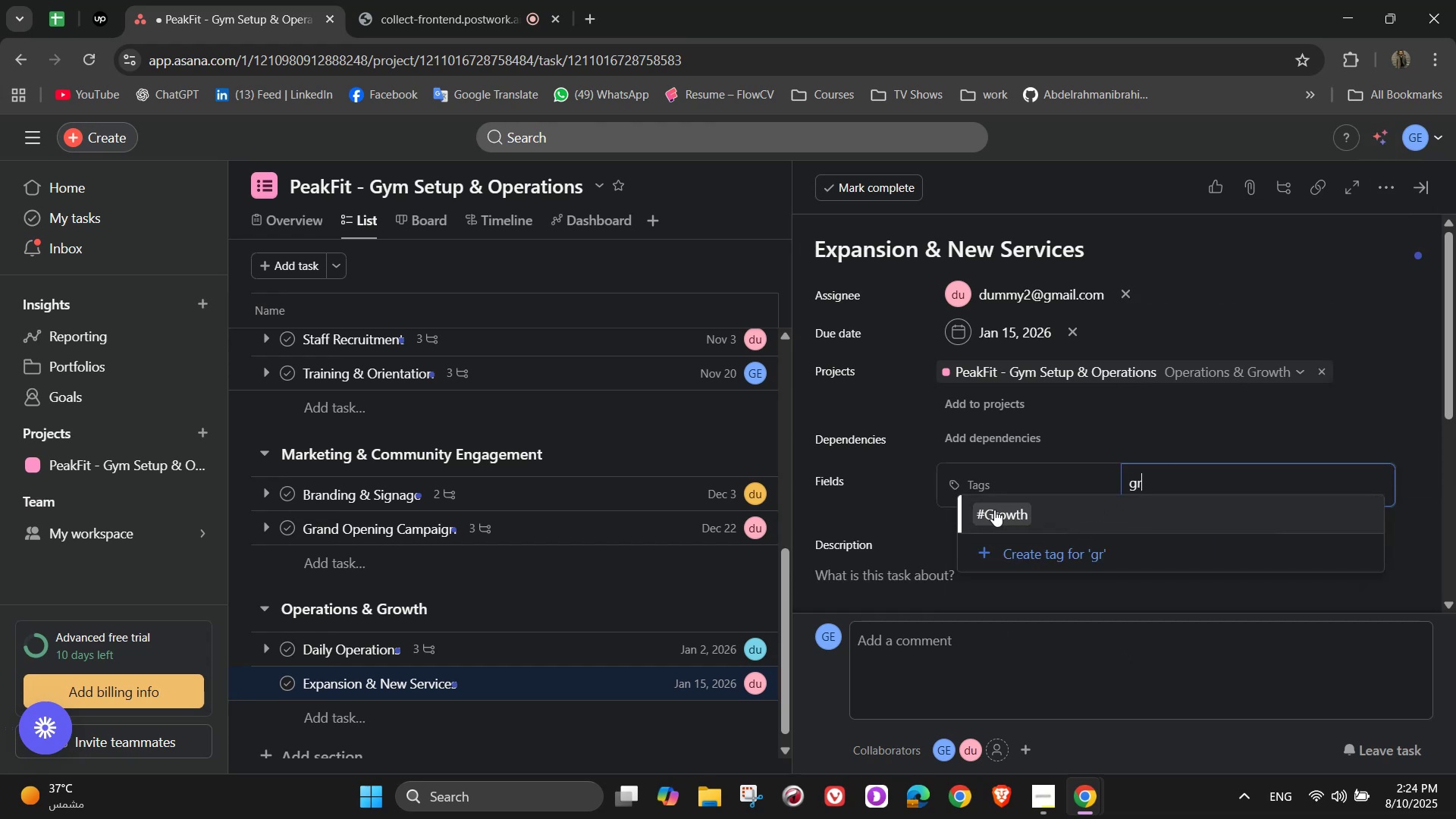 
left_click([1014, 520])
 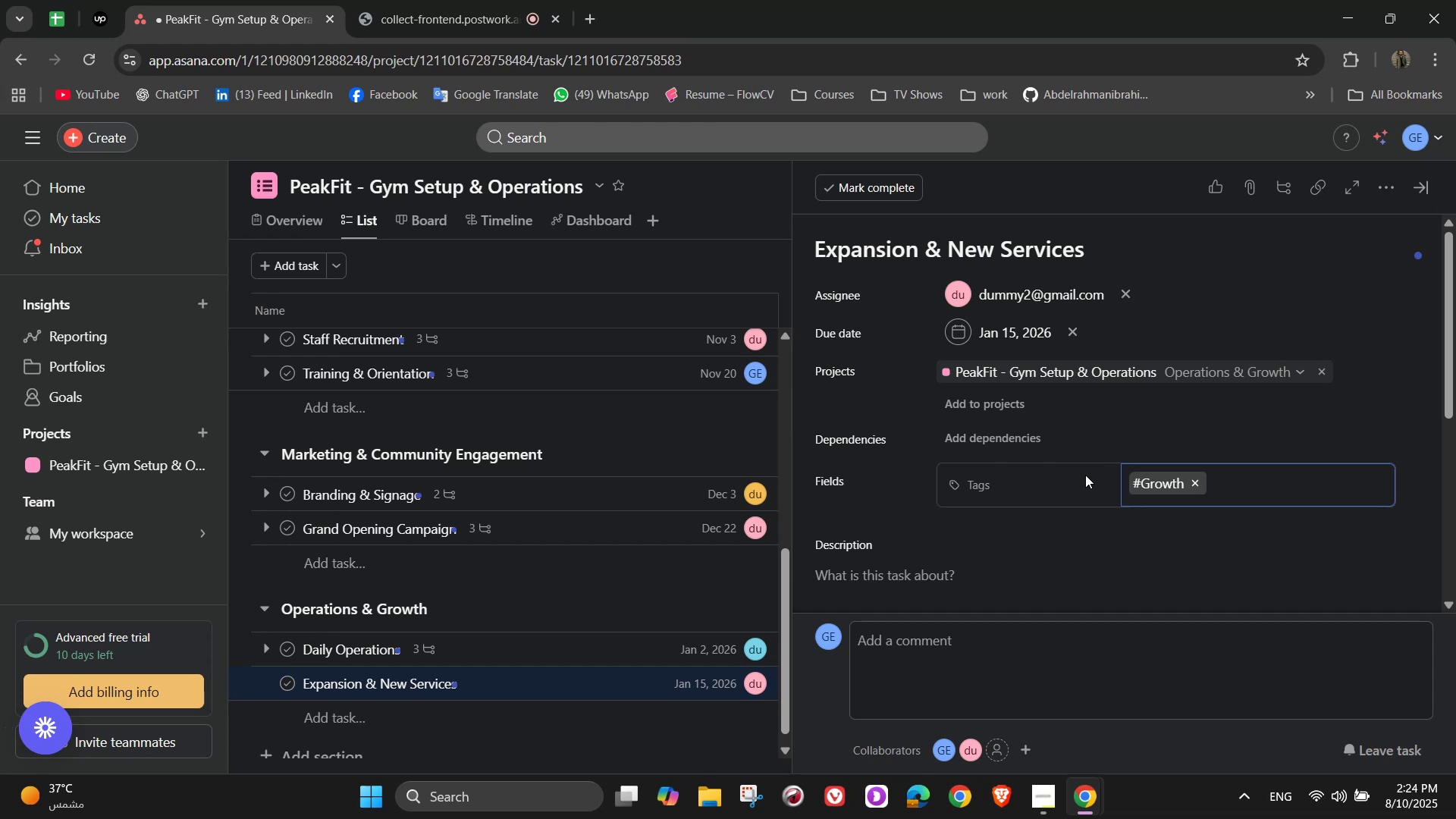 
wait(11.93)
 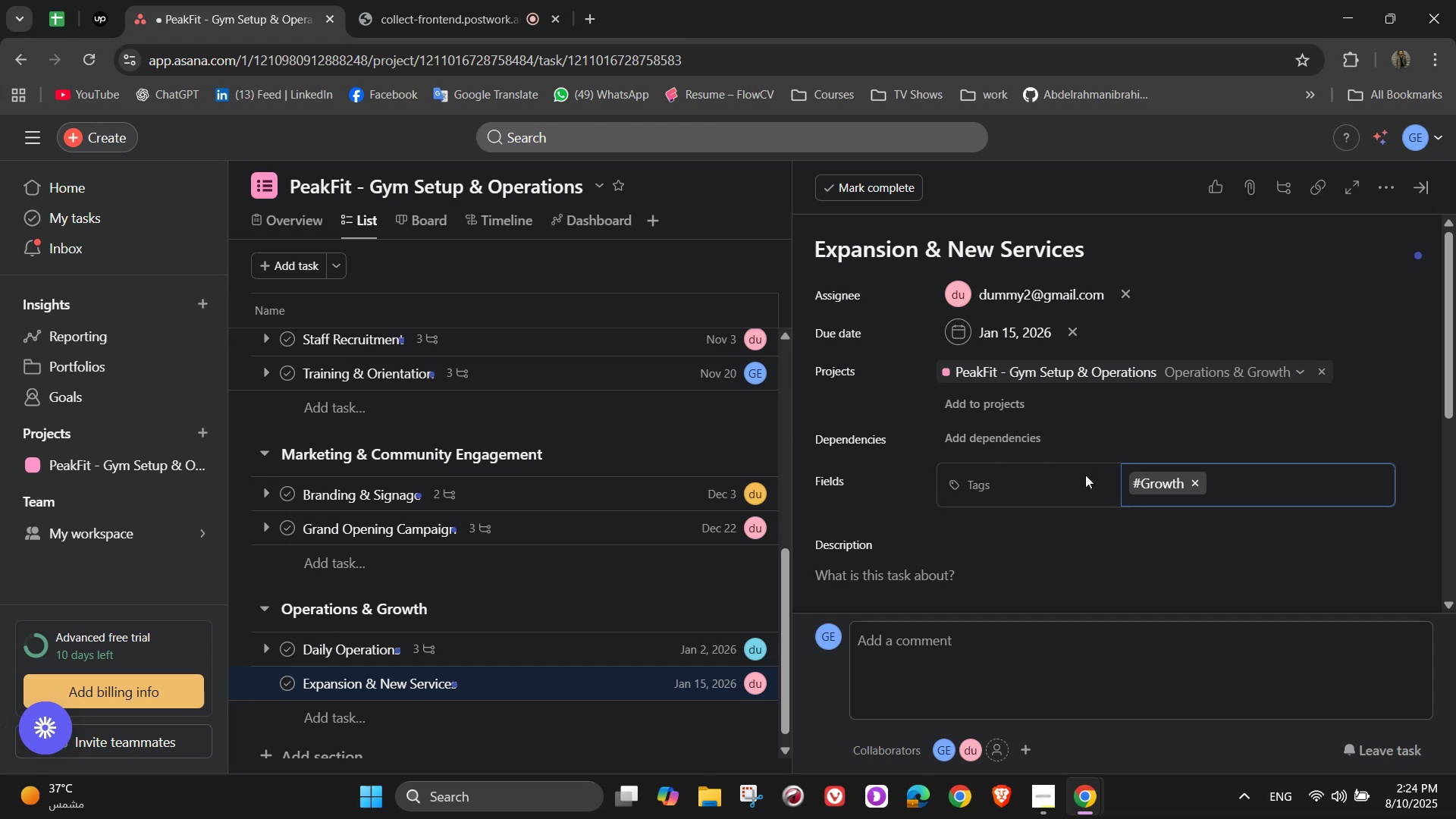 
scroll: coordinate [1077, 478], scroll_direction: down, amount: 3.0
 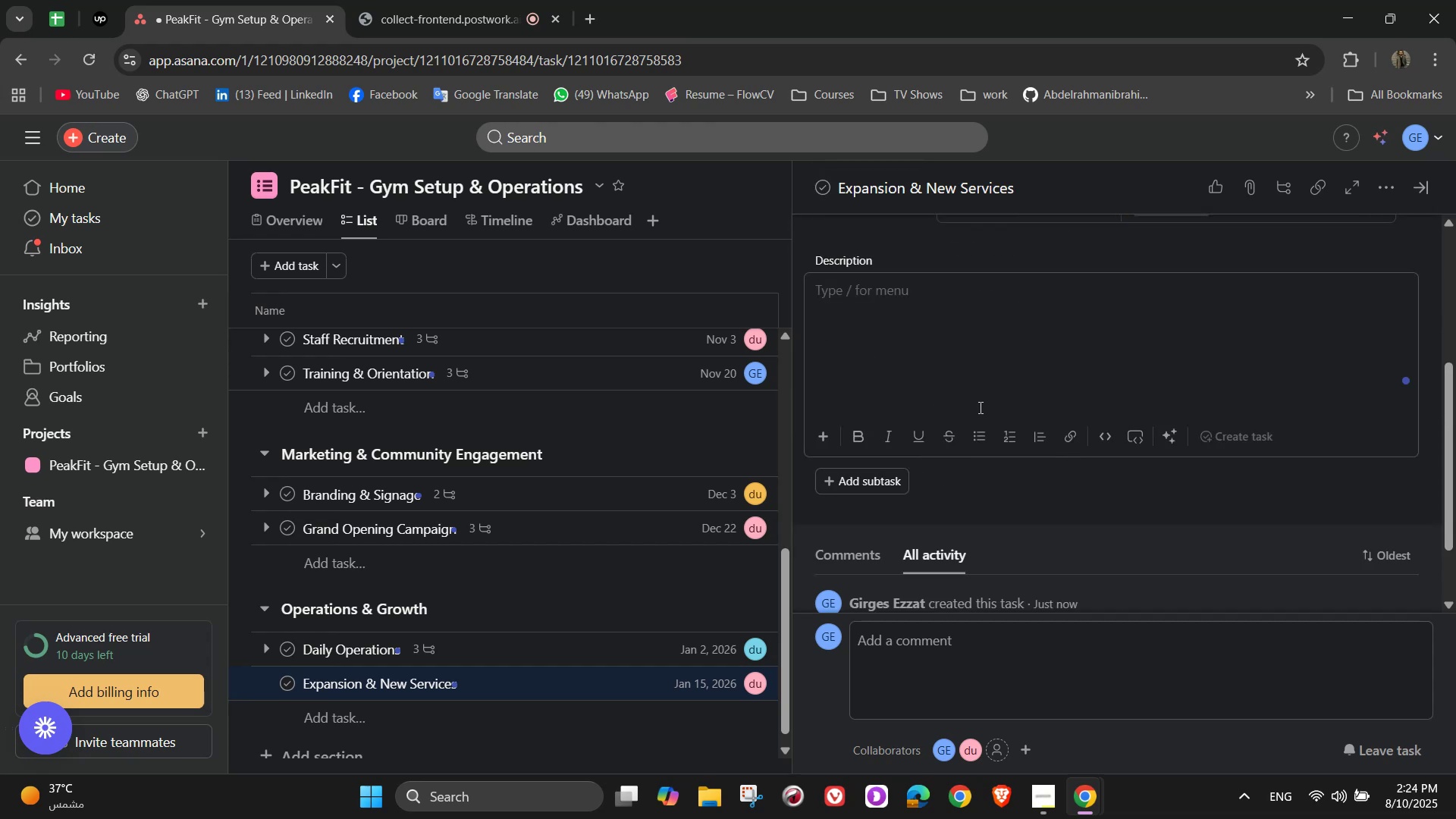 
type(Explore &)
key(Backspace)
type(adding new location )
key(Backspace)
type(s or wellness programs )
key(Backspace)
 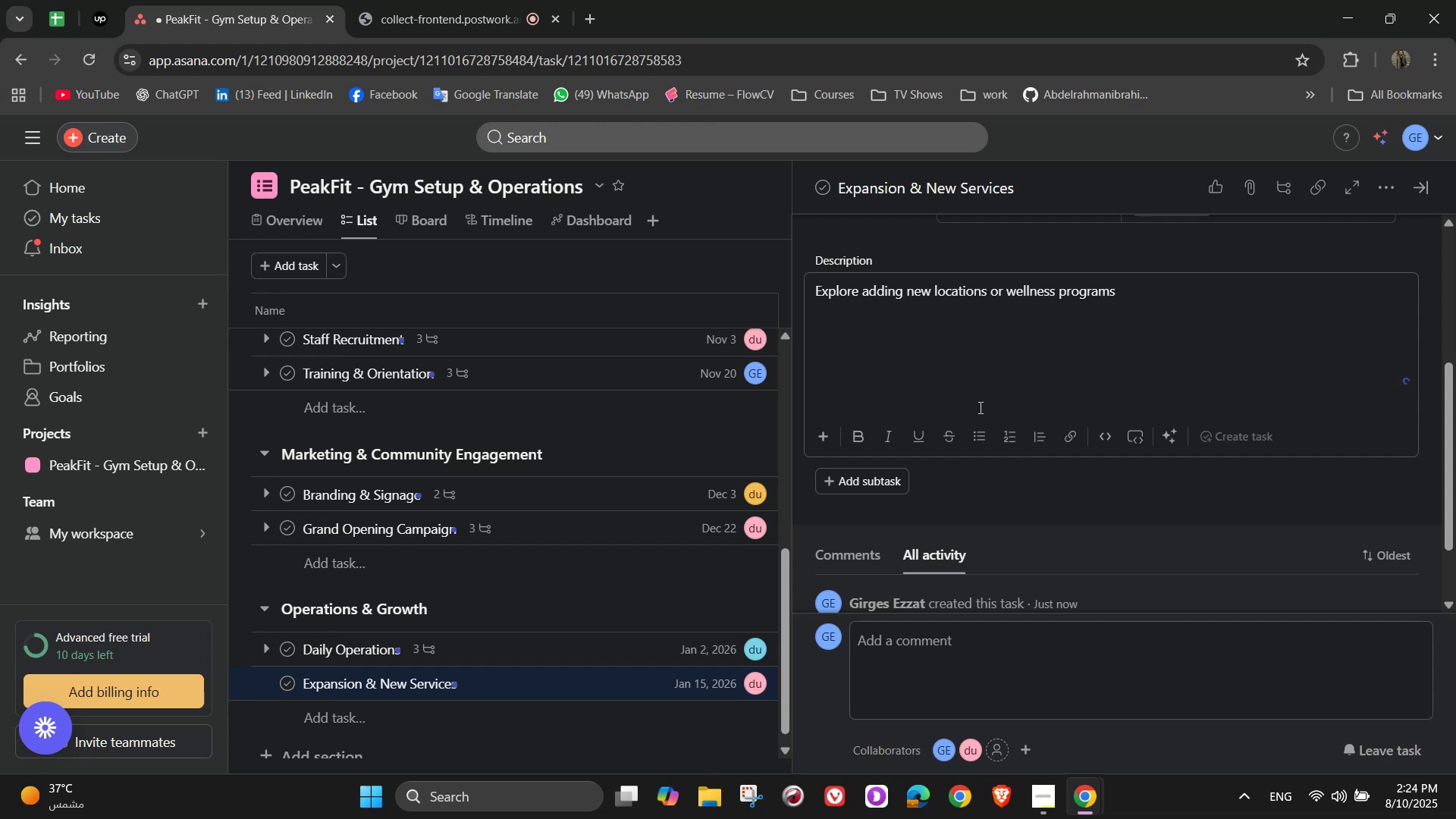 
wait(9.3)
 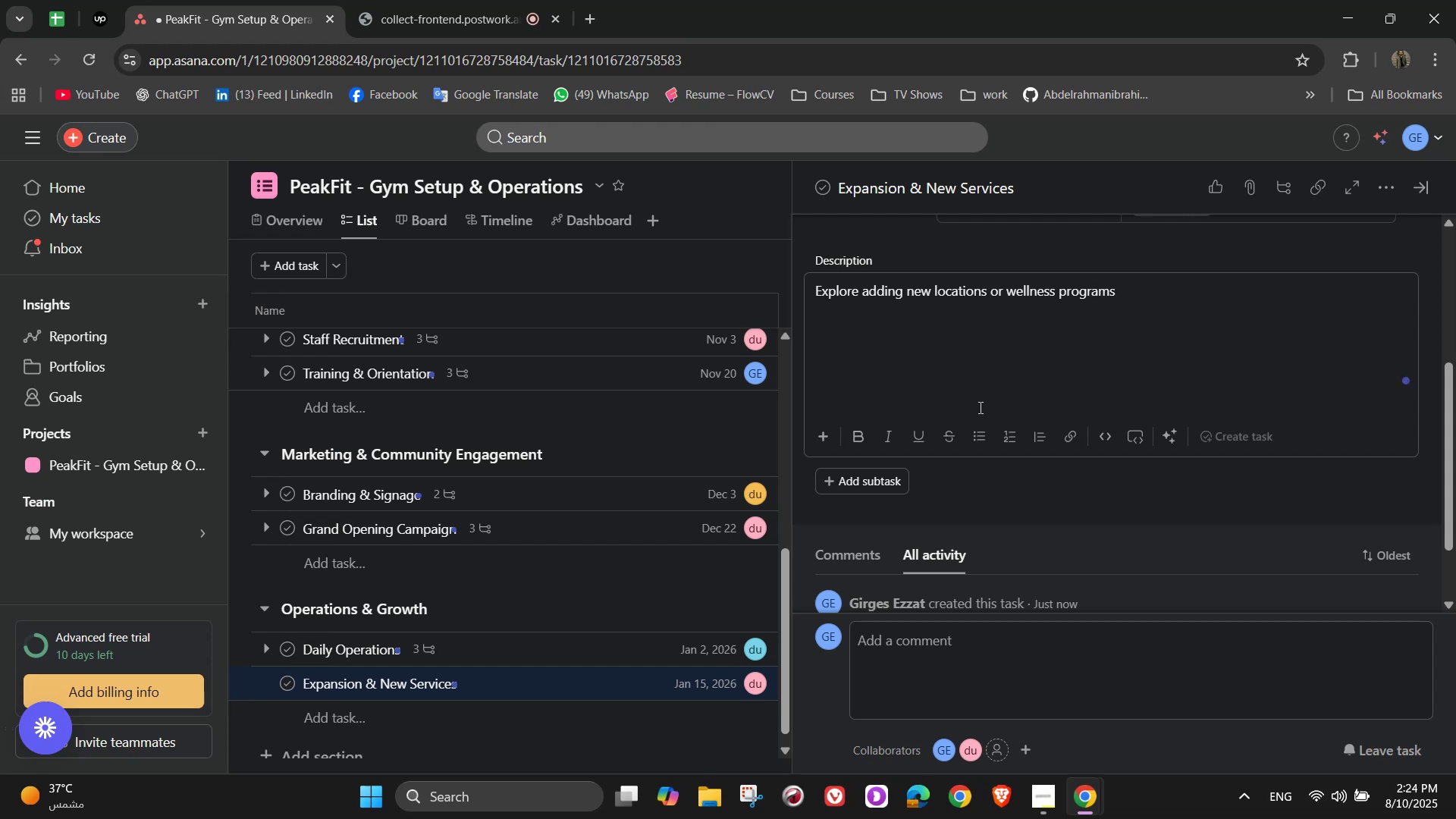 
left_click([868, 466])
 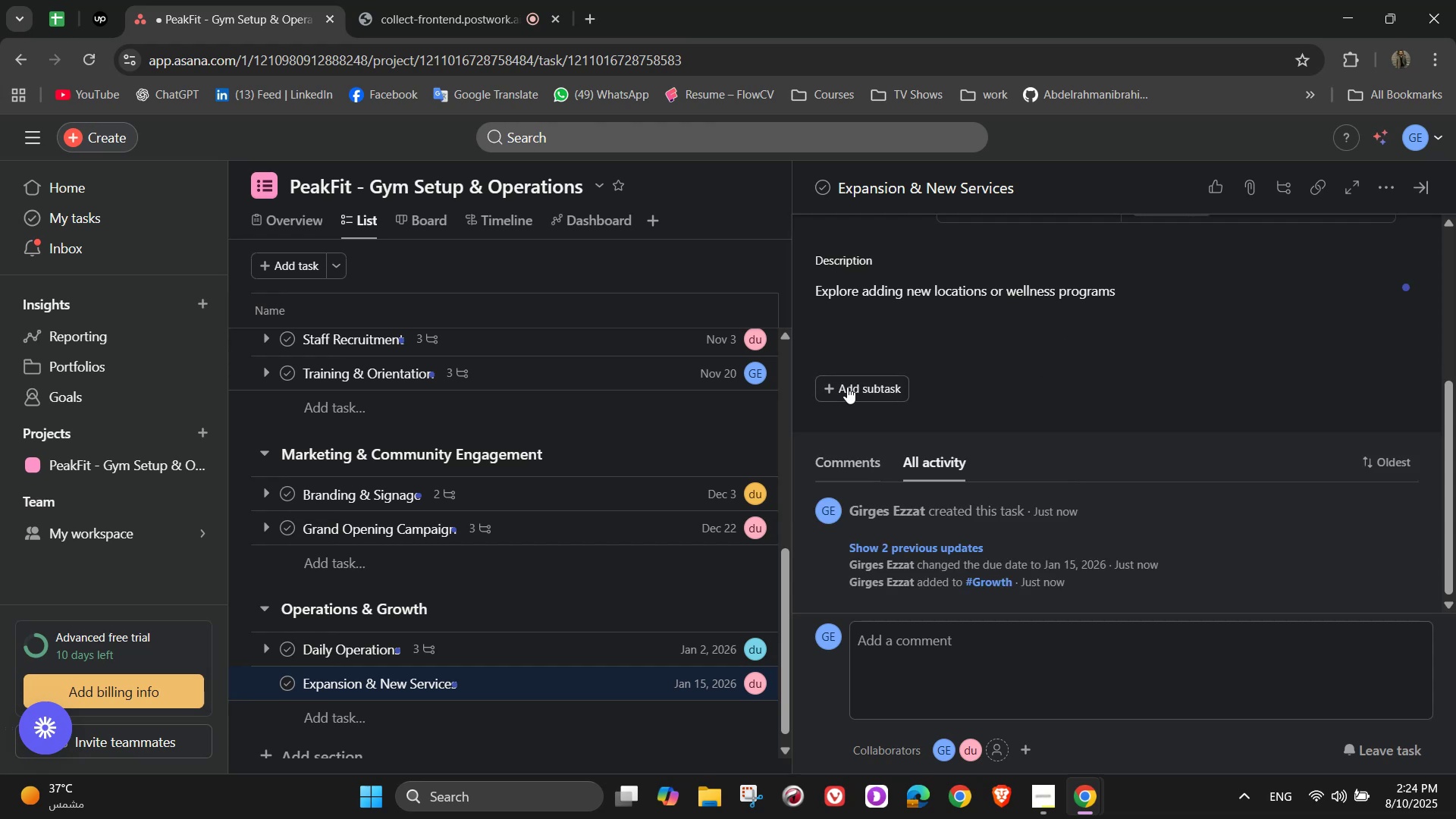 
left_click([845, 377])
 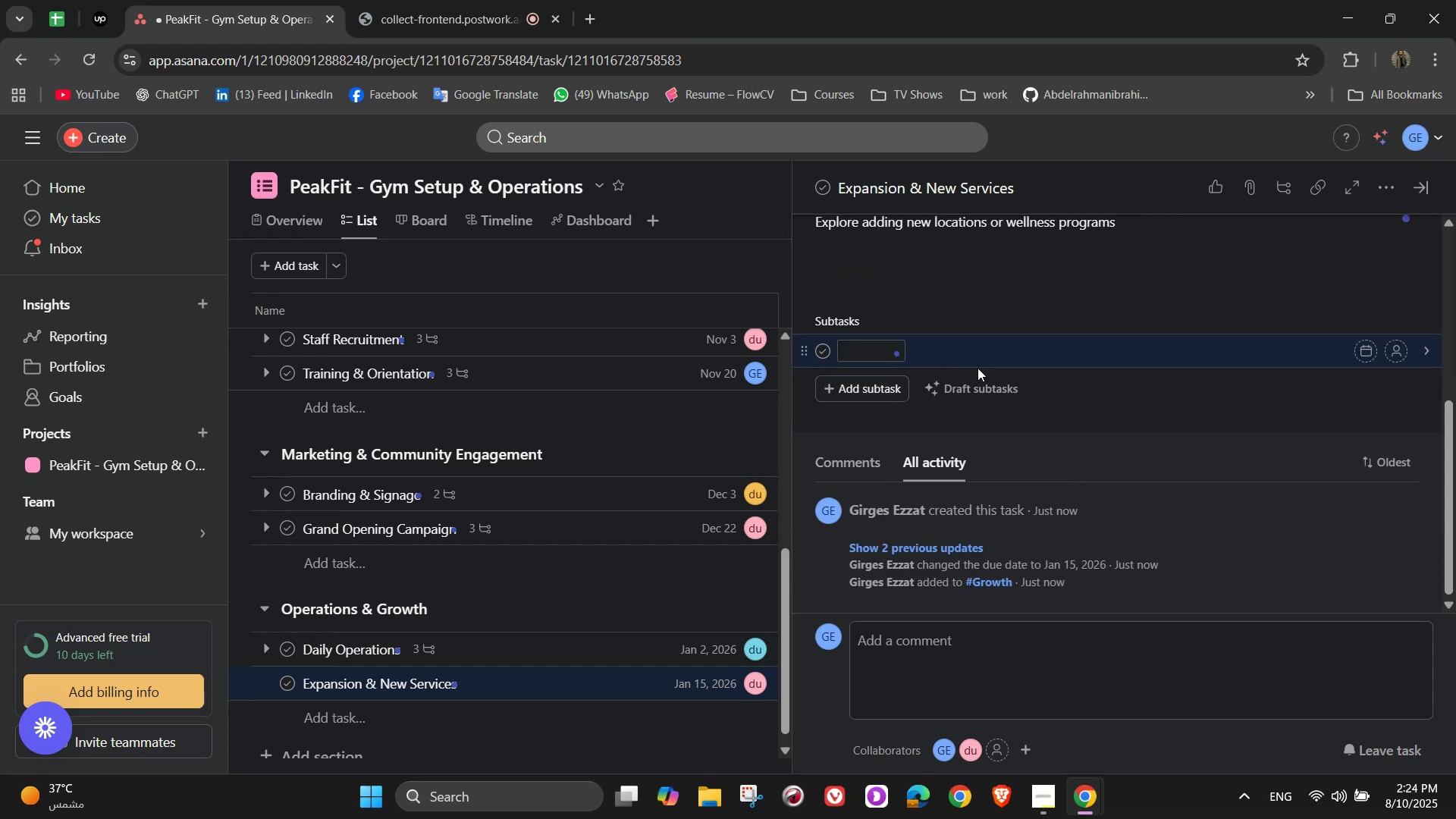 
type(Nutrition counseling)
key(NumpadEnter)
type(Online classes)
key(NumpadEnter)
type(Corporate wellness planes)
 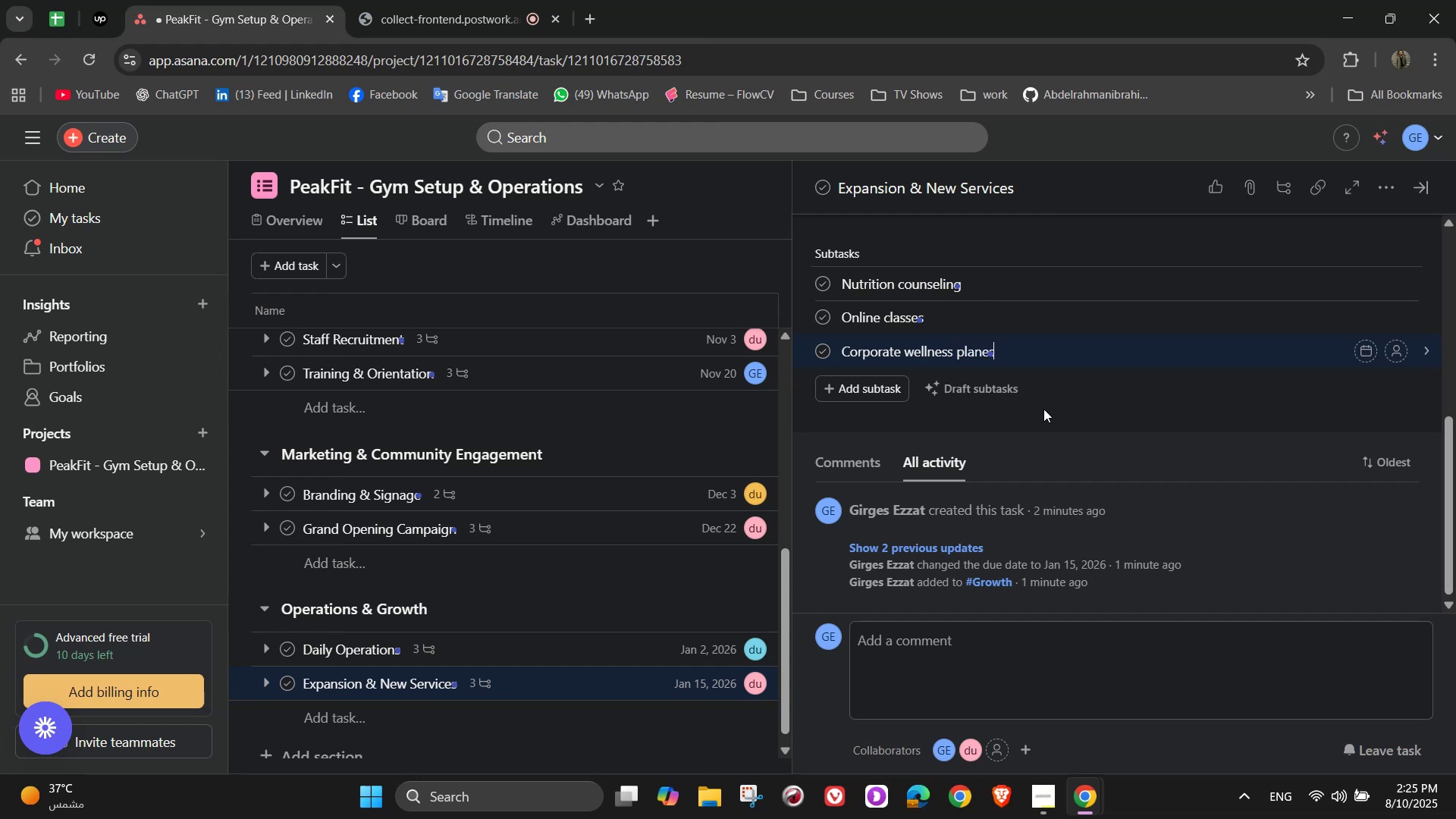 
left_click([1392, 288])
 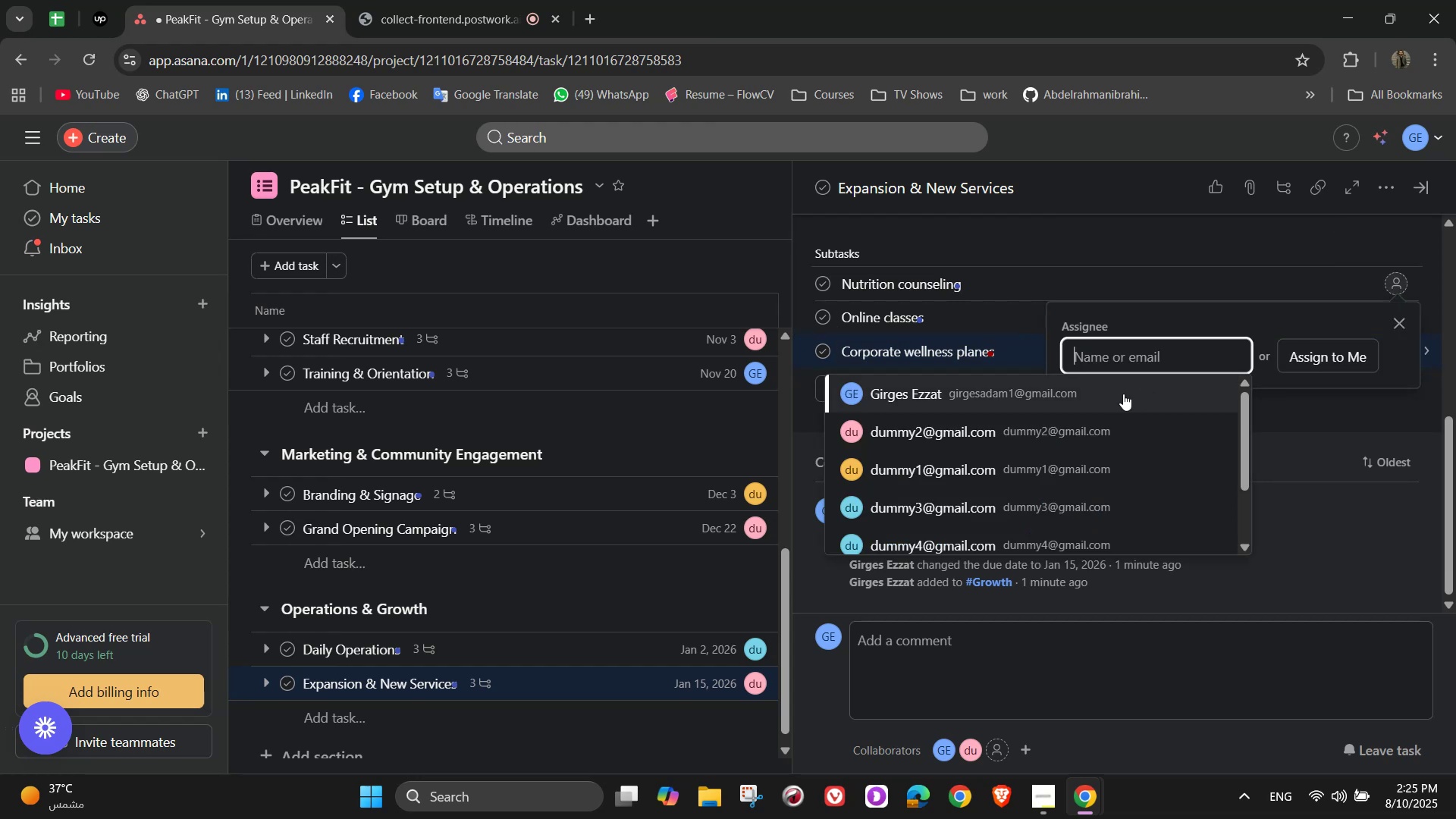 
left_click([1123, 394])
 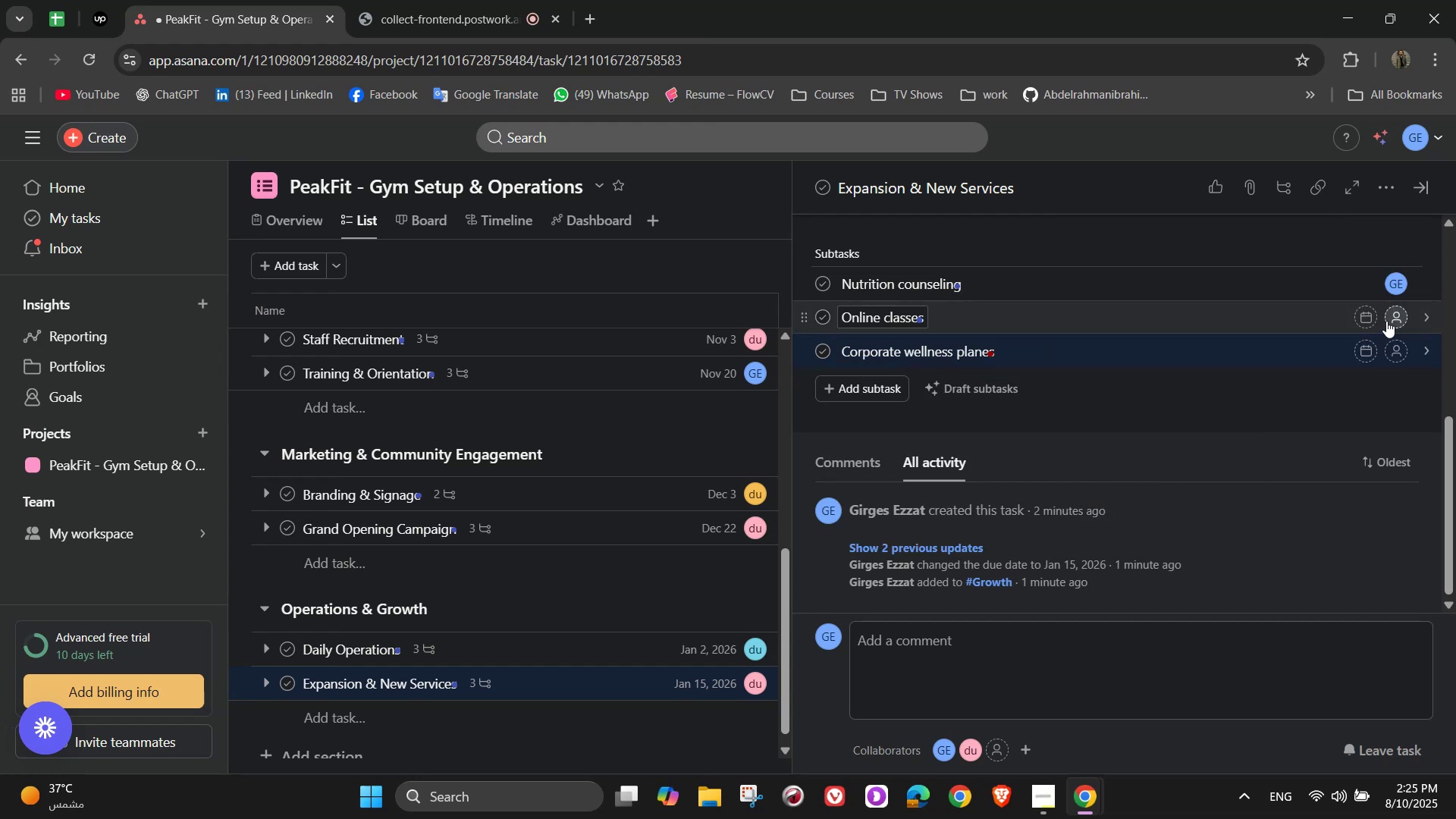 
left_click([1394, 317])
 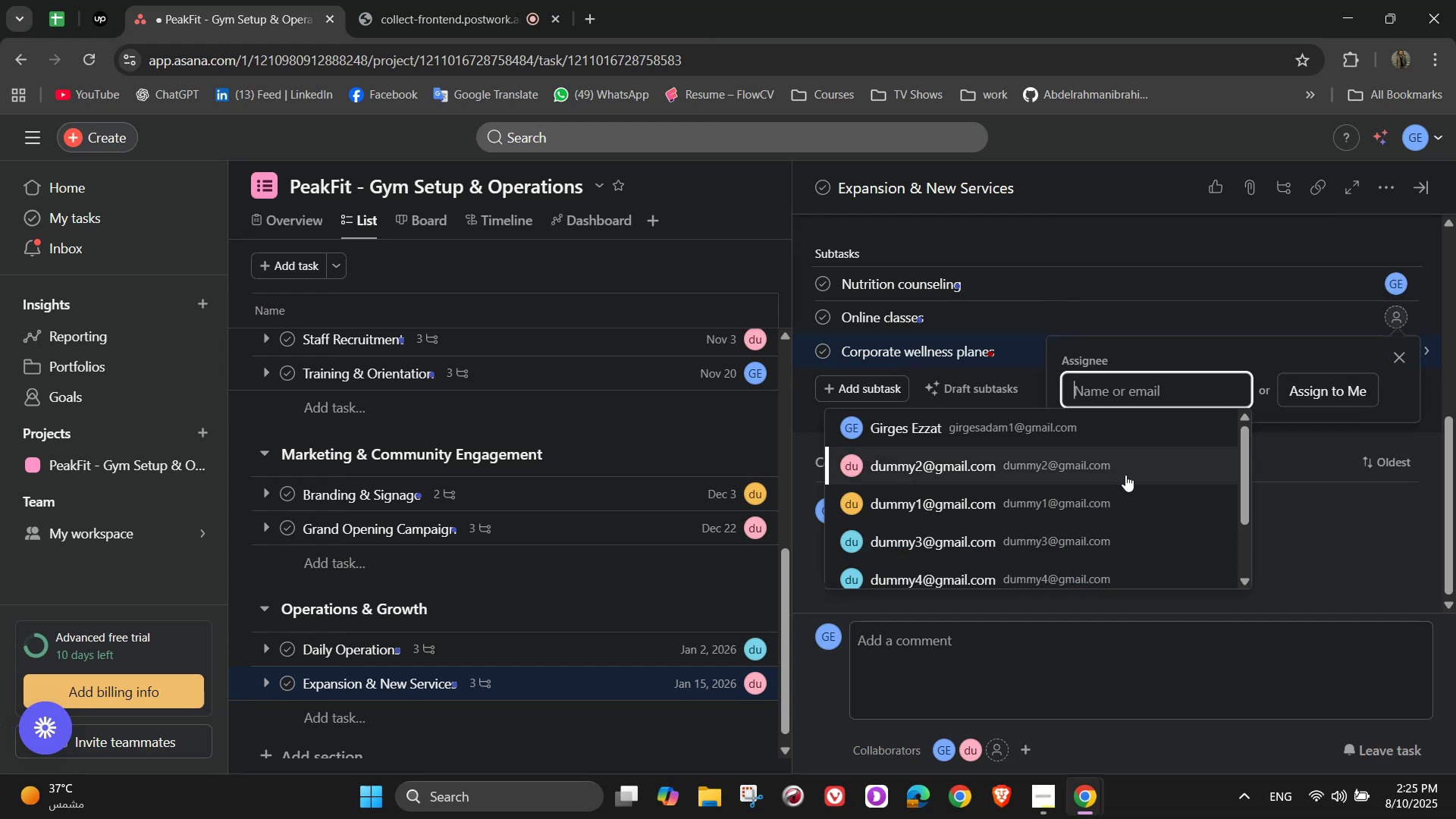 
left_click([1122, 475])
 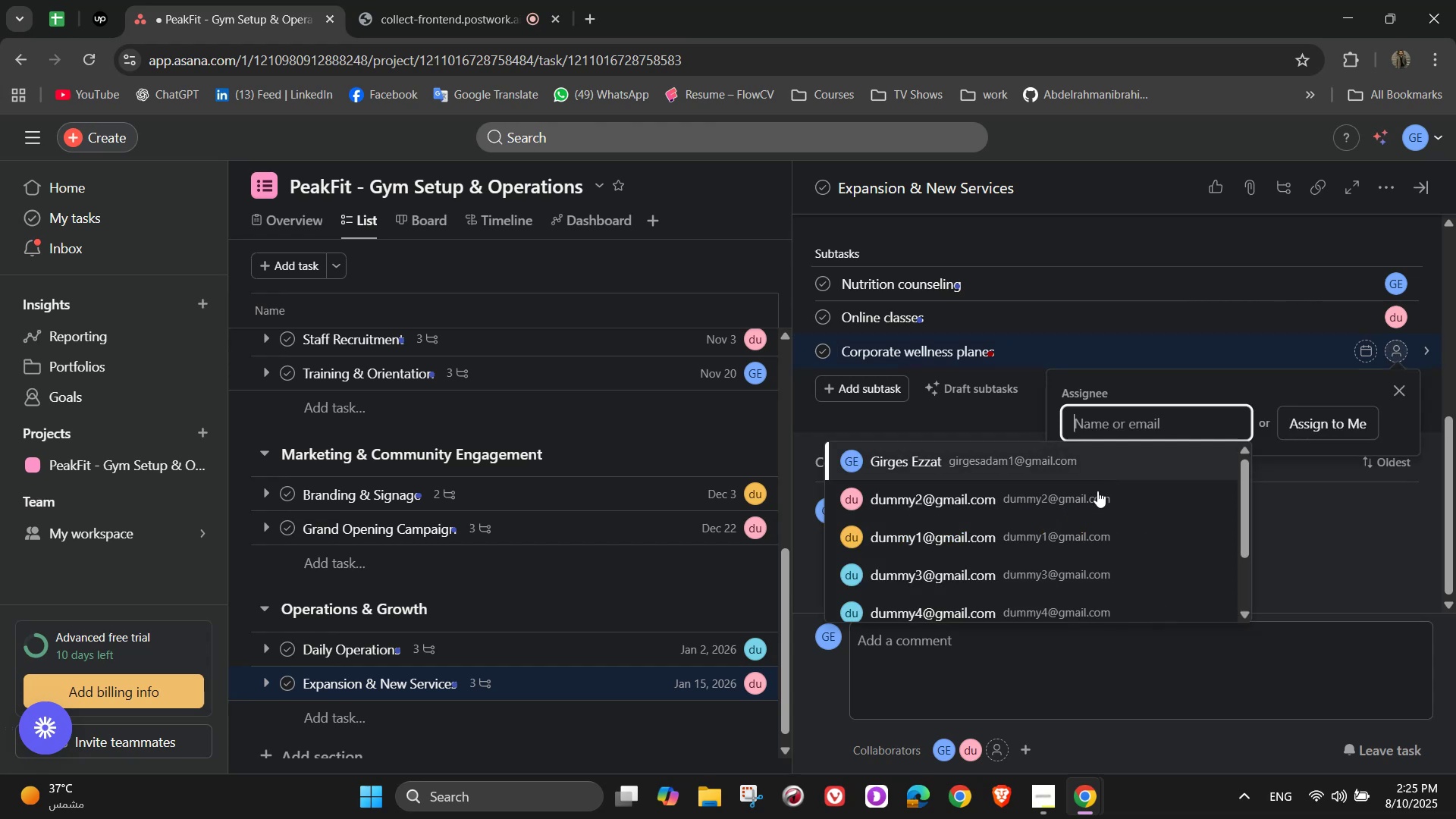 
left_click([1058, 530])
 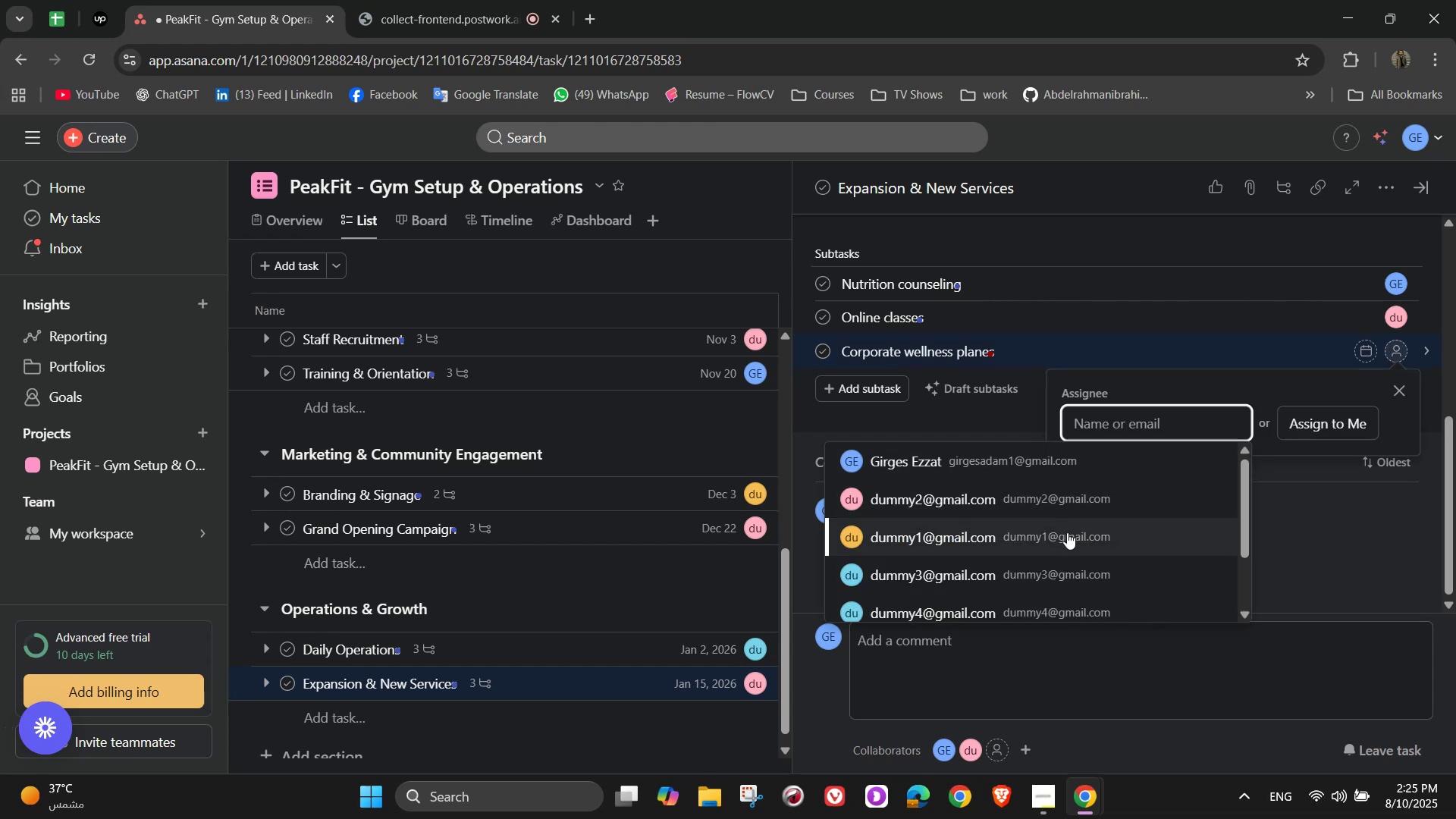 
scroll: coordinate [1197, 495], scroll_direction: up, amount: 6.0
 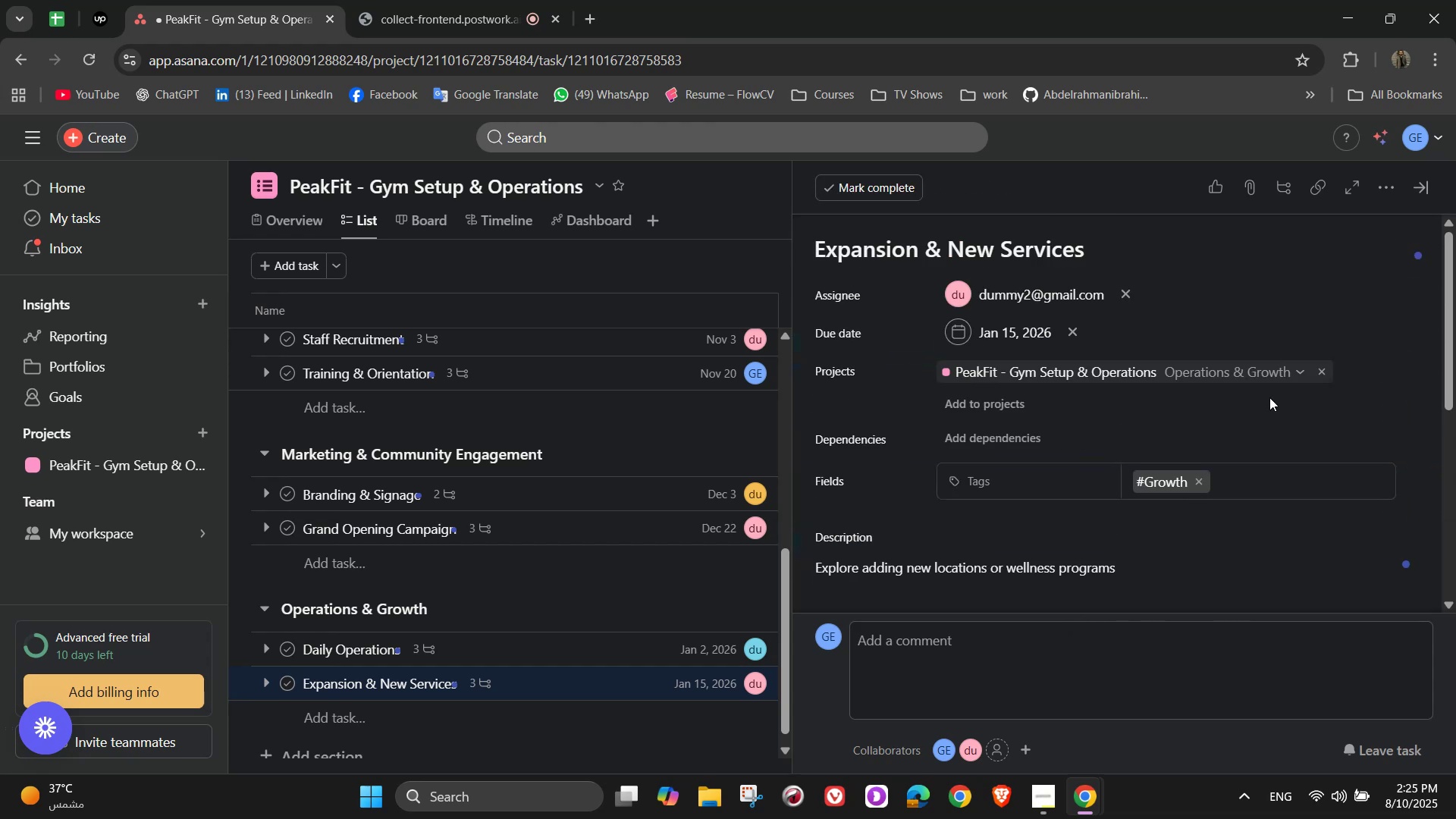 
scroll: coordinate [579, 502], scroll_direction: none, amount: 0.0
 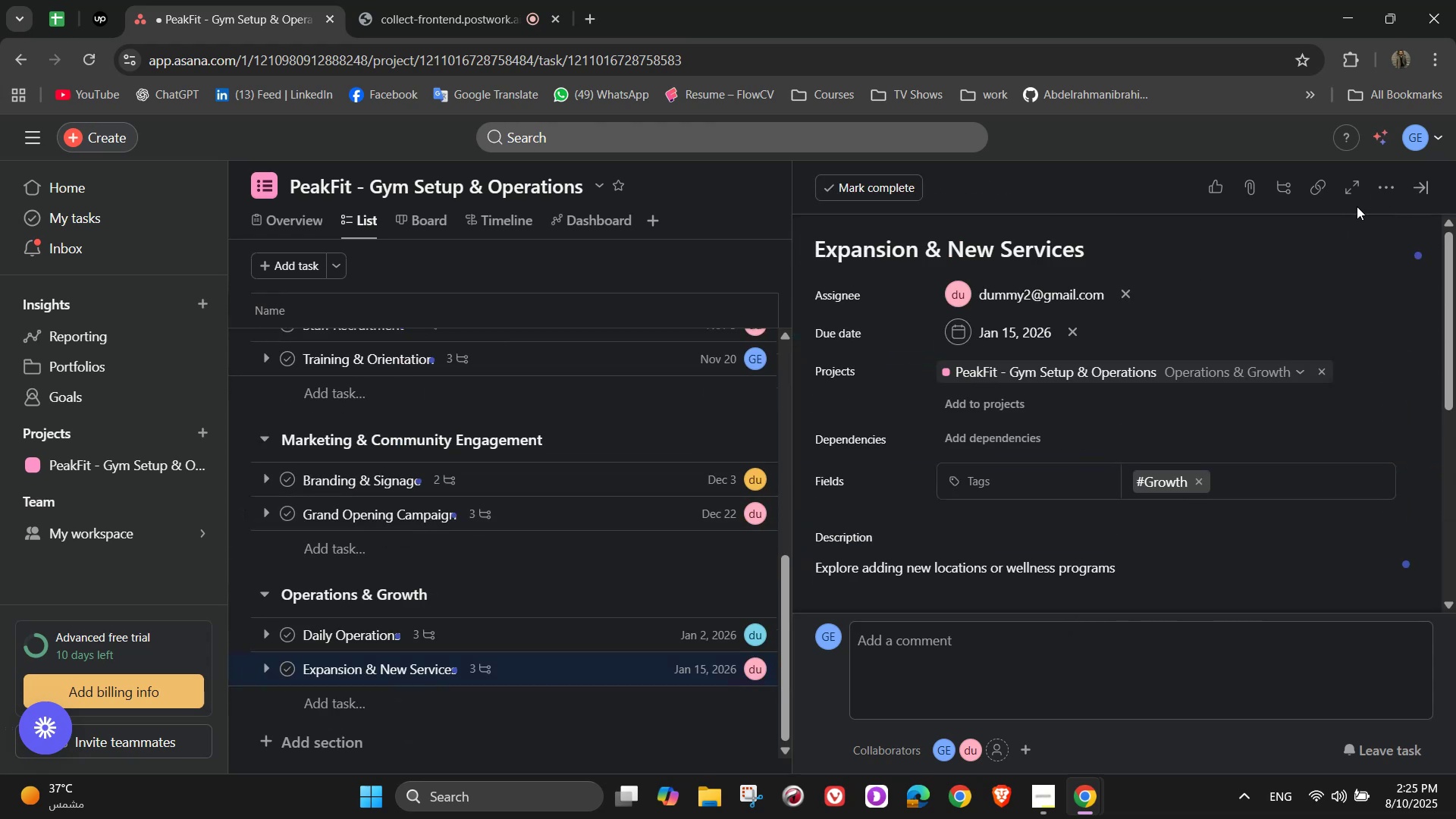 
left_click([1390, 197])
 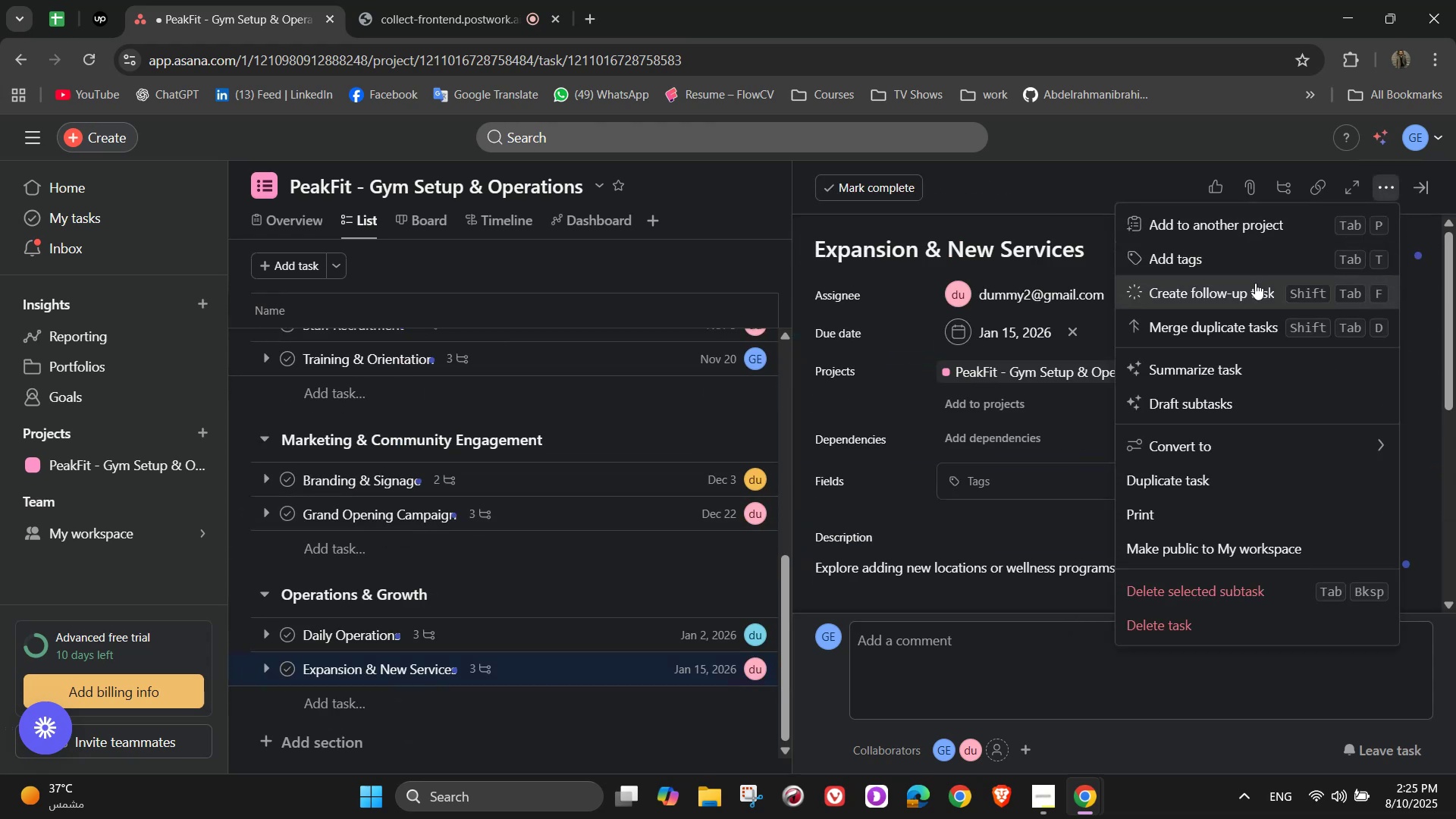 
left_click([1254, 288])
 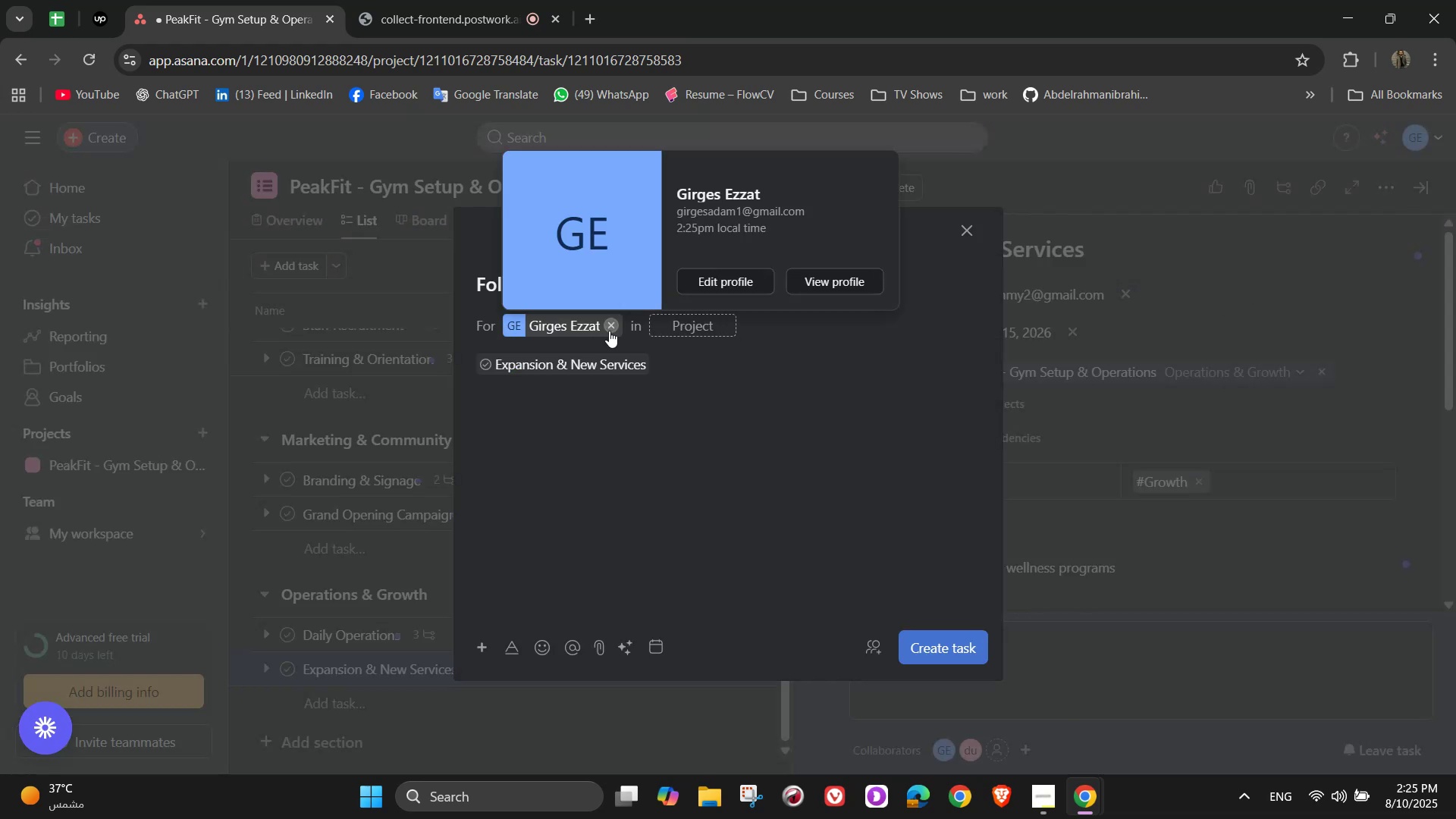 
left_click([612, 326])
 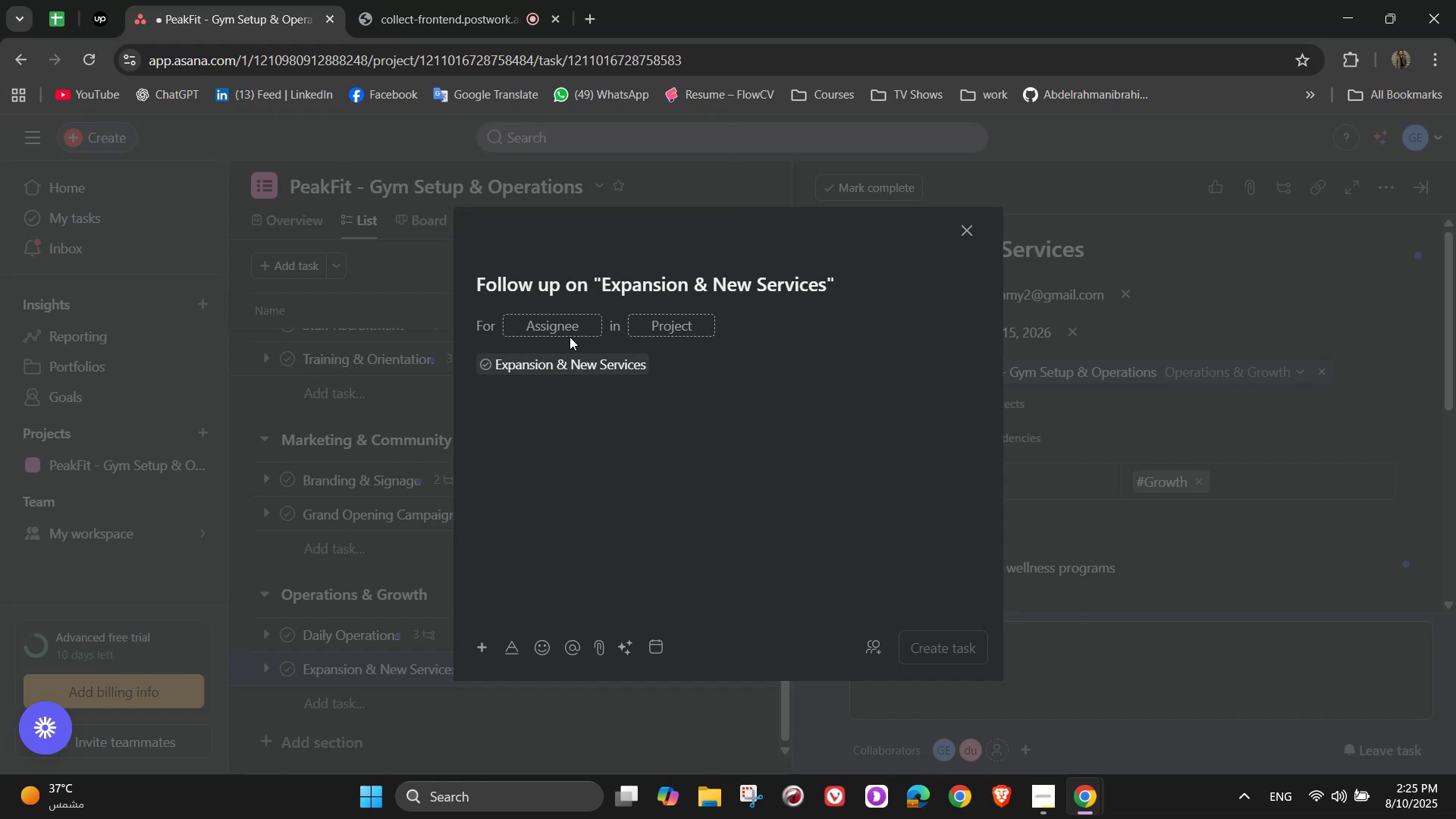 
double_click([570, 331])
 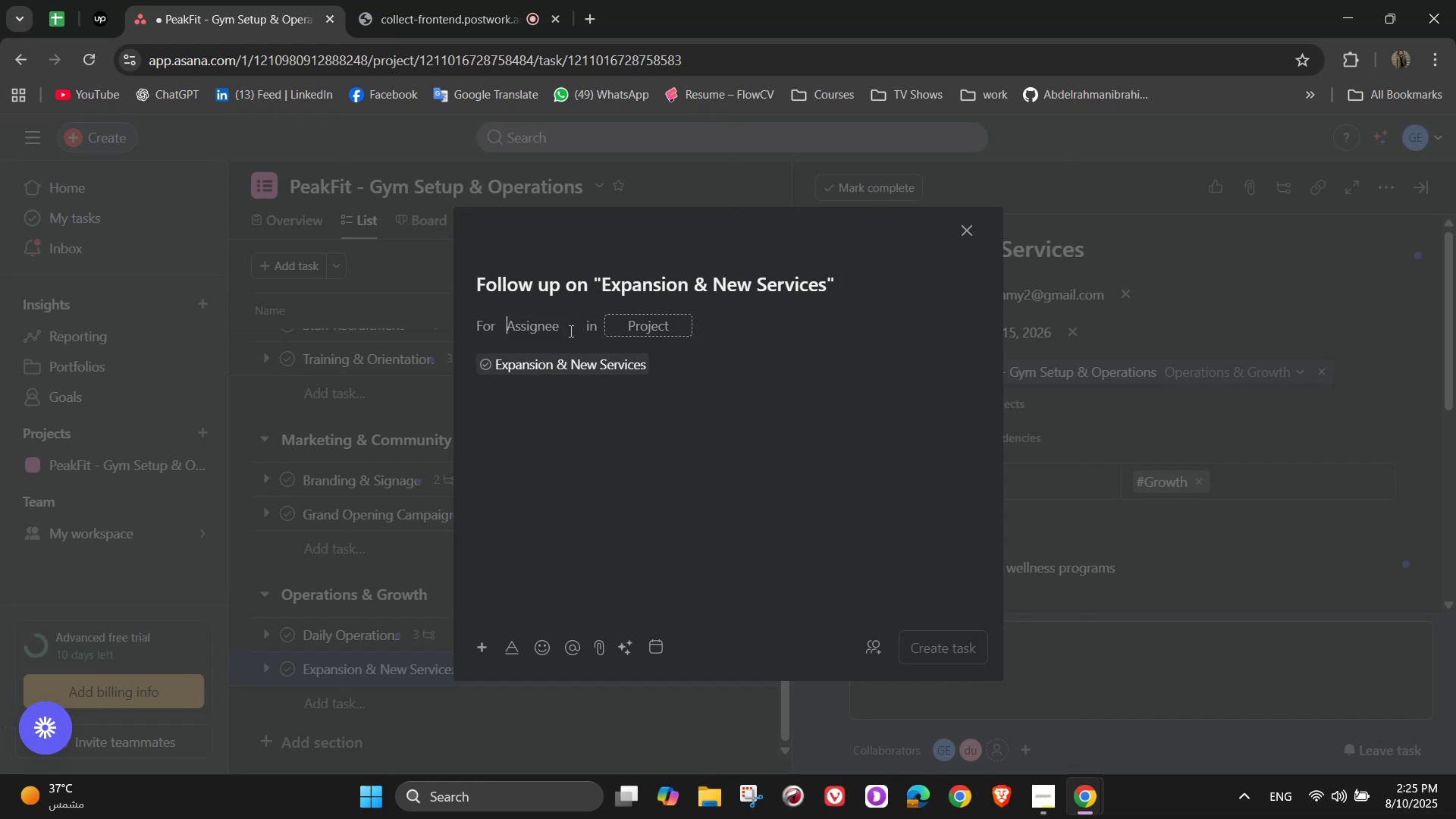 
key(D)
 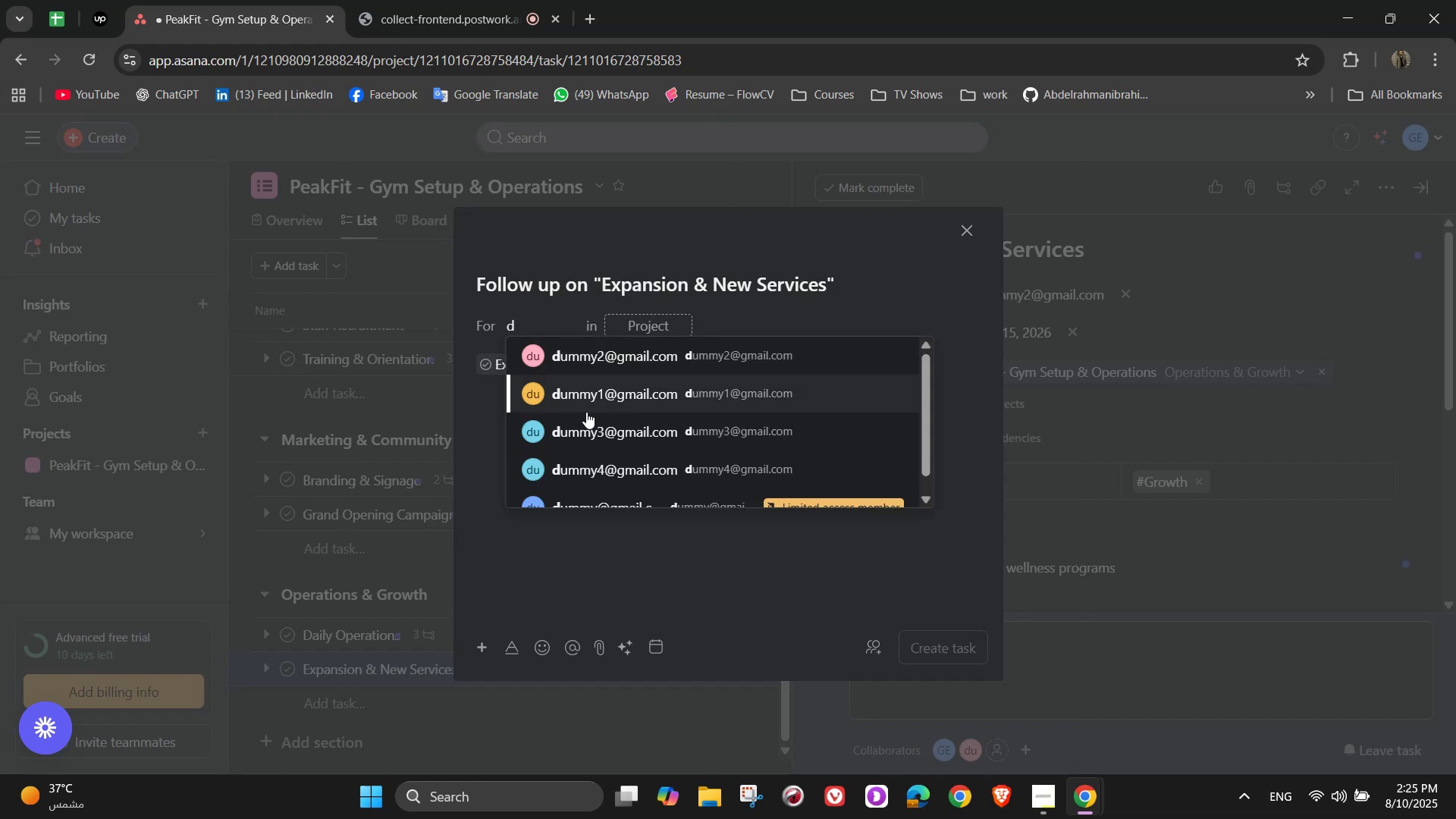 
left_click([596, 433])
 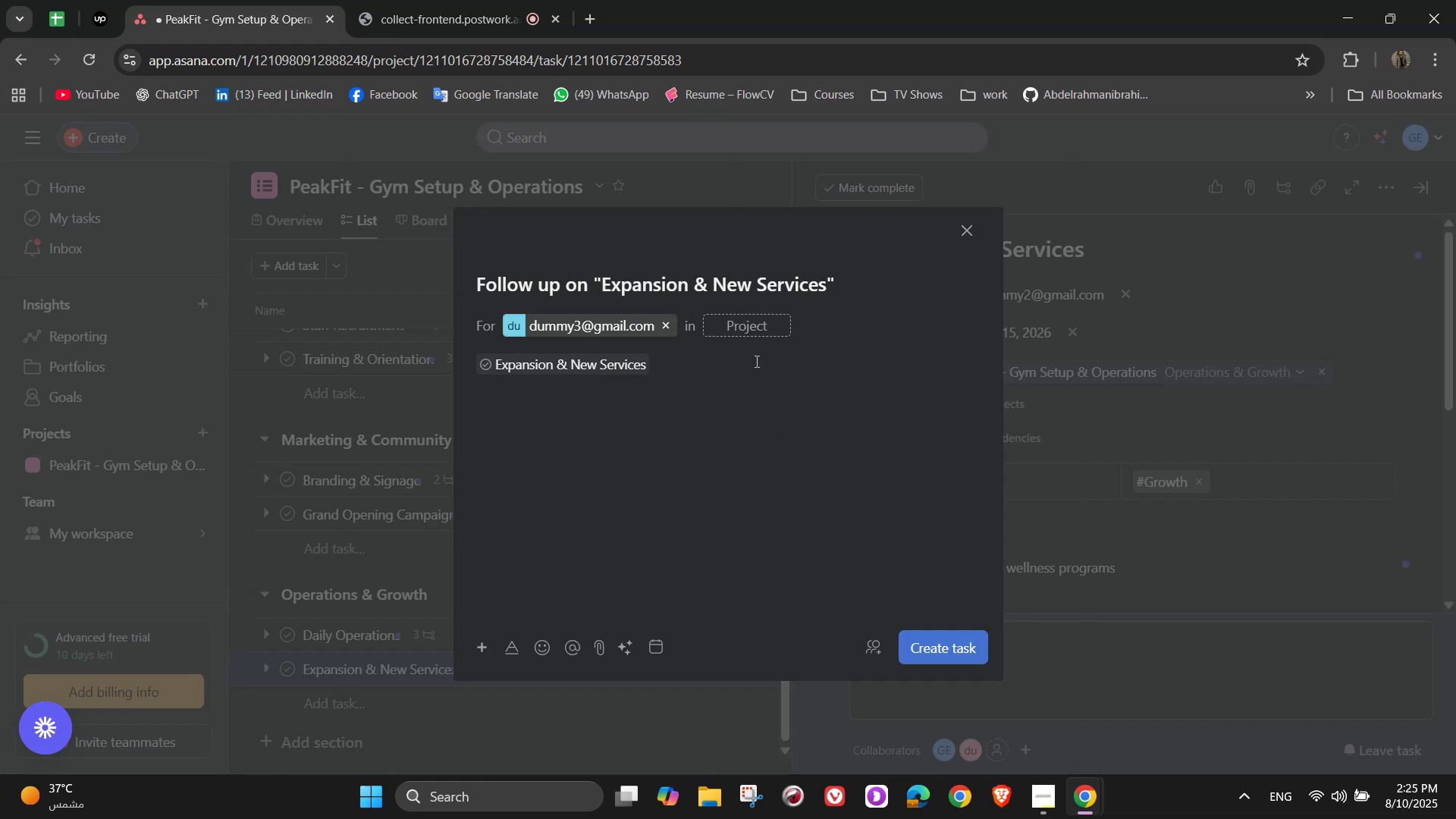 
left_click([744, 334])
 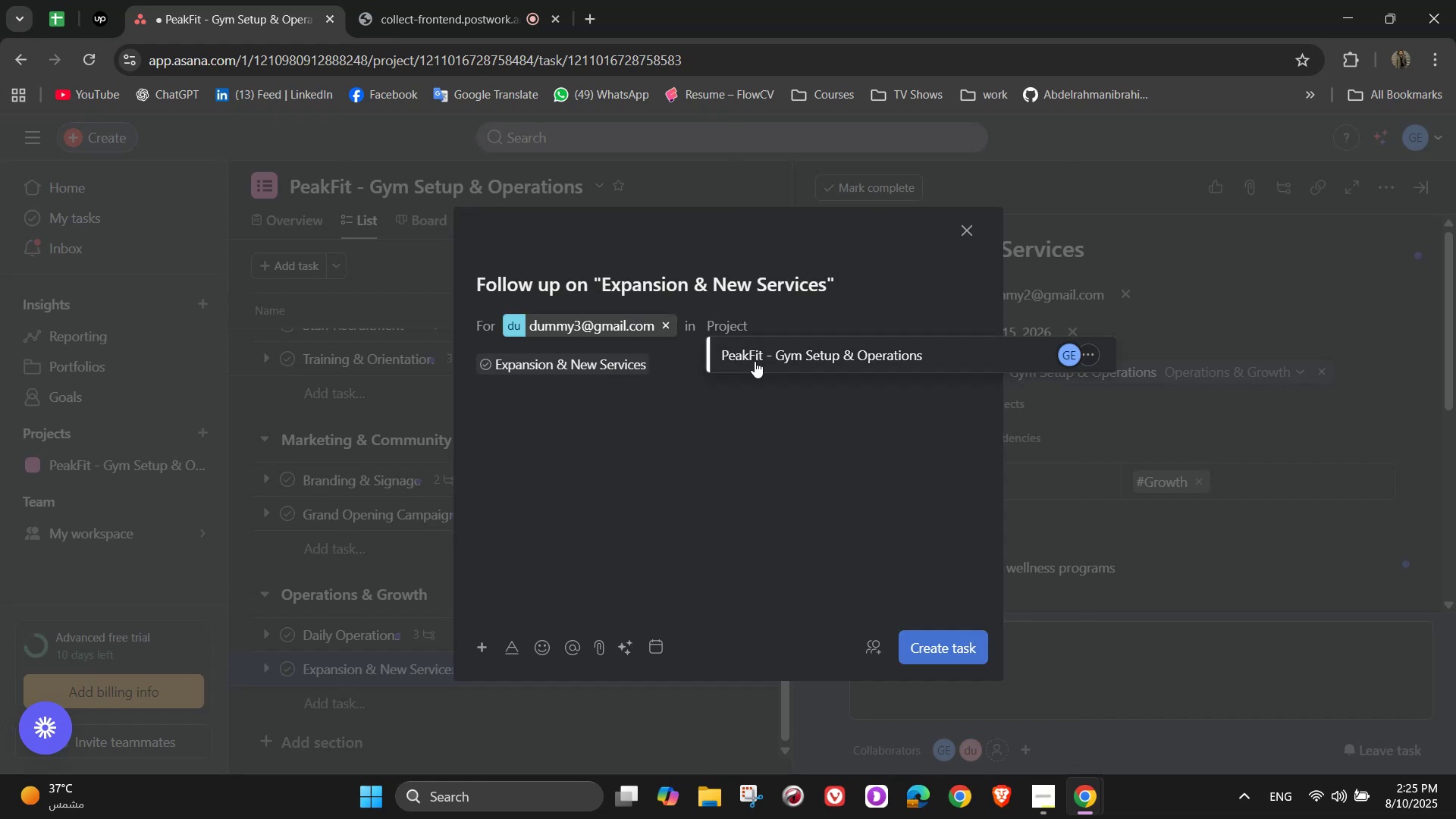 
left_click([755, 361])
 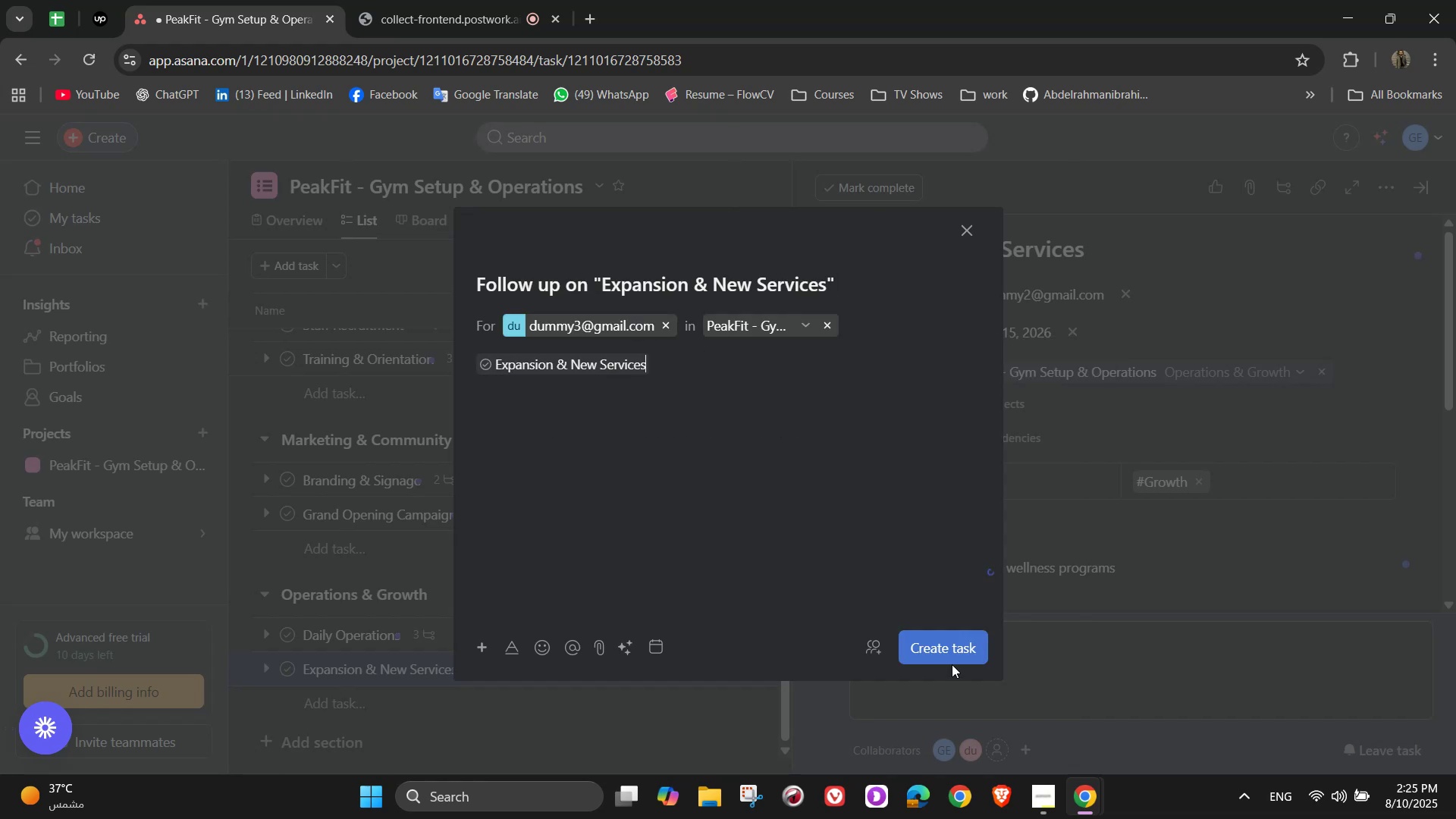 
left_click([950, 661])
 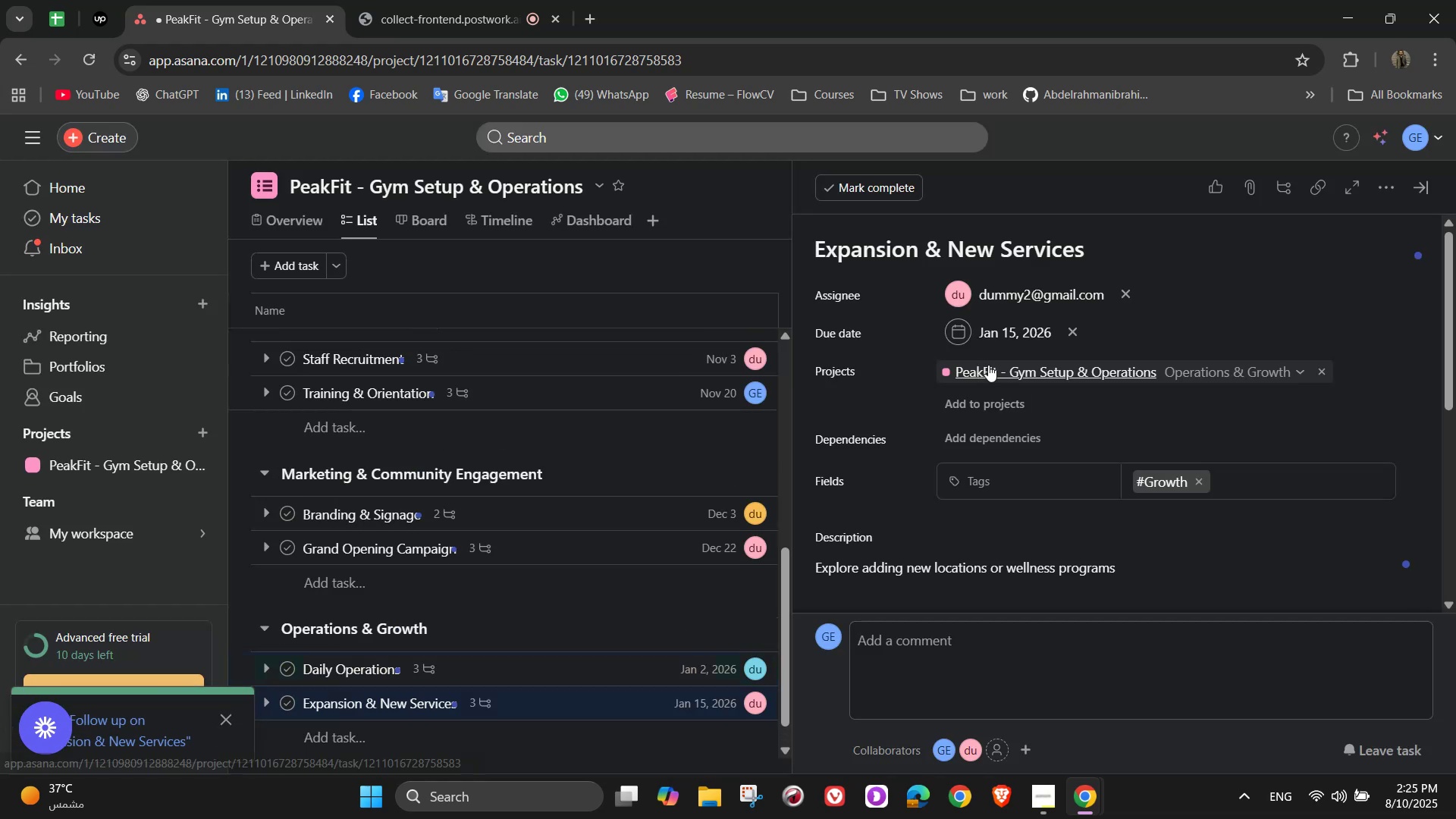 
scroll: coordinate [1158, 332], scroll_direction: down, amount: 4.0
 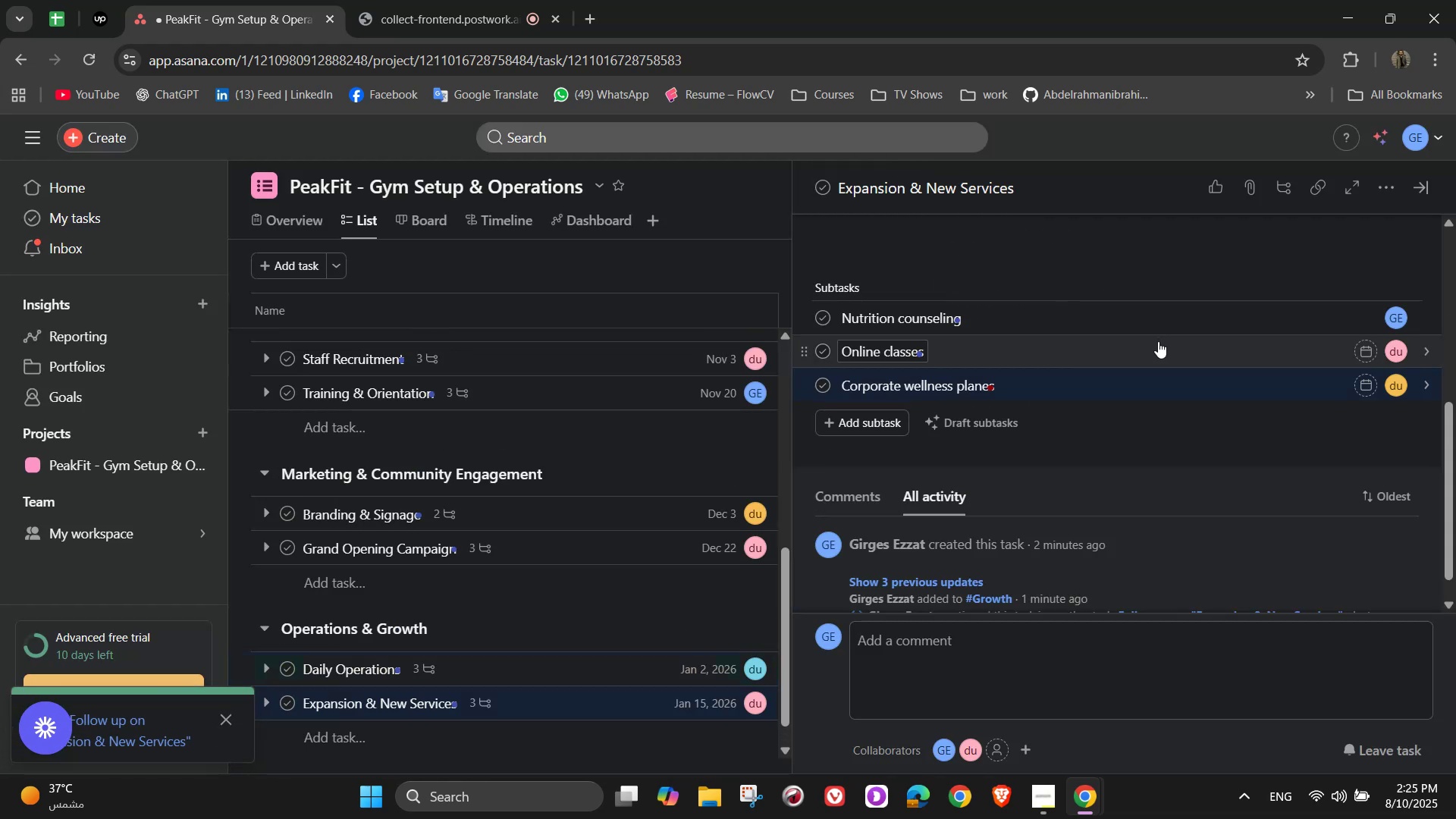 
scroll: coordinate [1357, 237], scroll_direction: up, amount: 7.0
 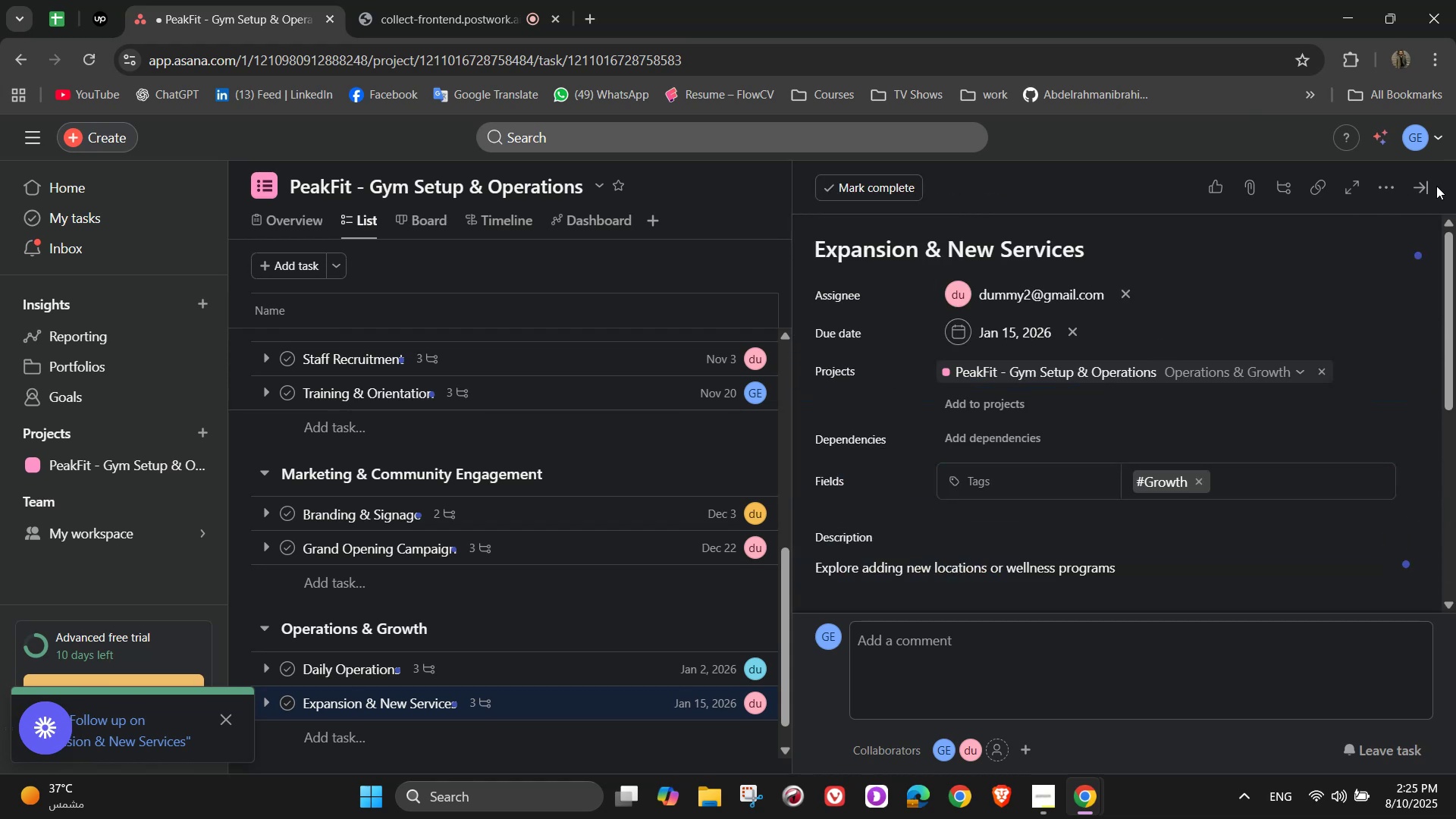 
left_click([1430, 186])
 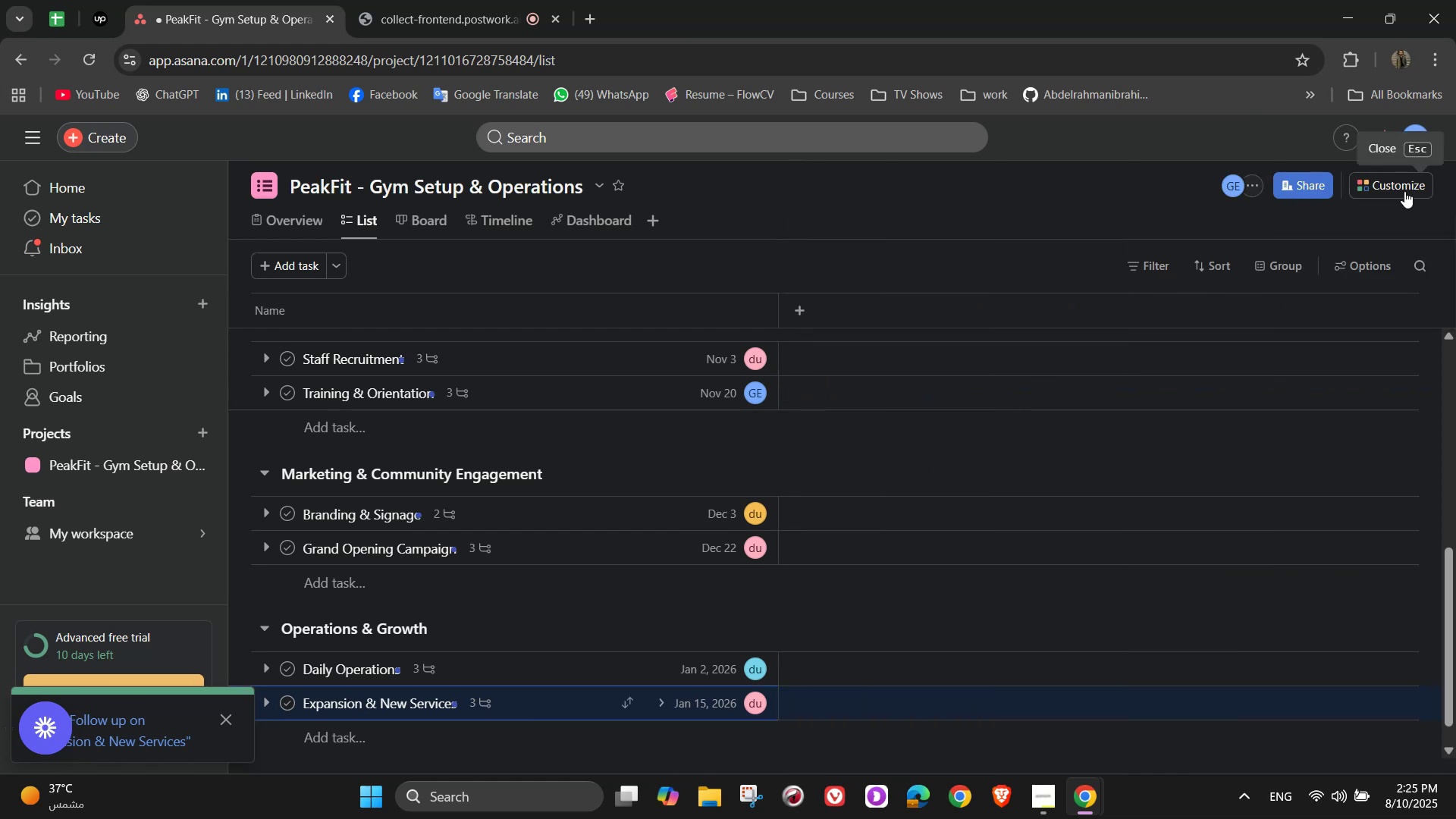 
scroll: coordinate [830, 525], scroll_direction: up, amount: 11.0
 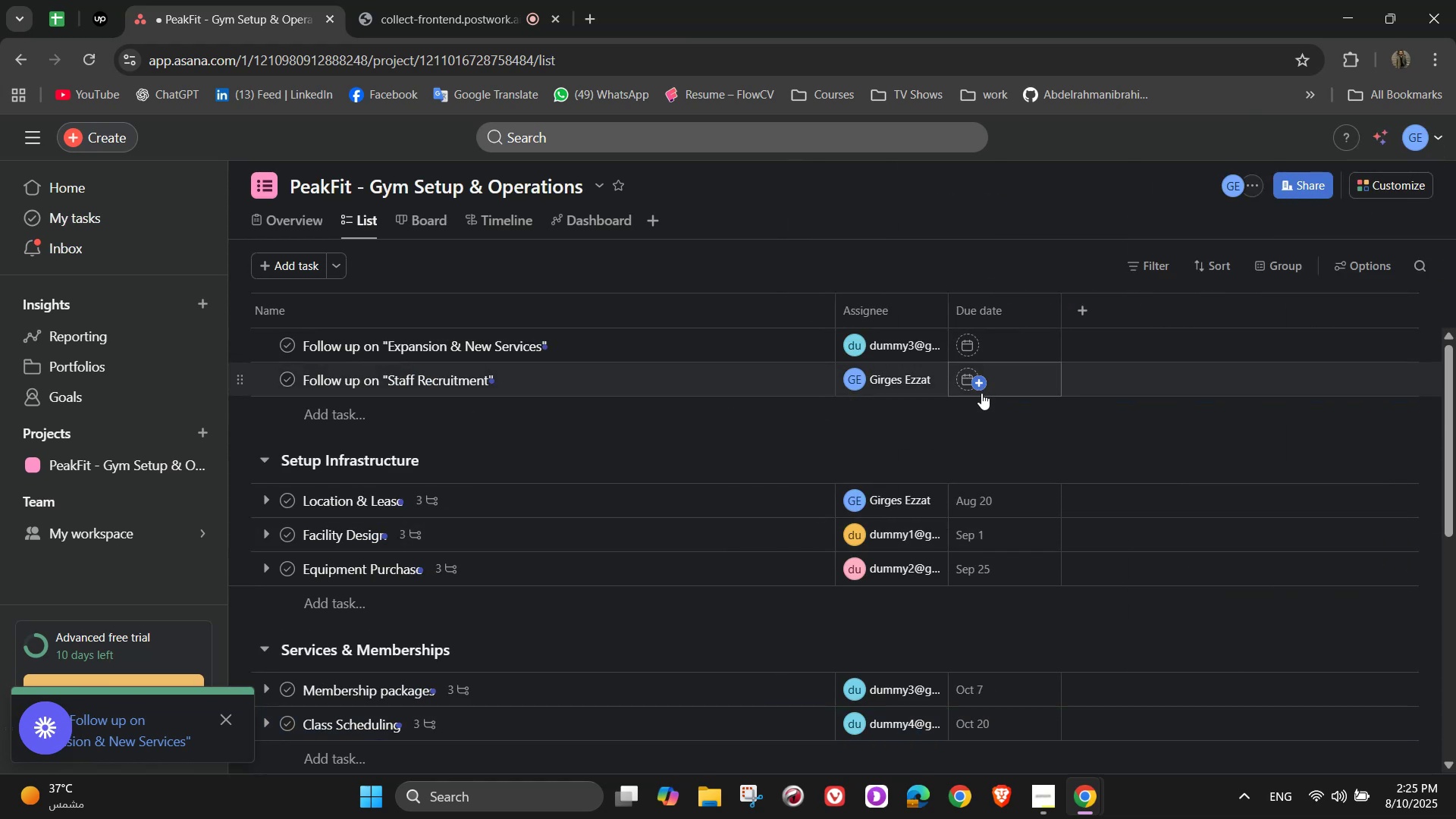 
scroll: coordinate [1013, 388], scroll_direction: down, amount: 3.0
 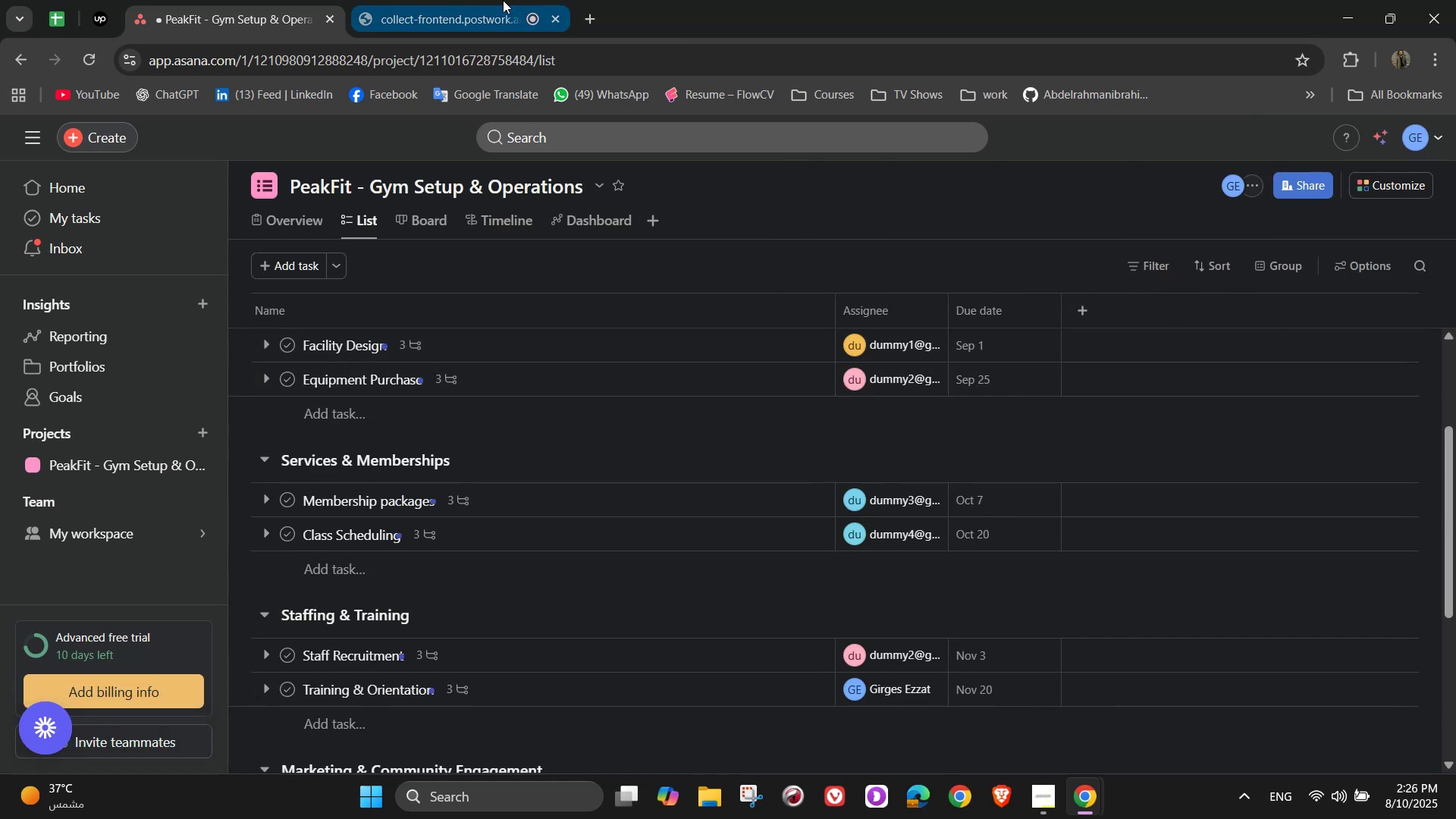 
left_click([380, 0])
 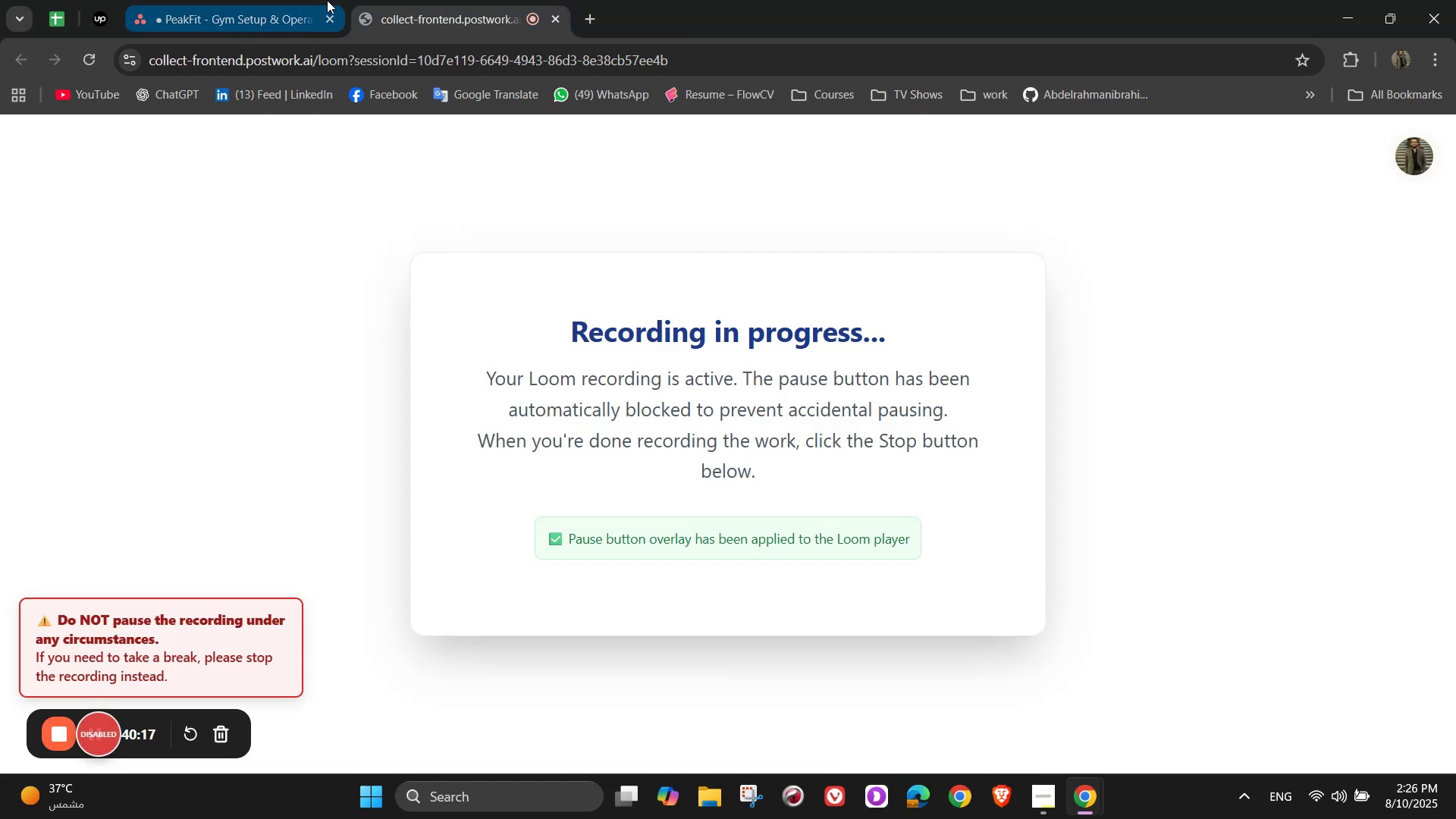 
left_click([256, 0])
 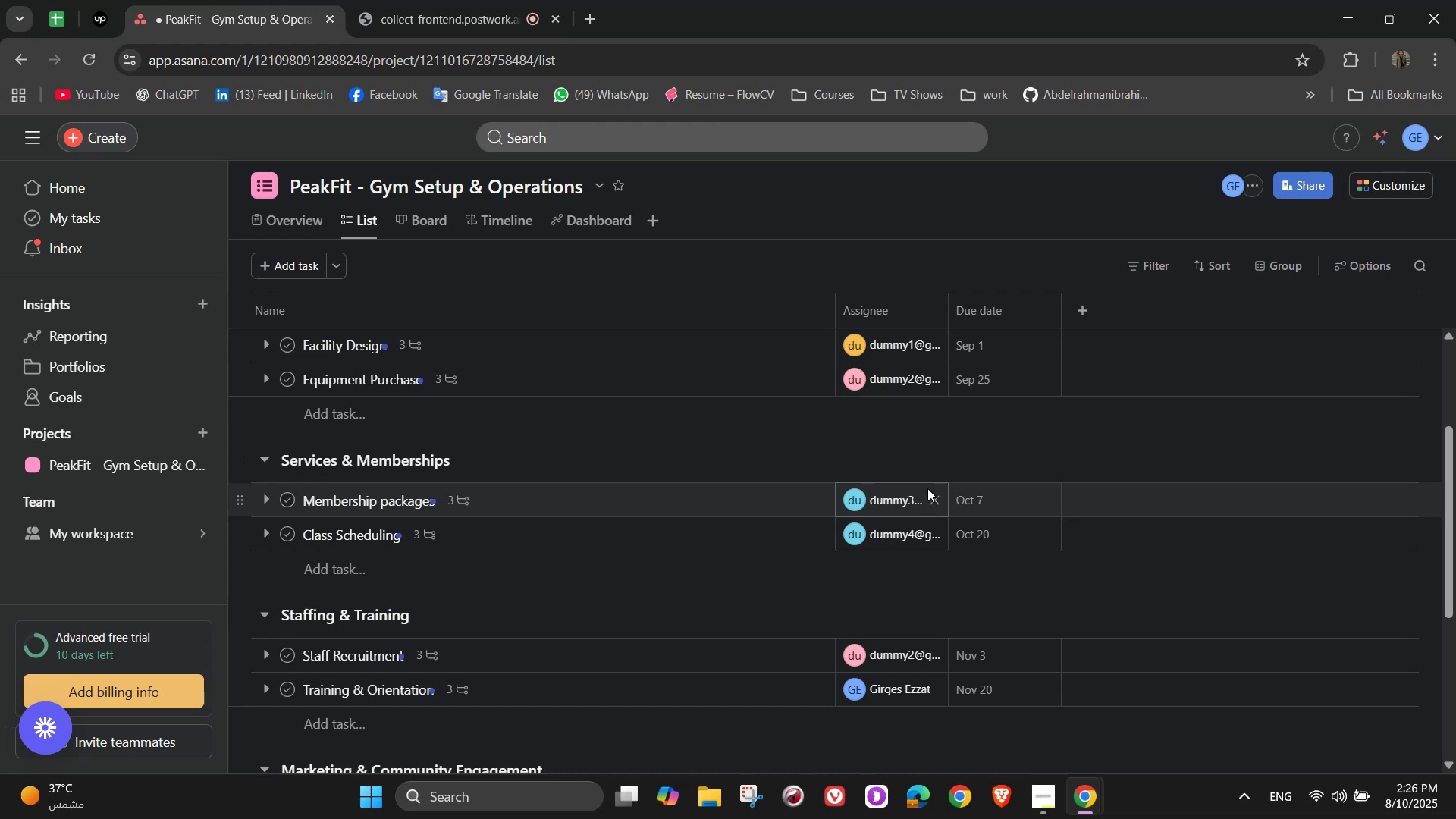 
wait(14.04)
 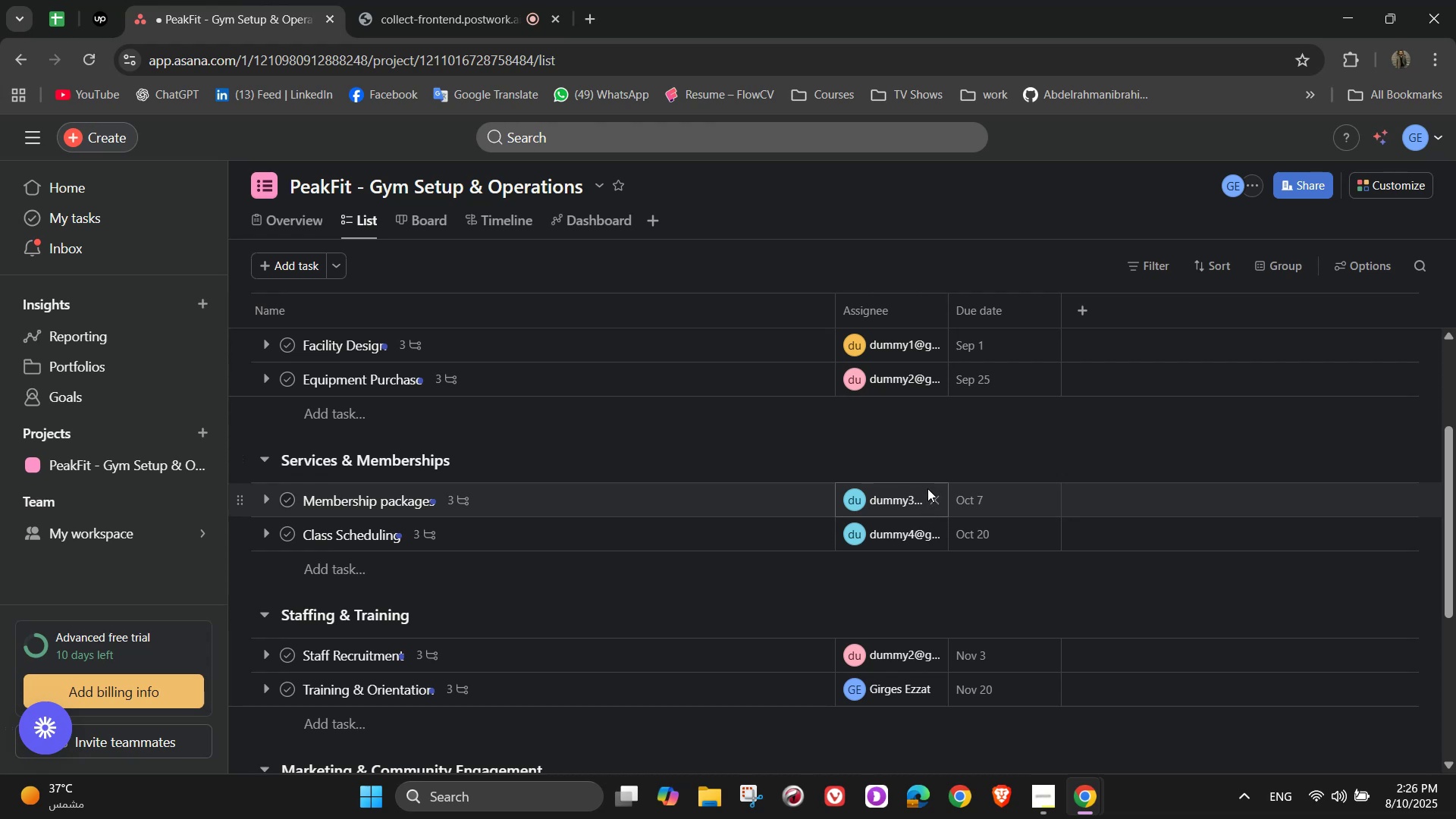 
mouse_move([1082, 331])
 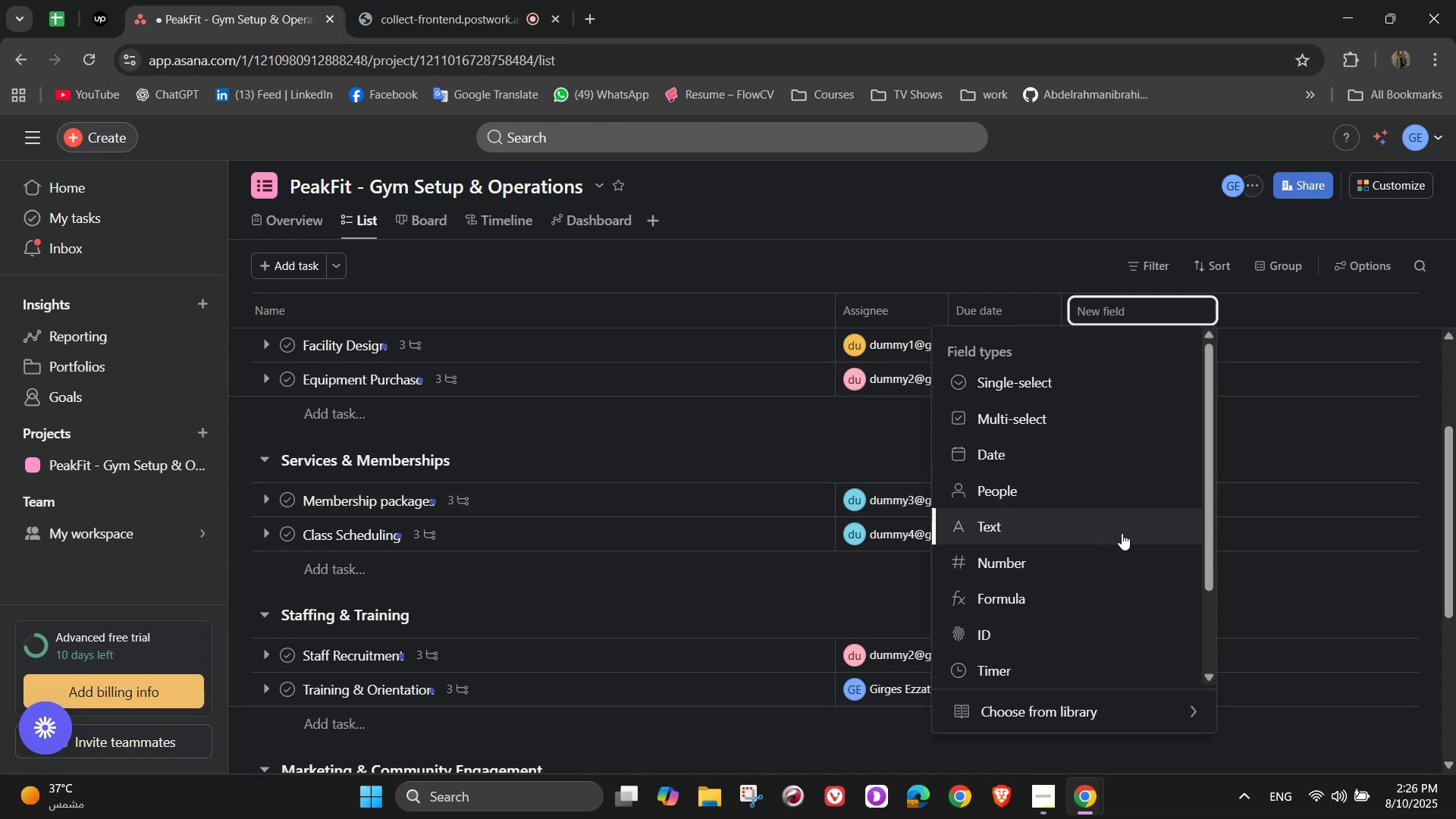 
scroll: coordinate [1122, 532], scroll_direction: down, amount: 2.0
 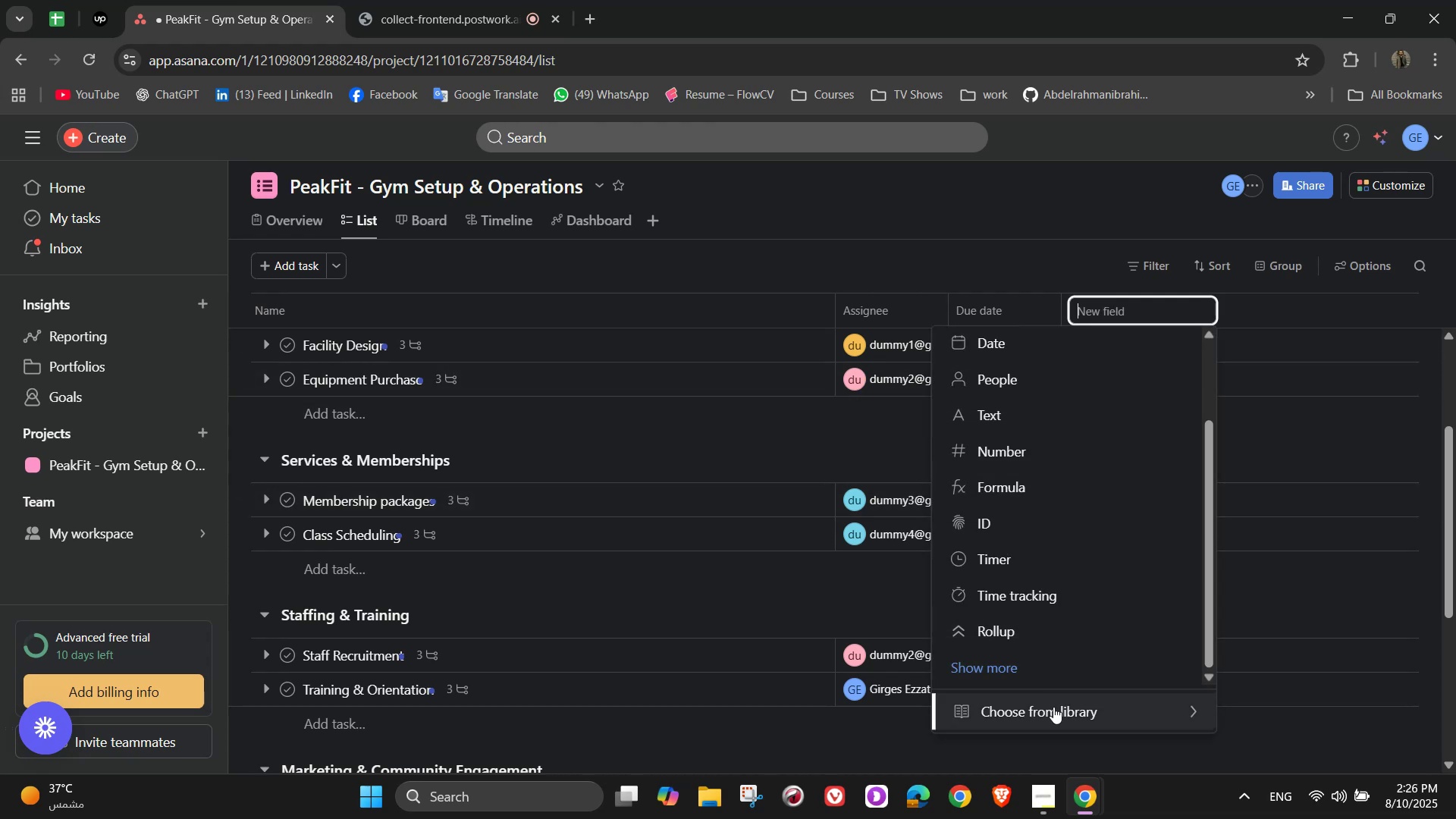 
left_click([1053, 707])
 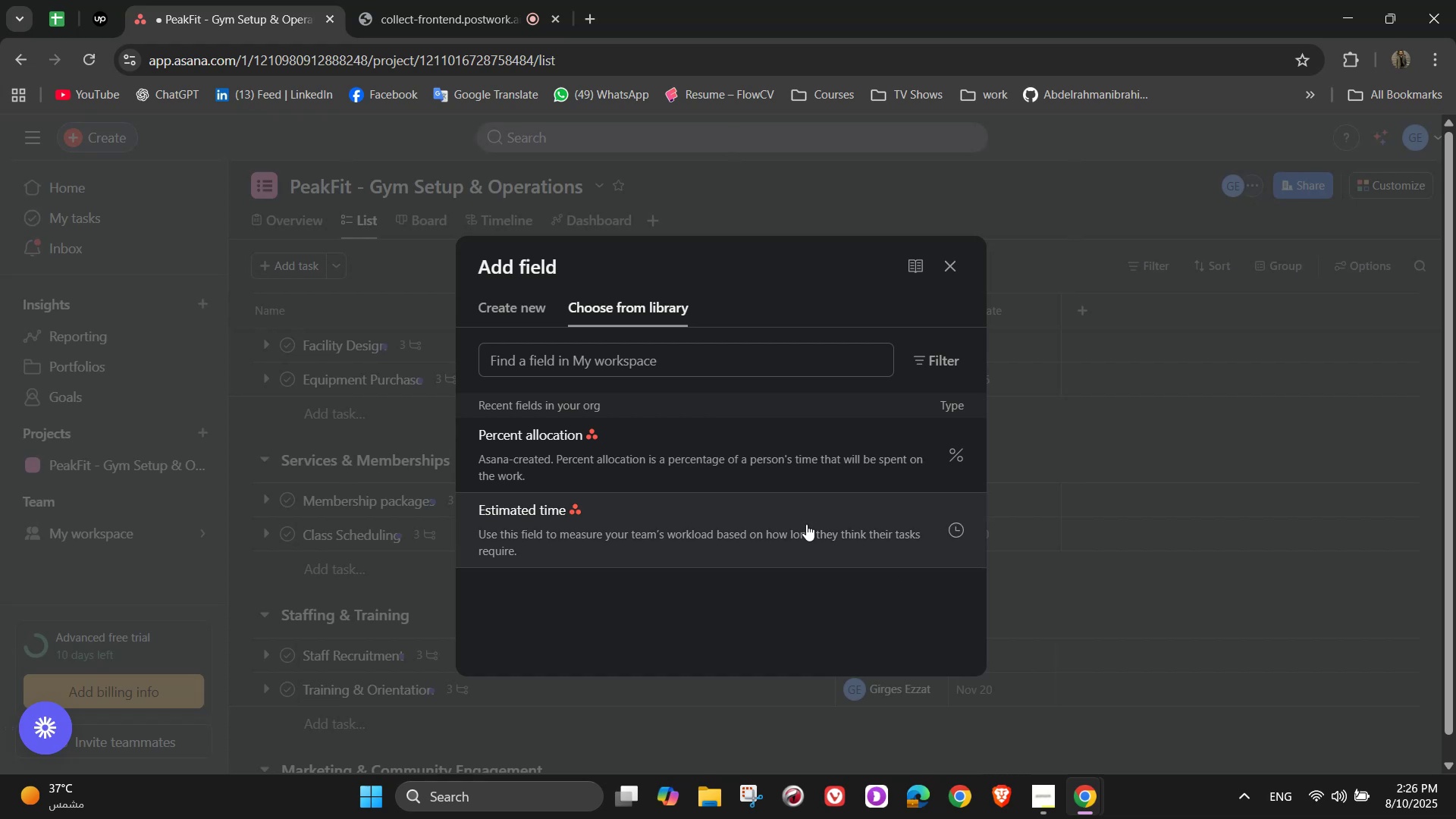 
left_click([748, 523])
 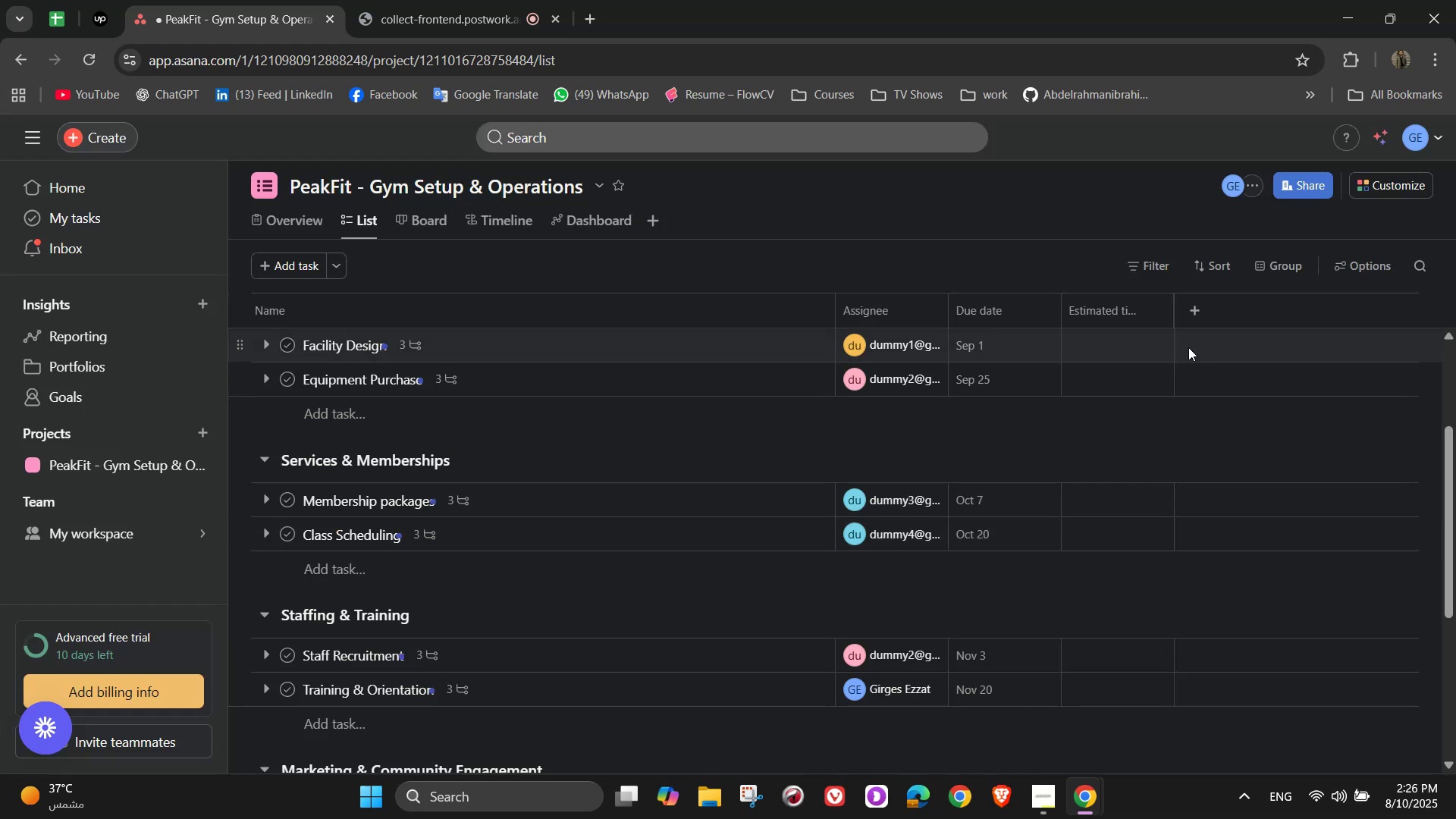 
left_click([1109, 344])
 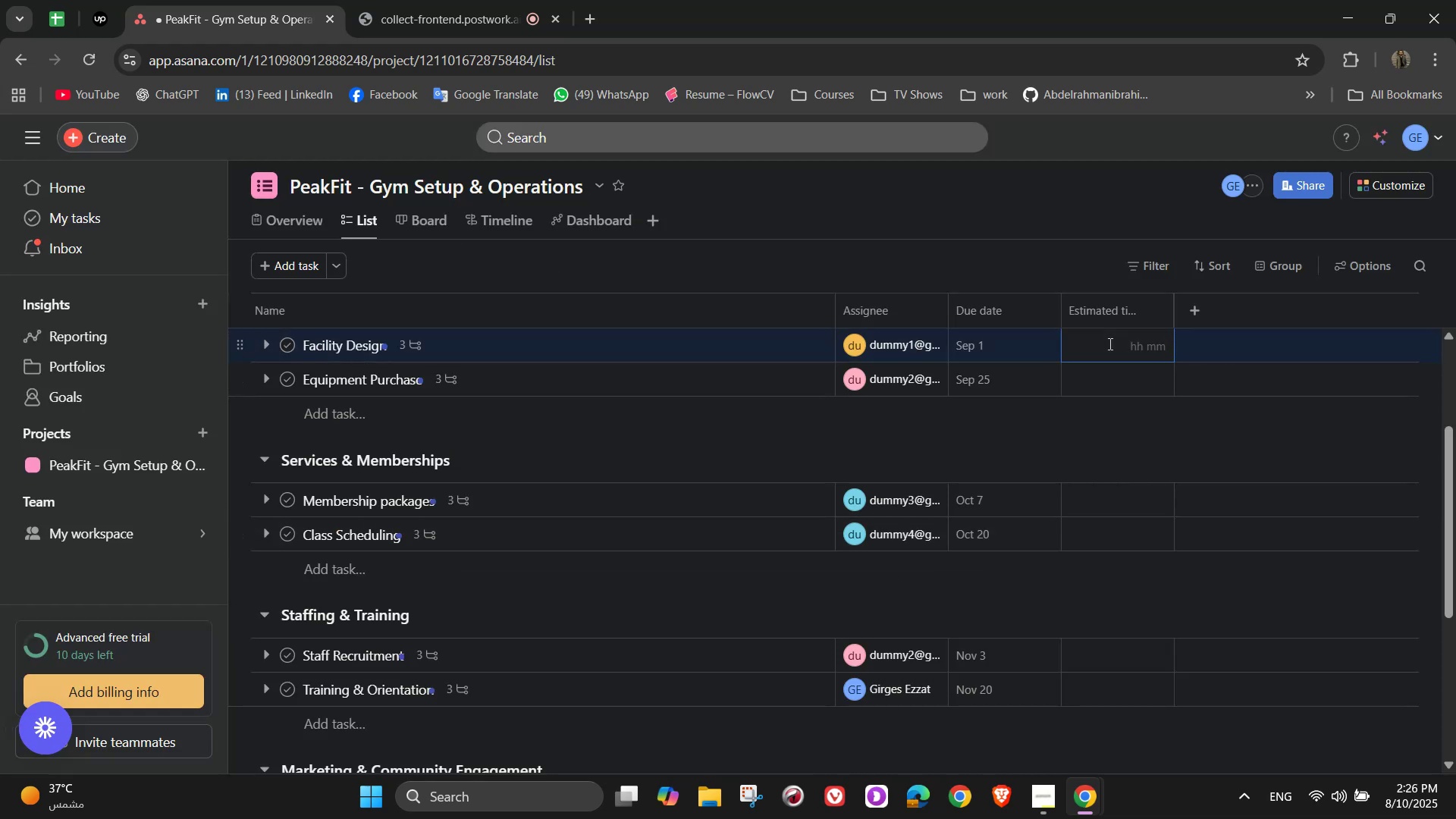 
wait(10.98)
 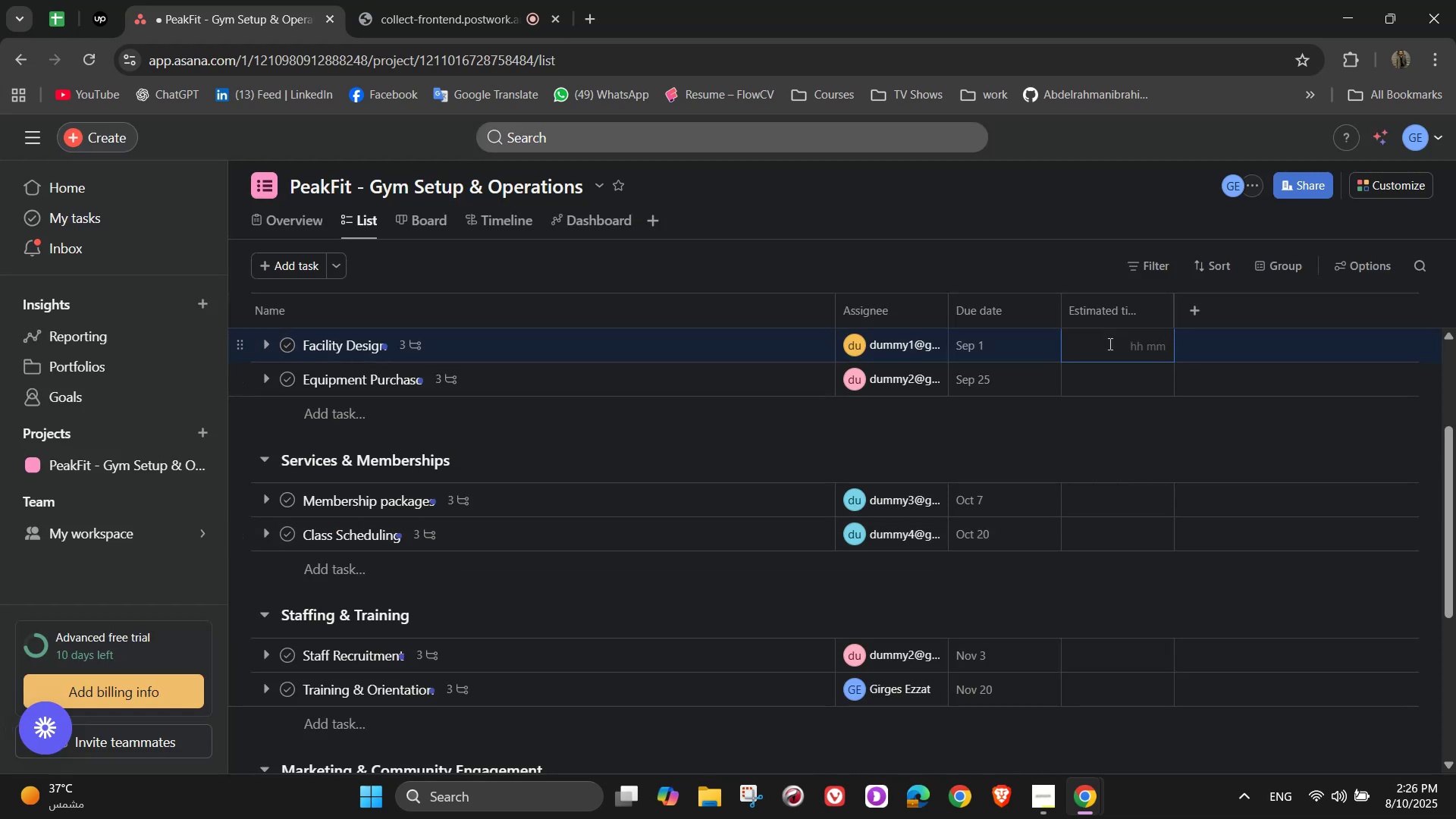 
hold_key(key=Numpad1, duration=0.36)
 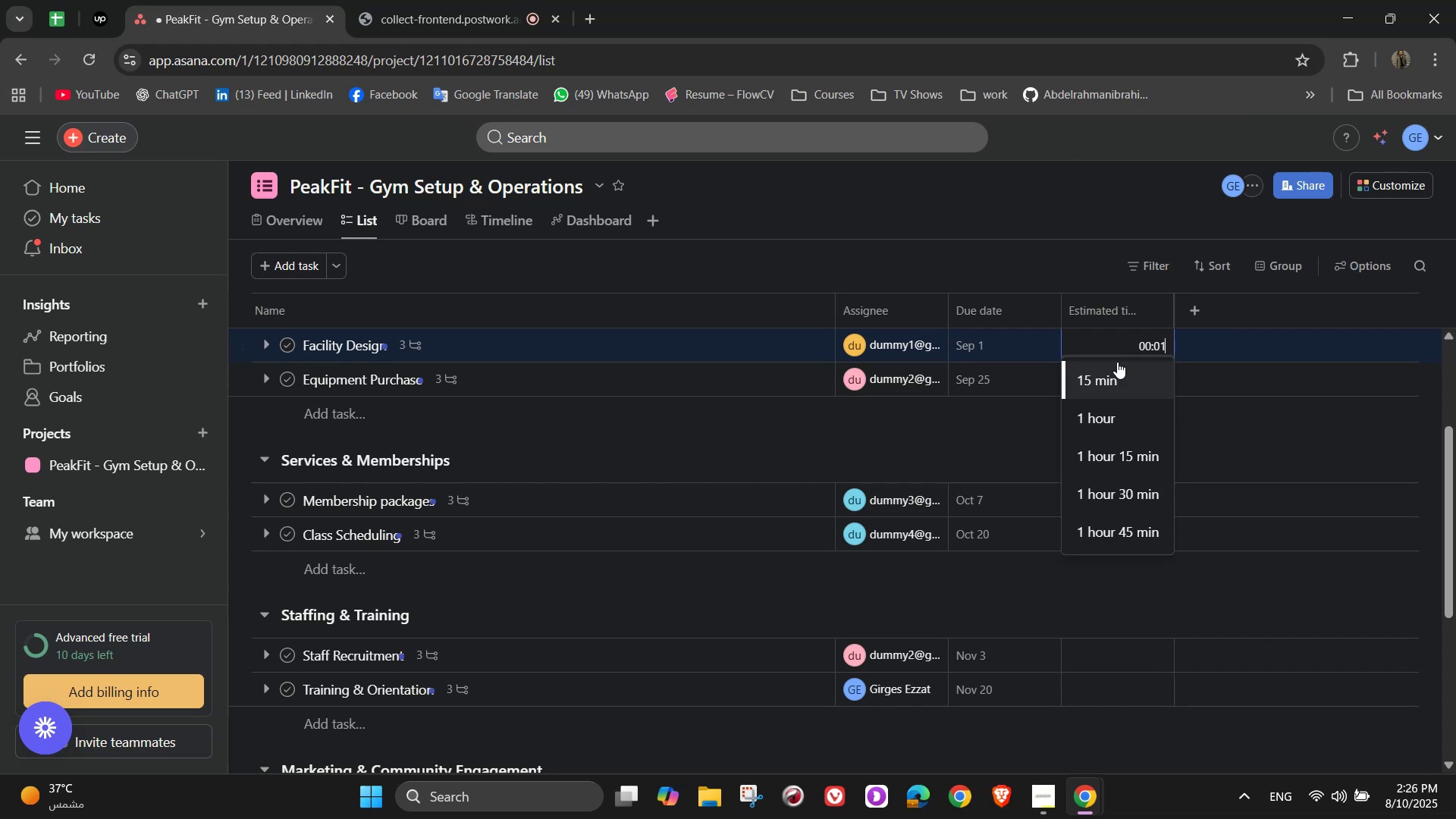 
wait(5.36)
 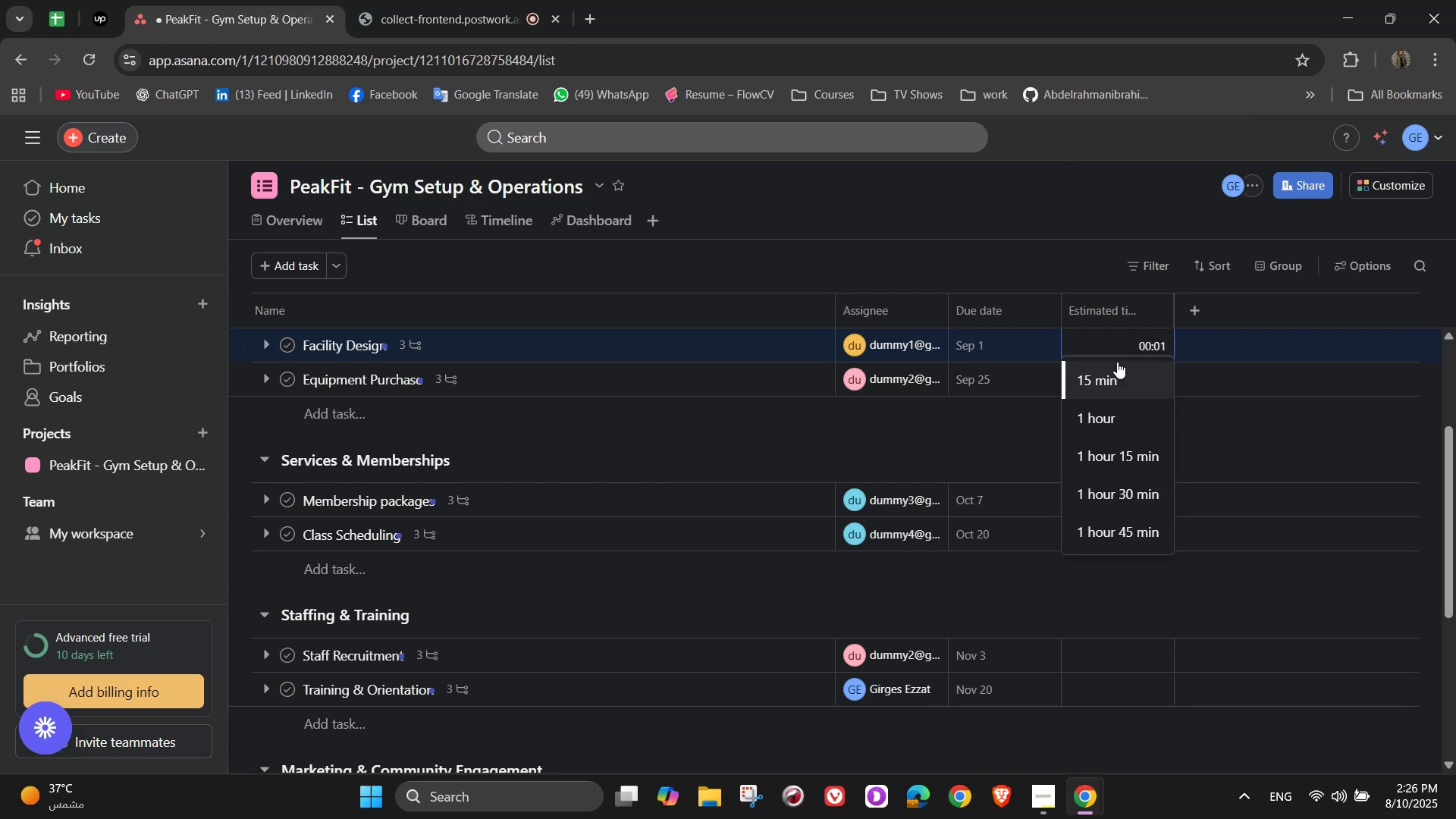 
key(Numpad8)
 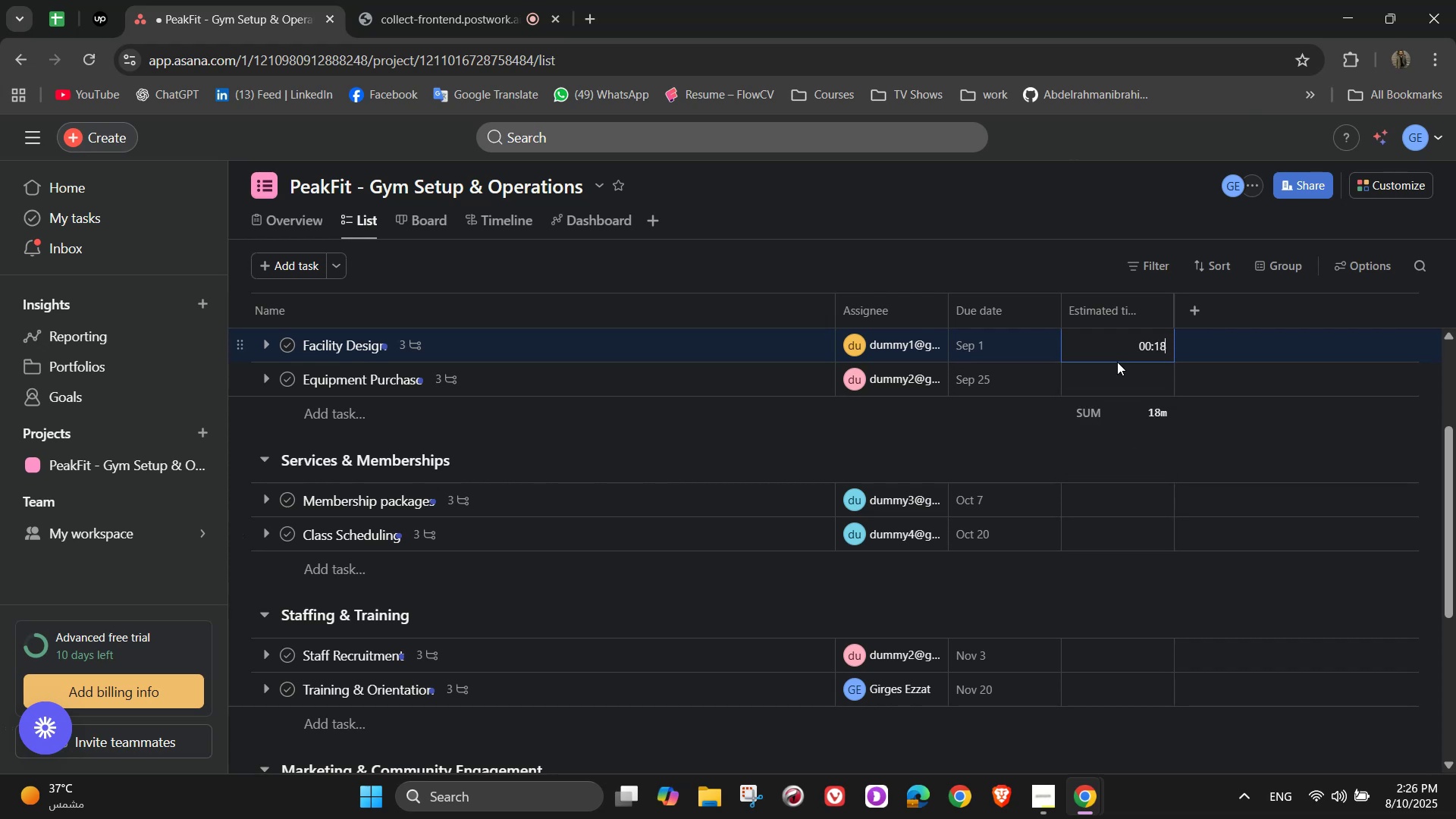 
key(Numpad0)
 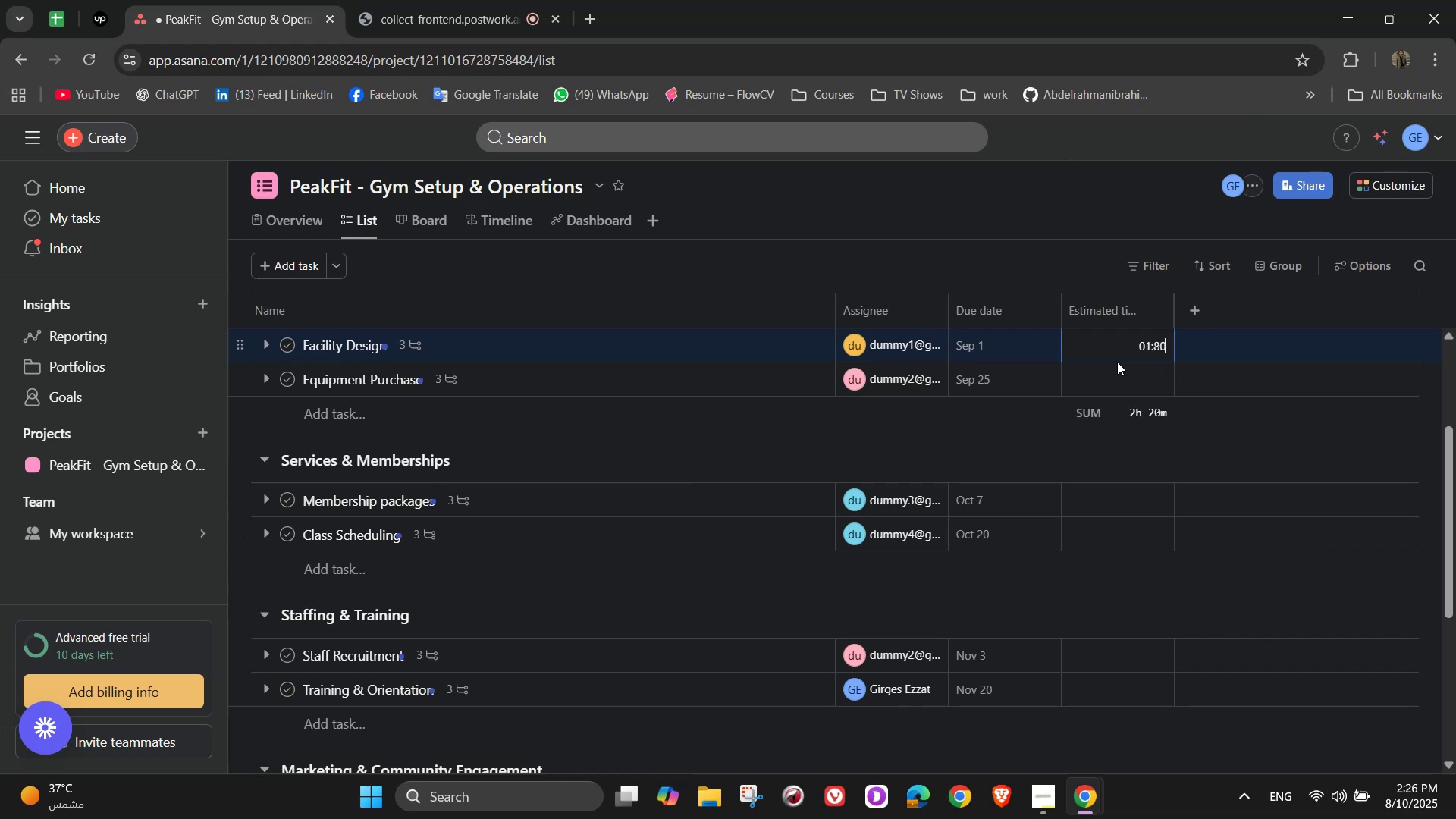 
key(Numpad0)
 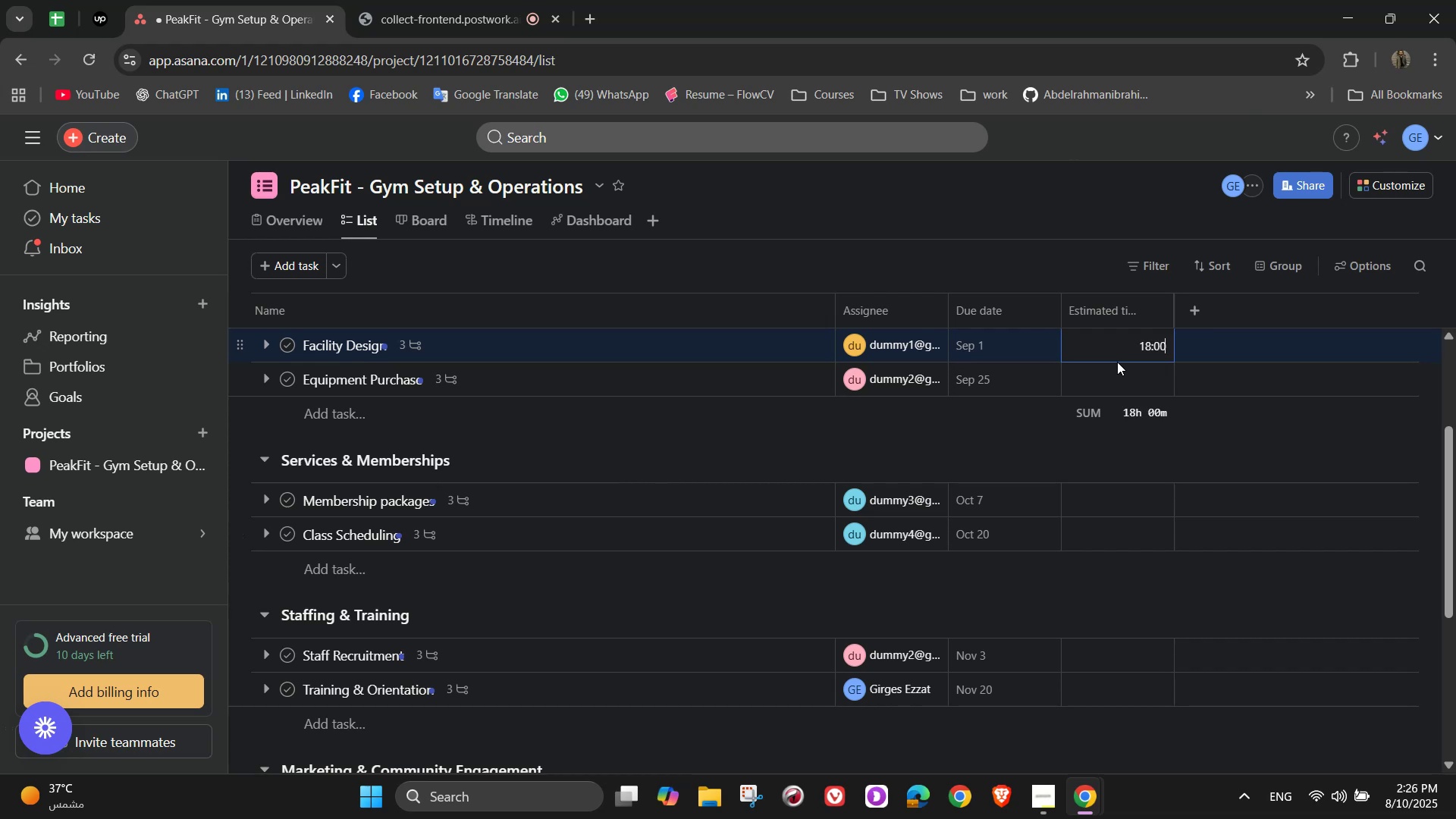 
key(Numpad0)
 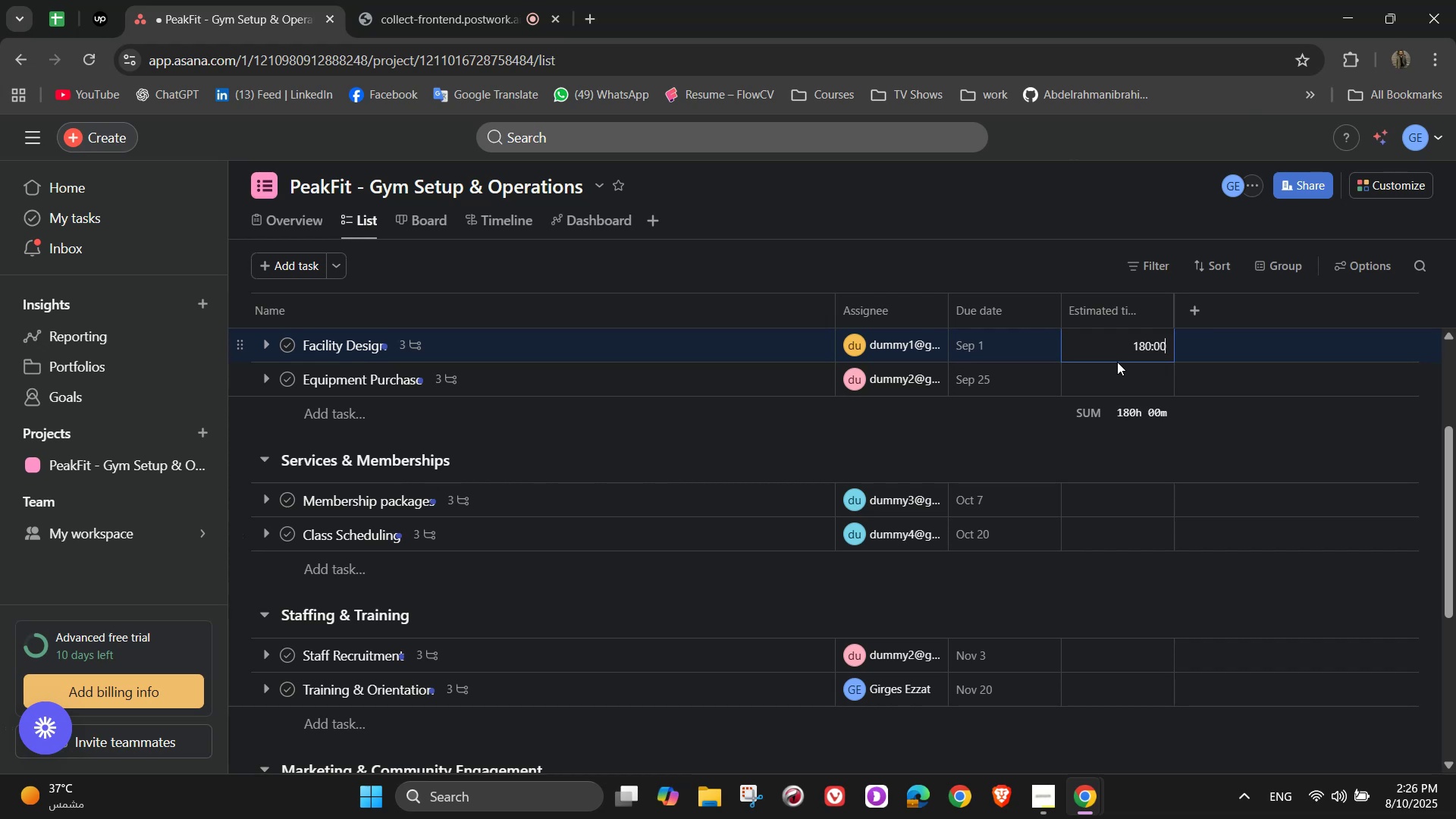 
key(Backspace)
 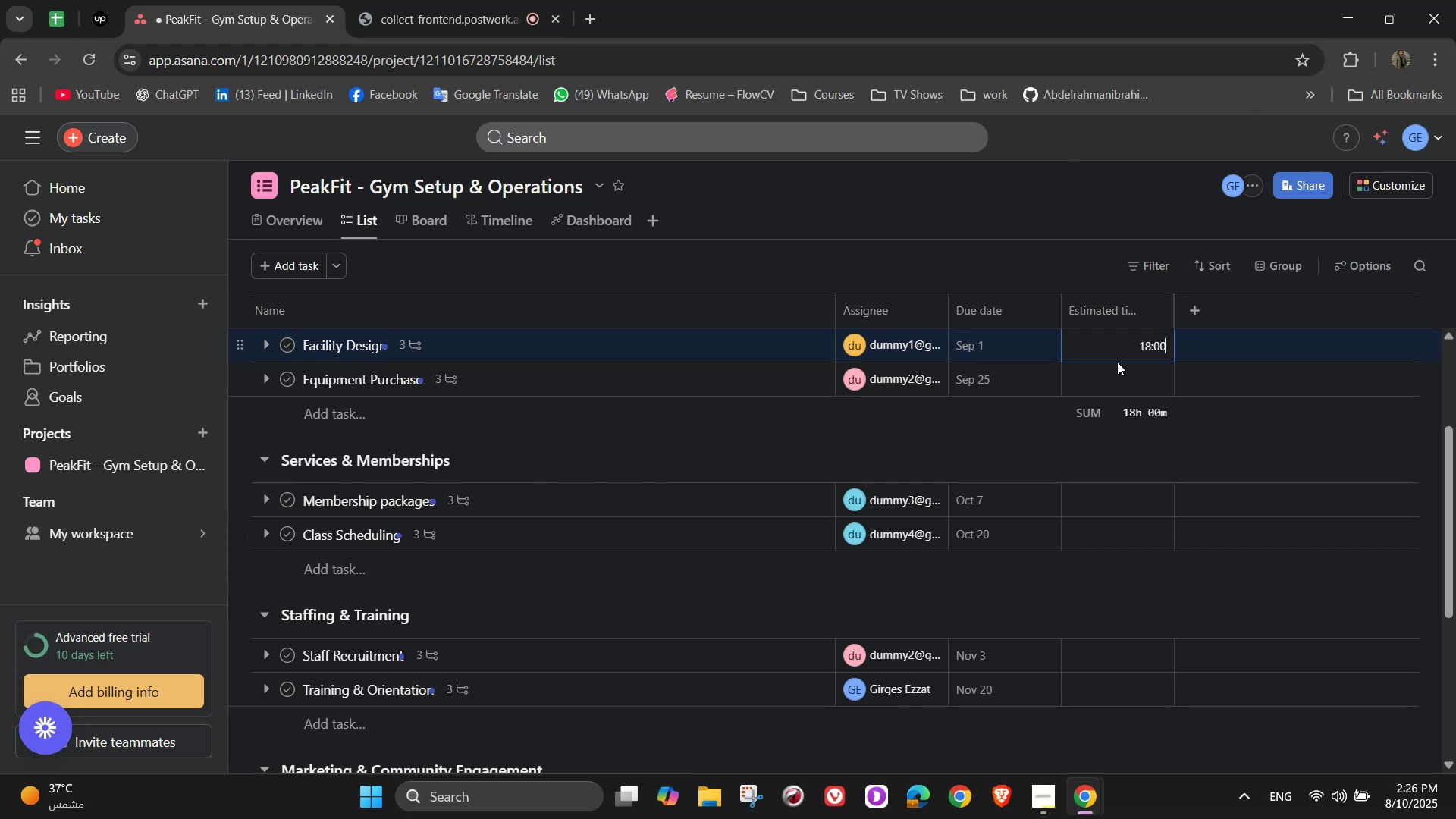 
key(Backspace)
 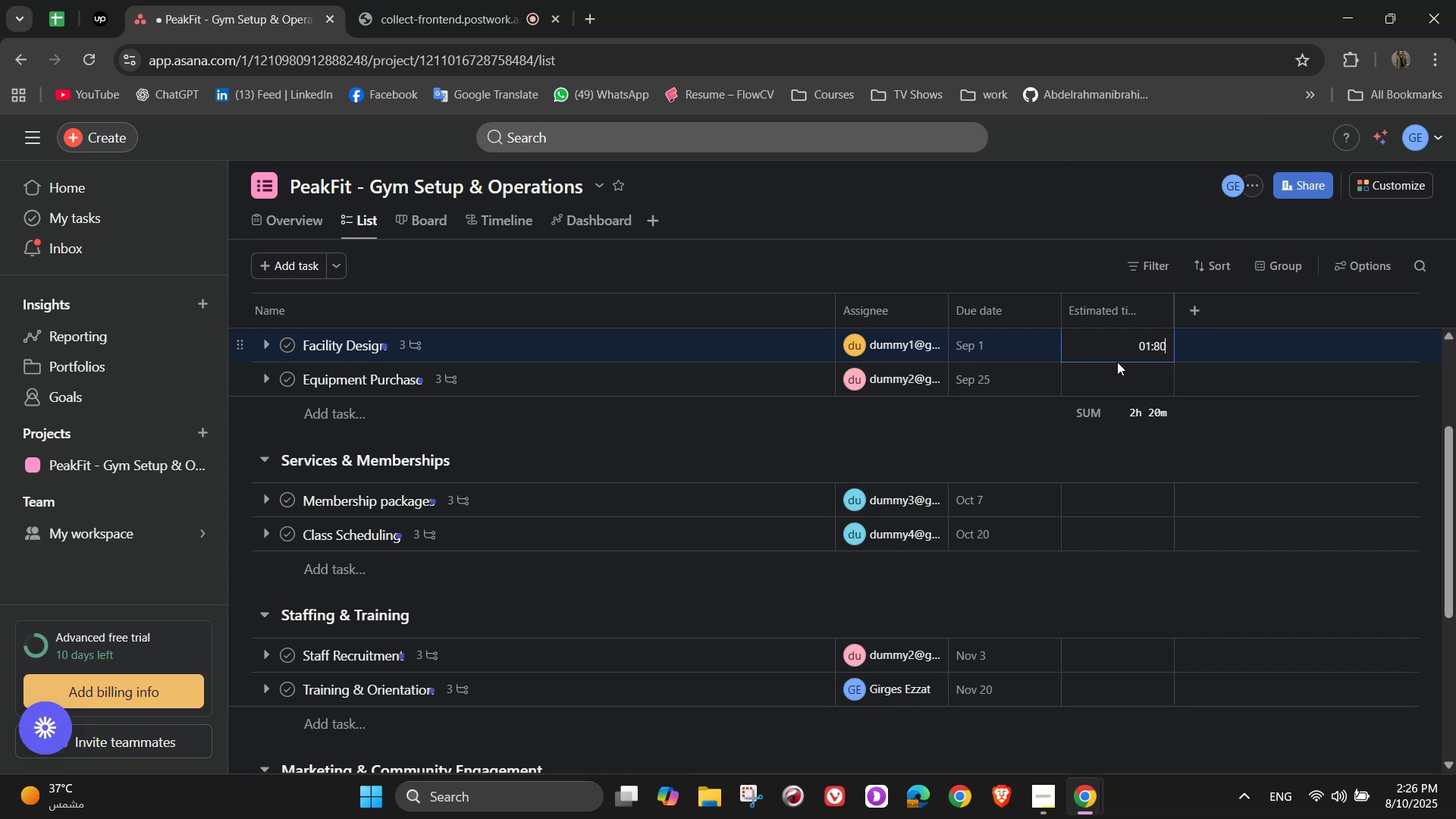 
key(Backspace)
 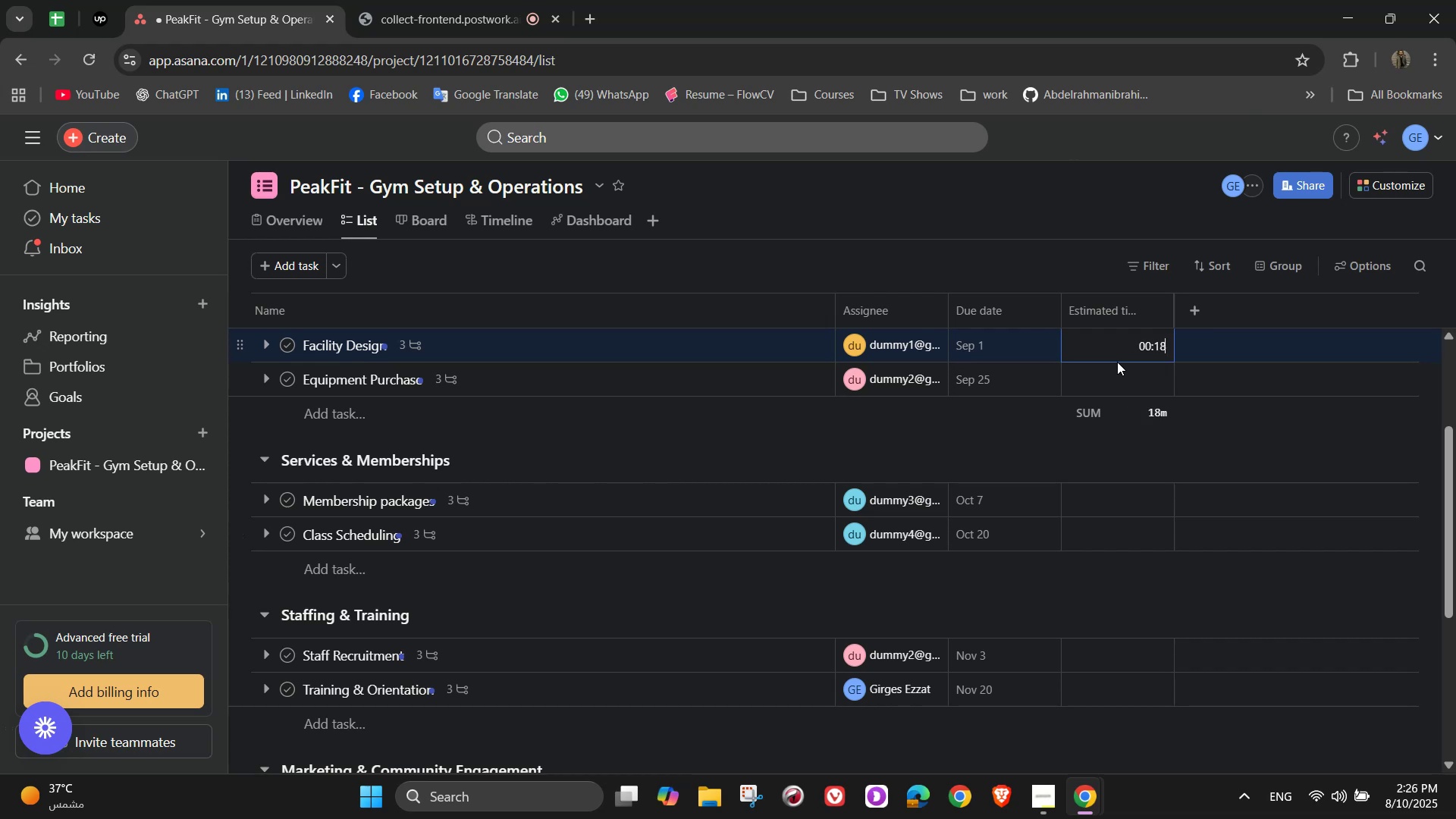 
key(Backspace)
 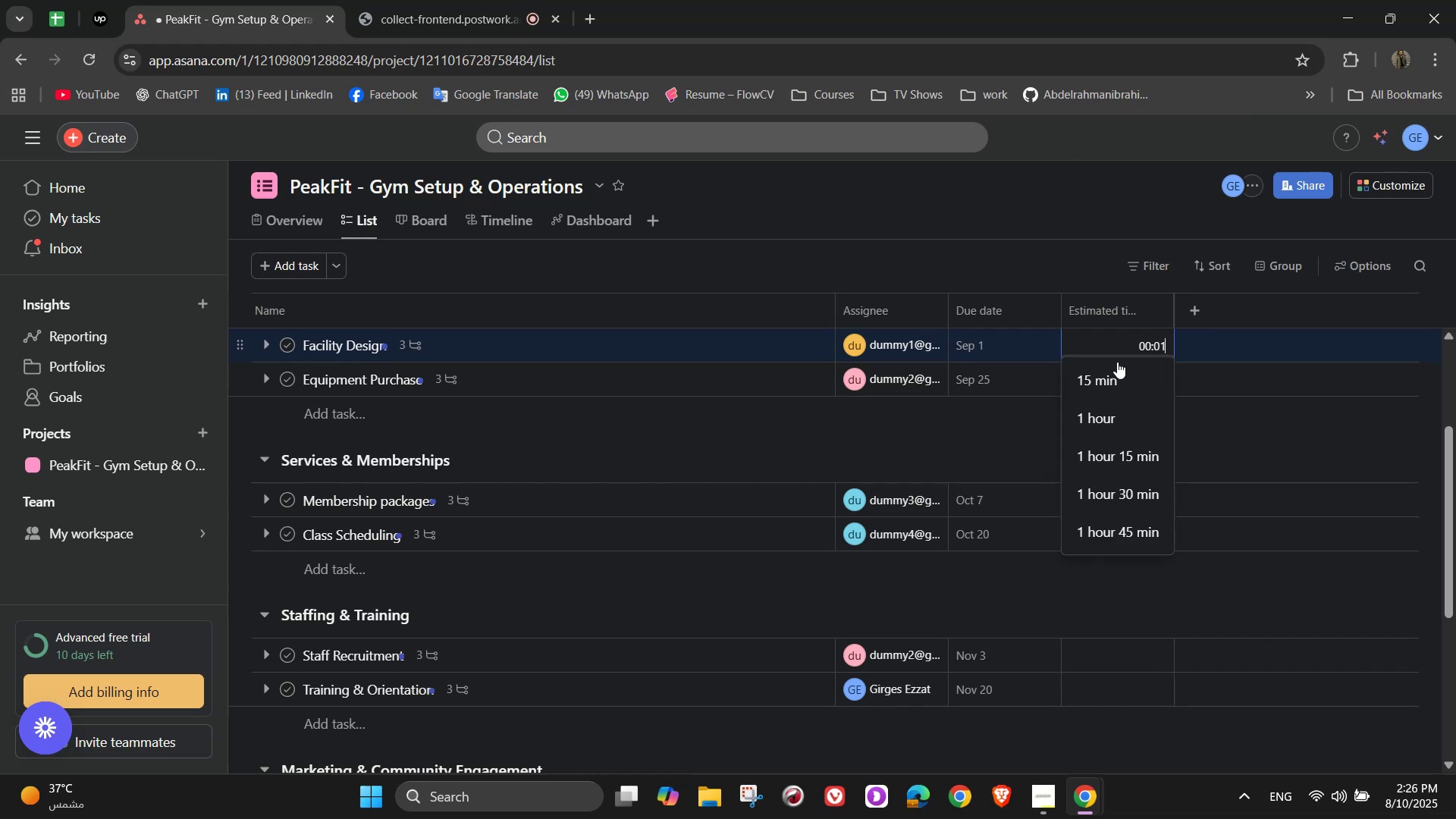 
key(Backspace)
 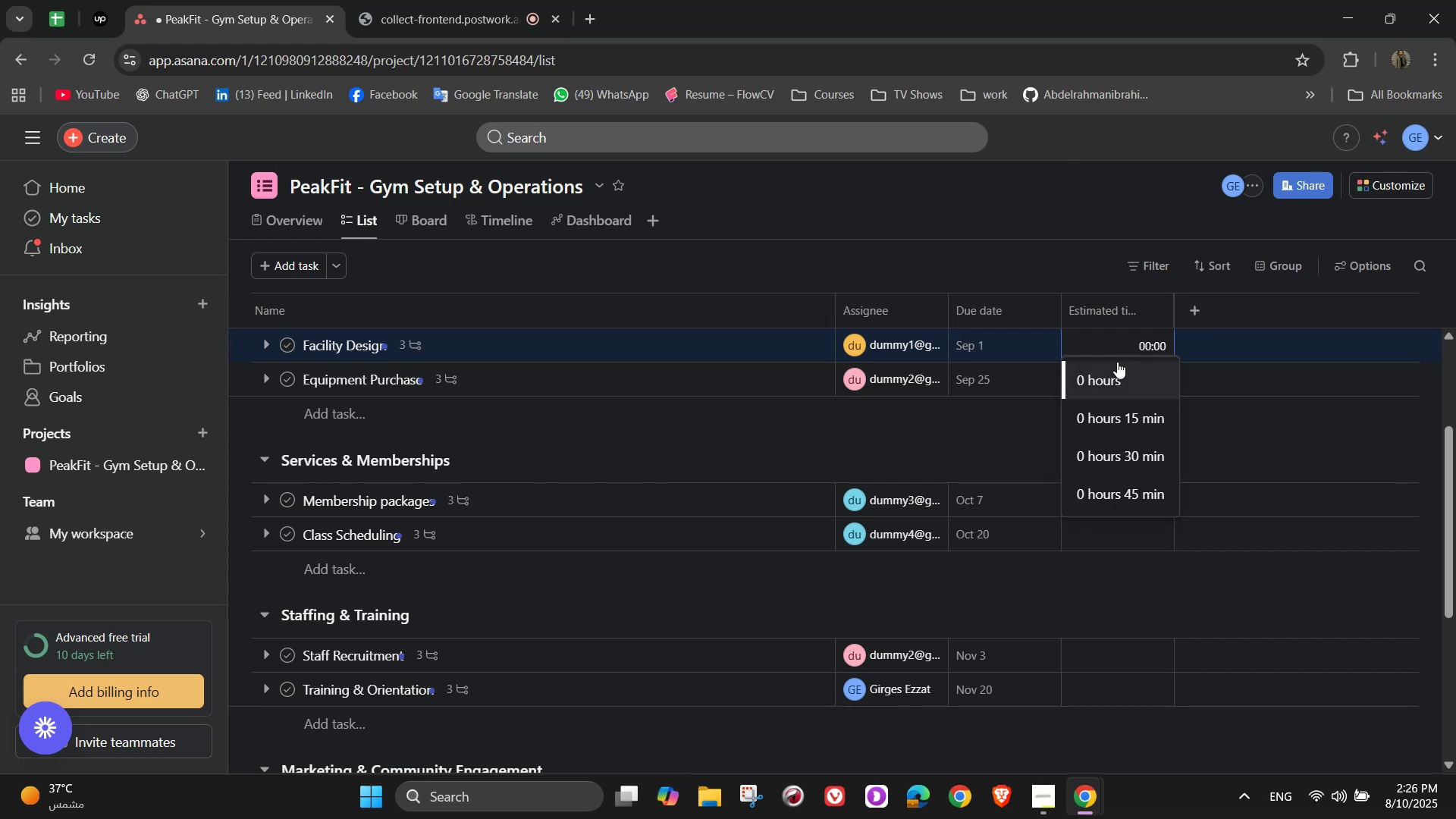 
key(Numpad2)
 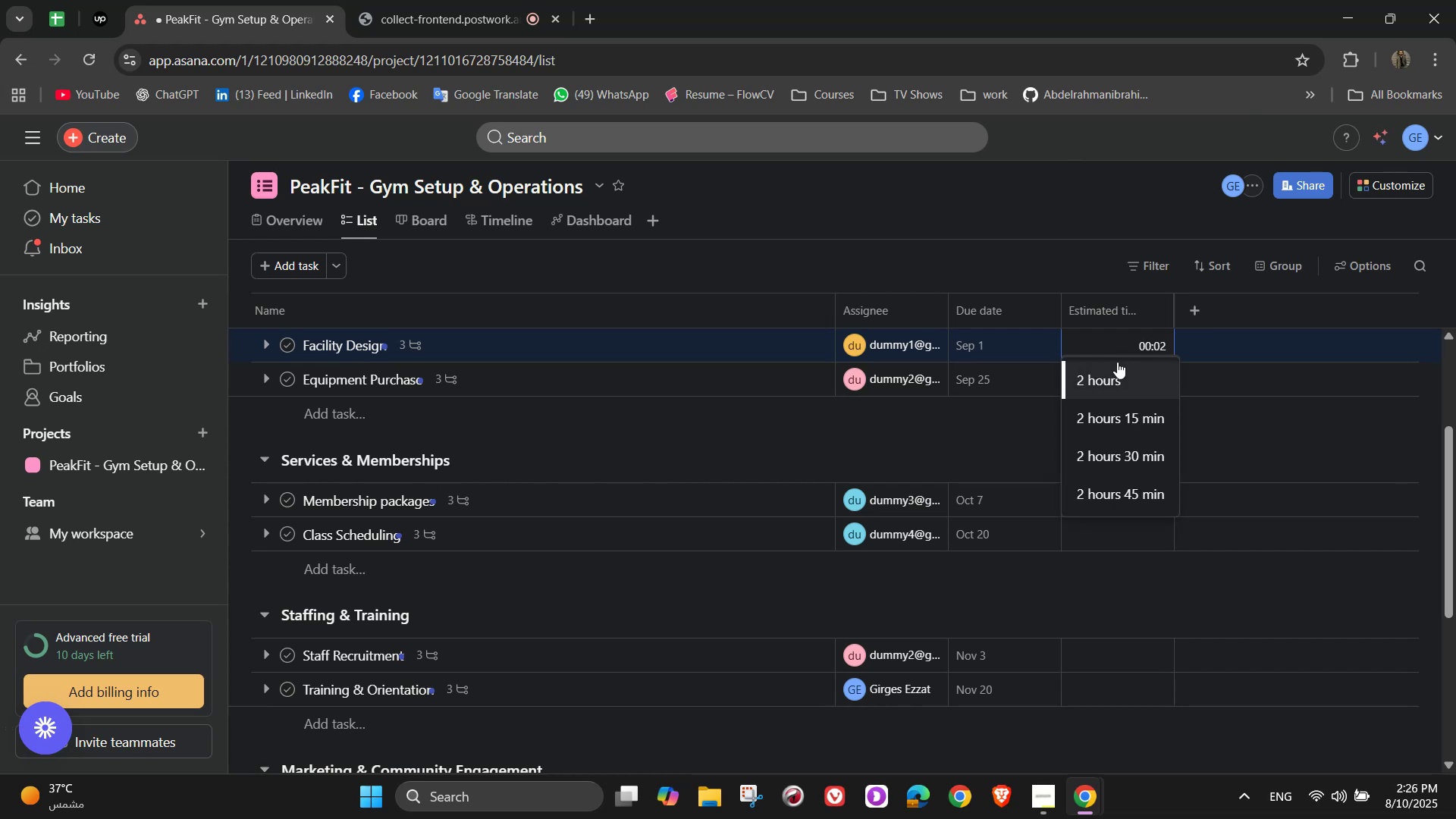 
key(Numpad8)
 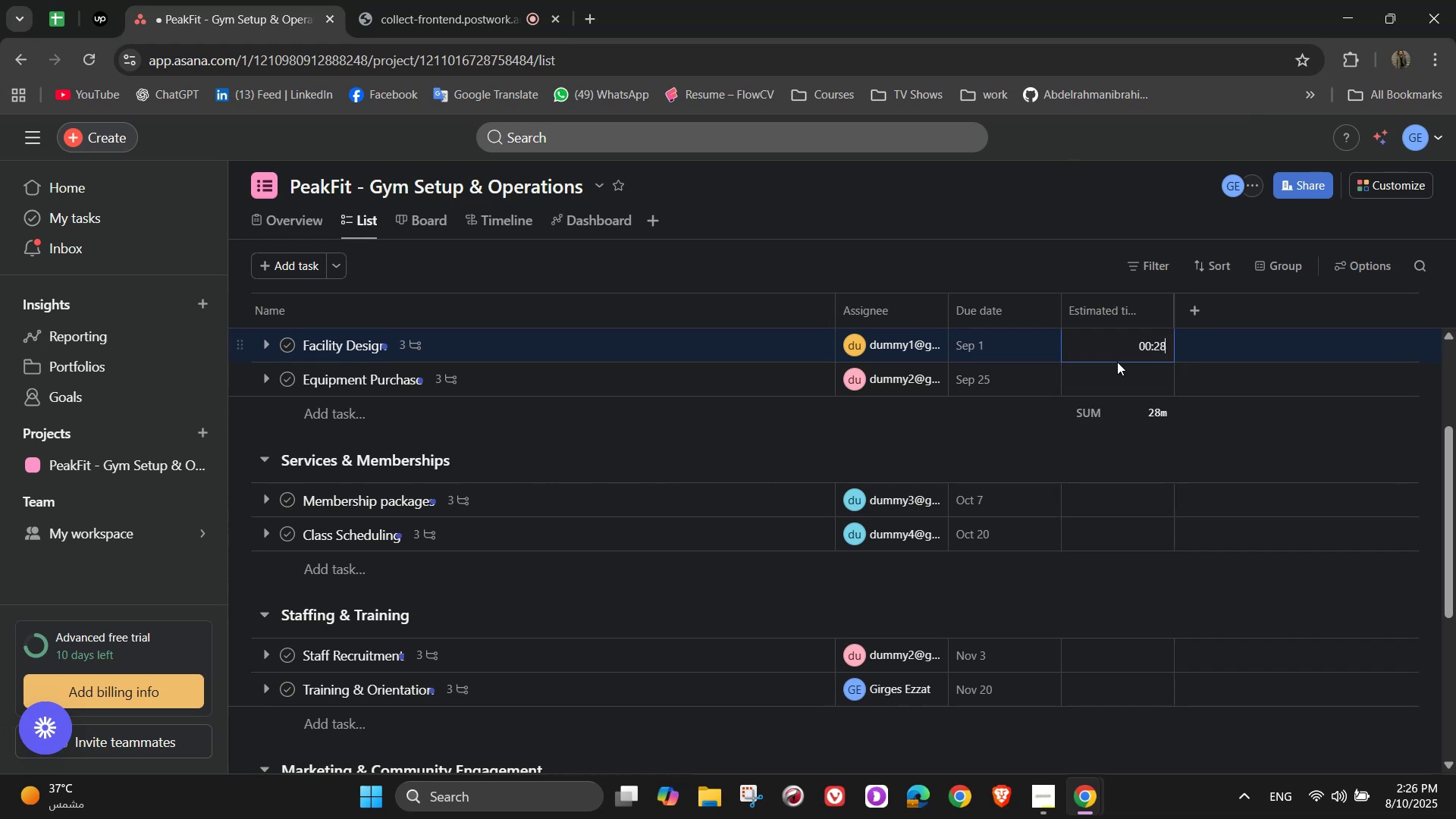 
key(Numpad0)
 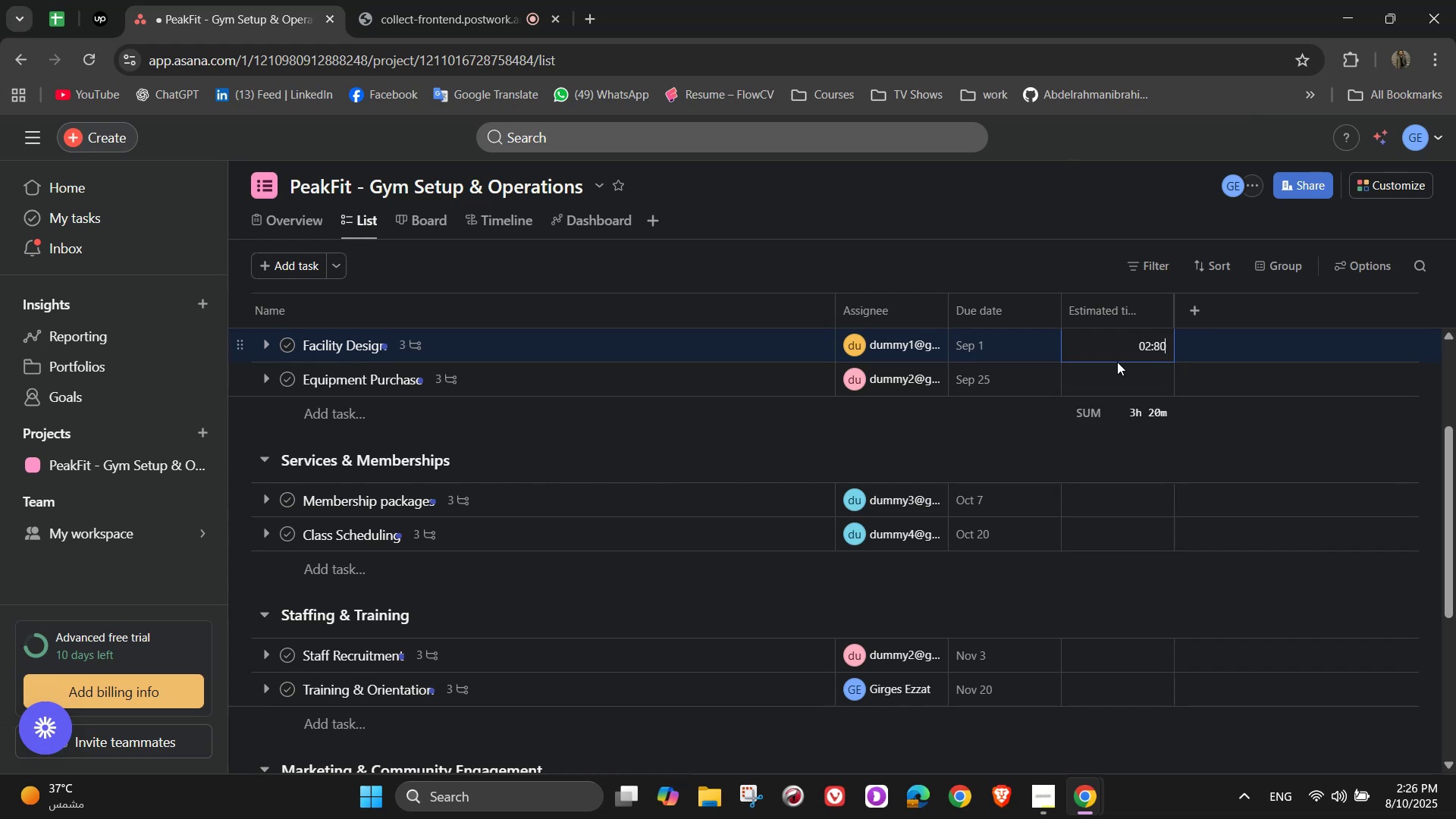 
key(Numpad0)
 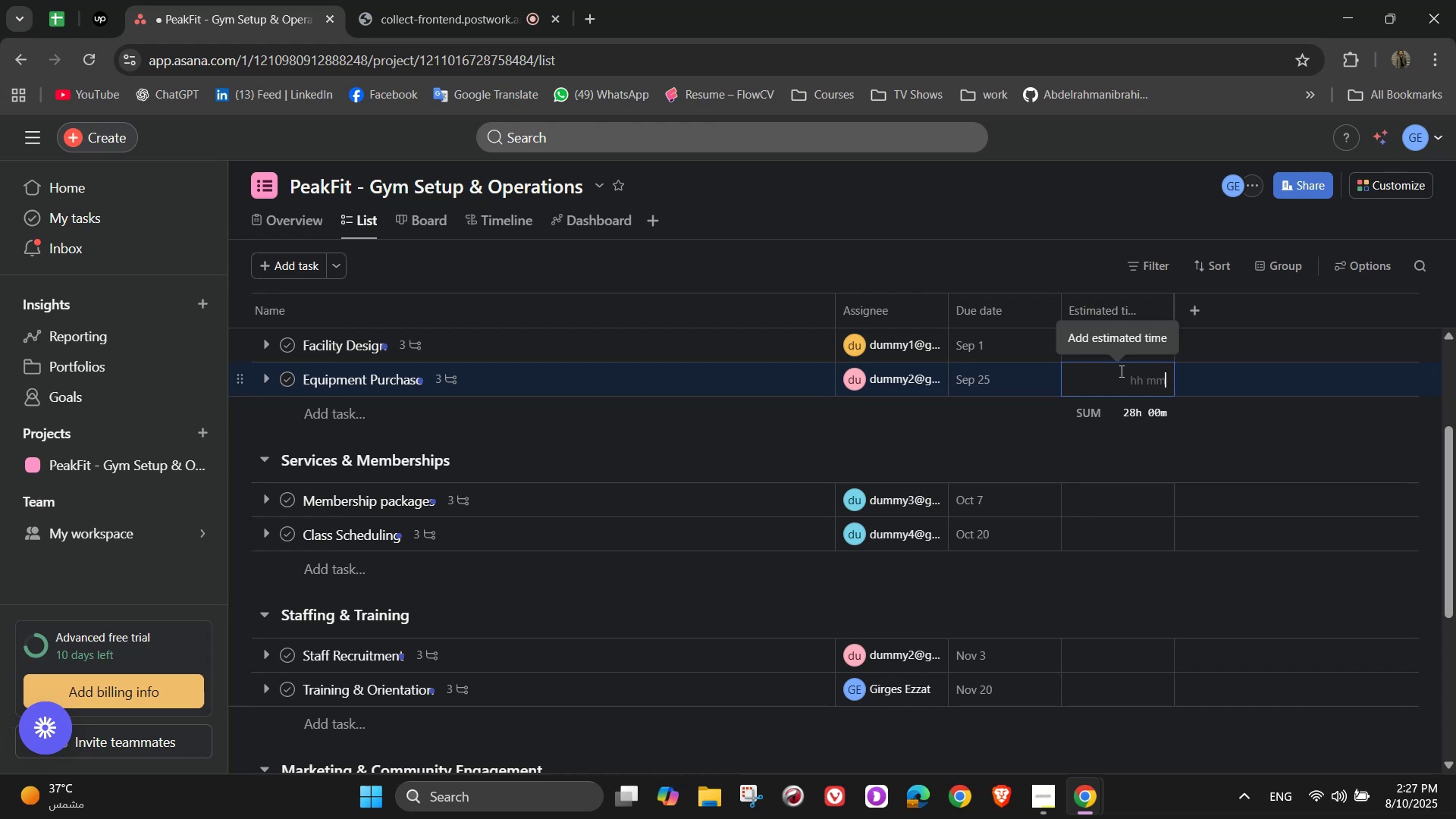 
wait(32.19)
 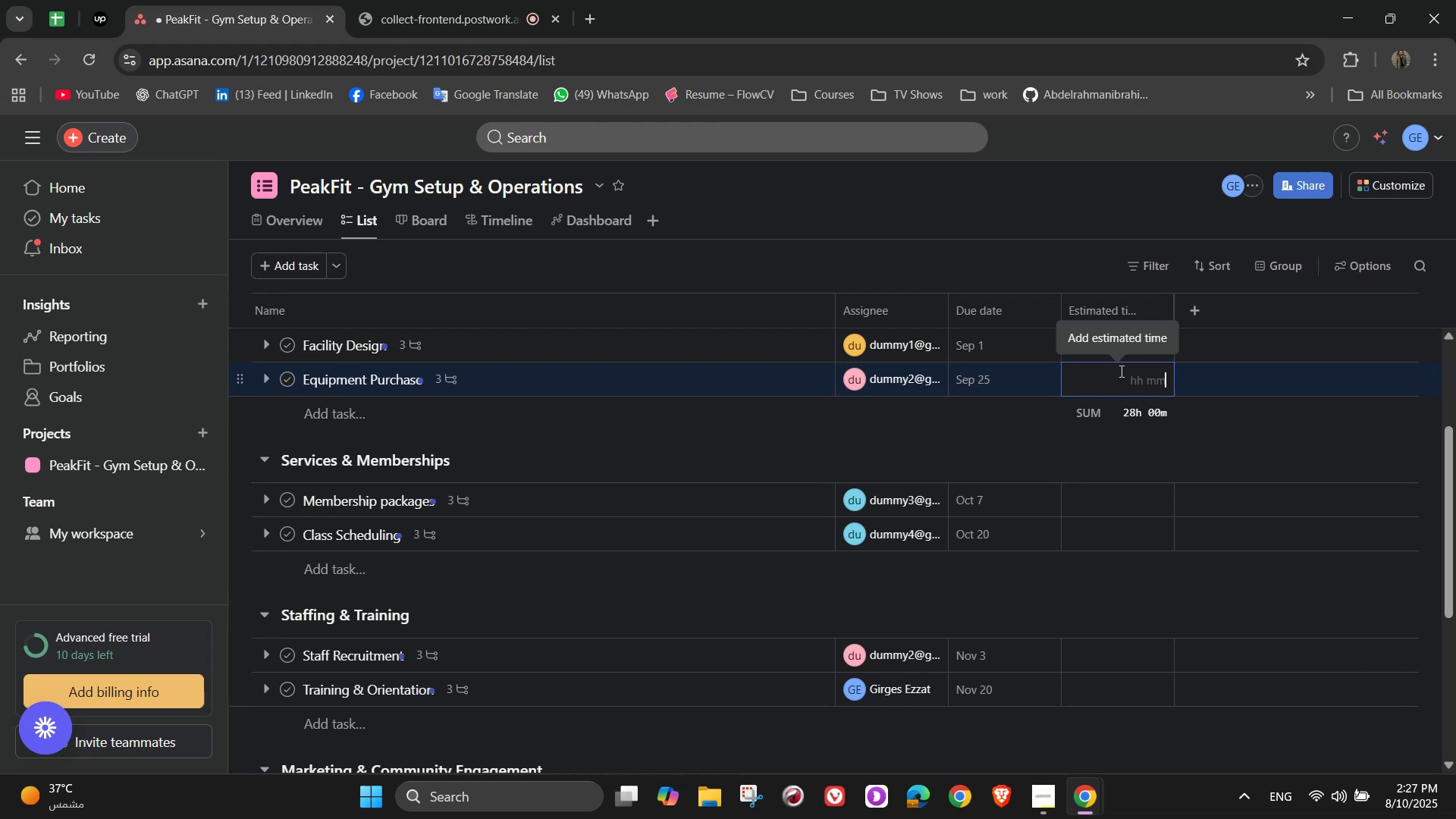 
key(Numpad1)
 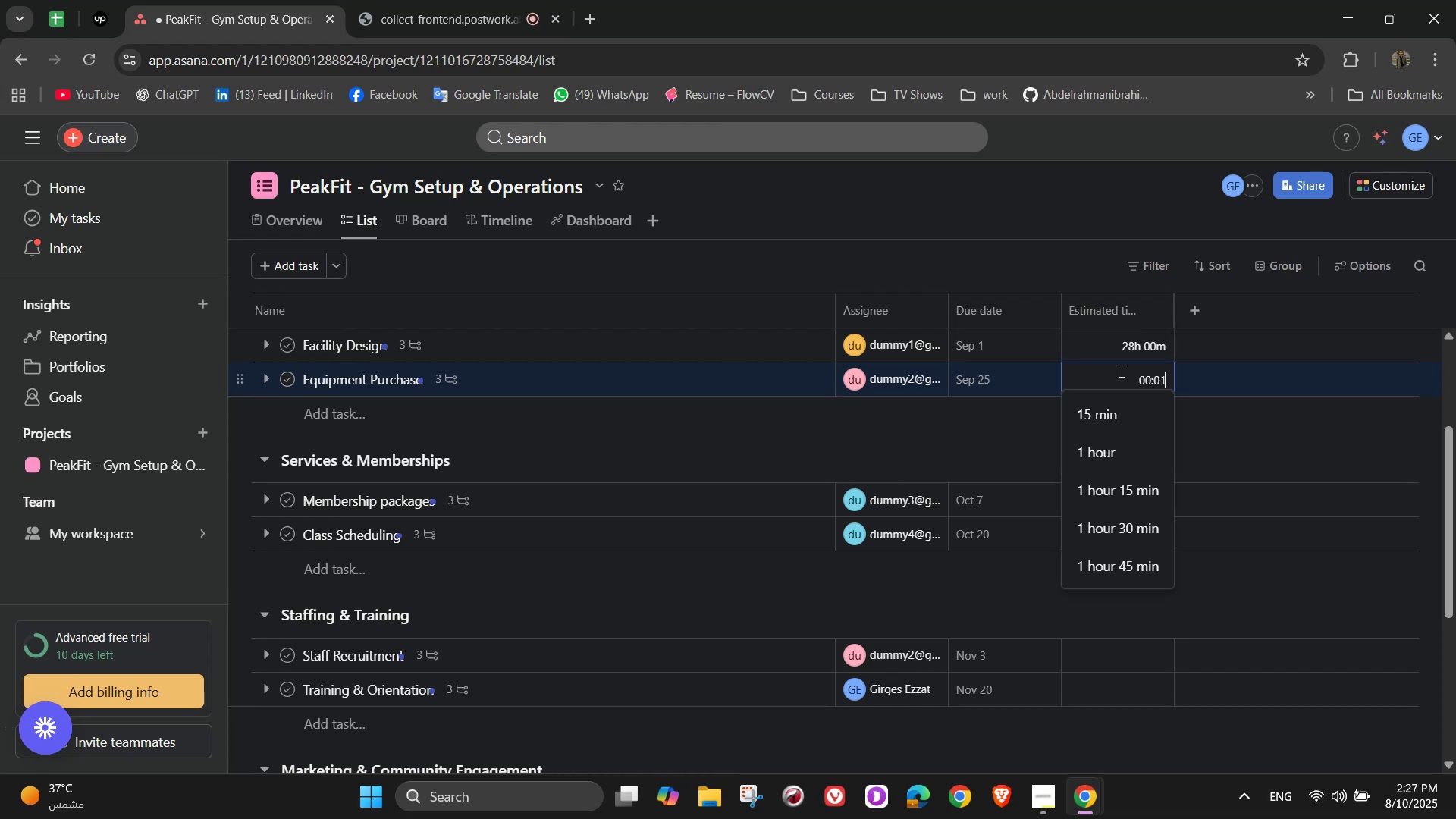 
key(Numpad2)
 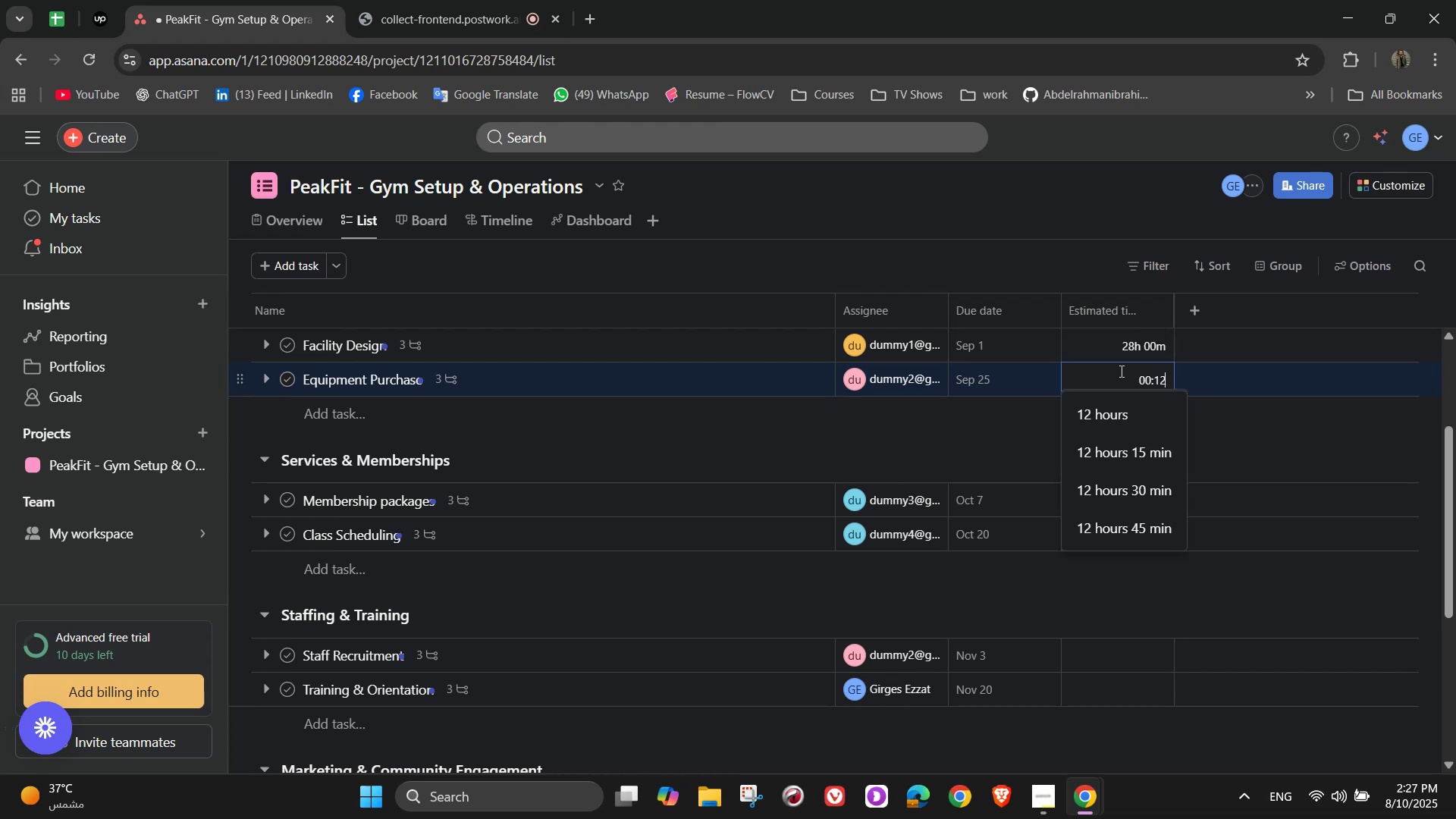 
key(Numpad0)
 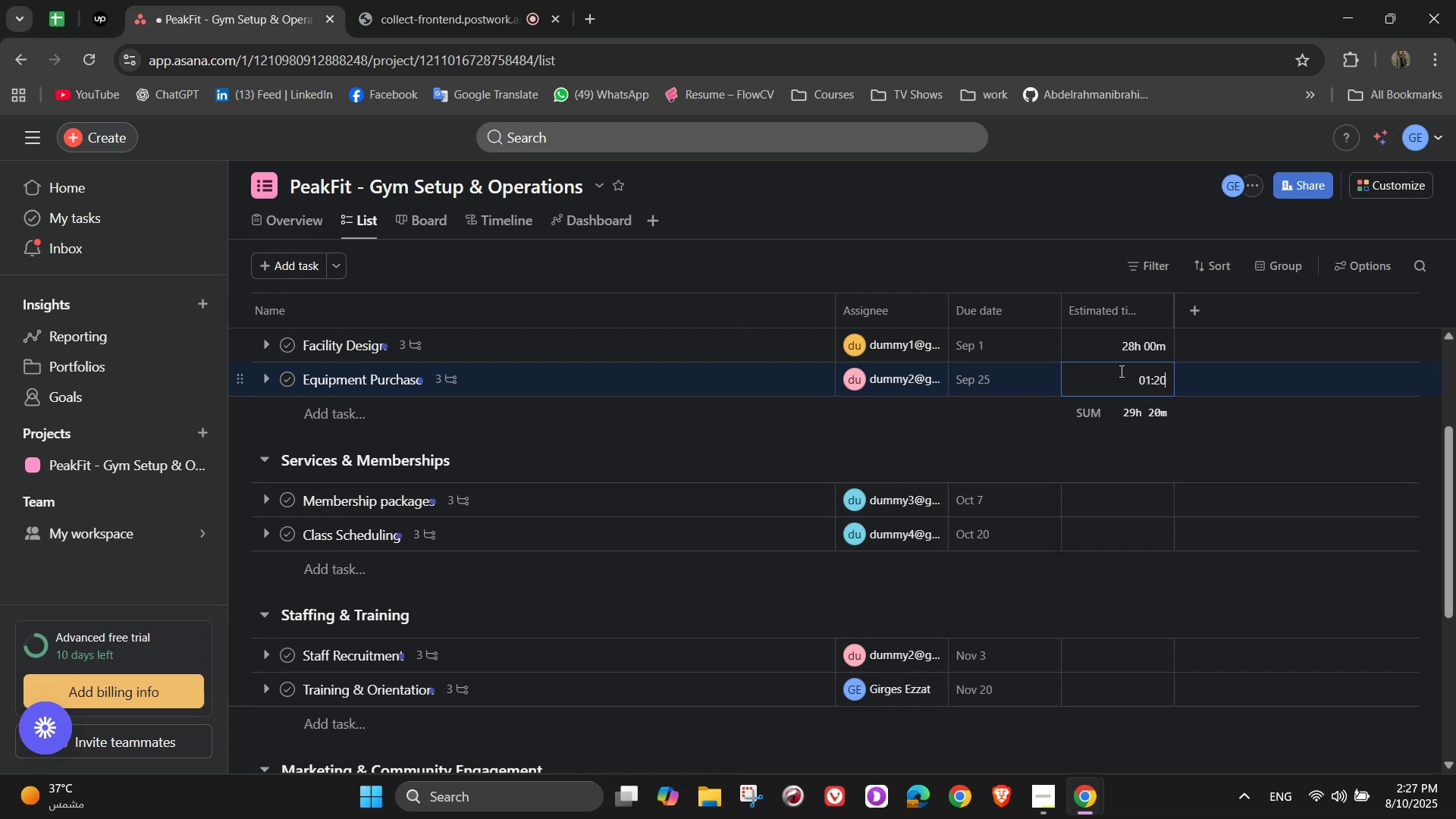 
key(Numpad0)
 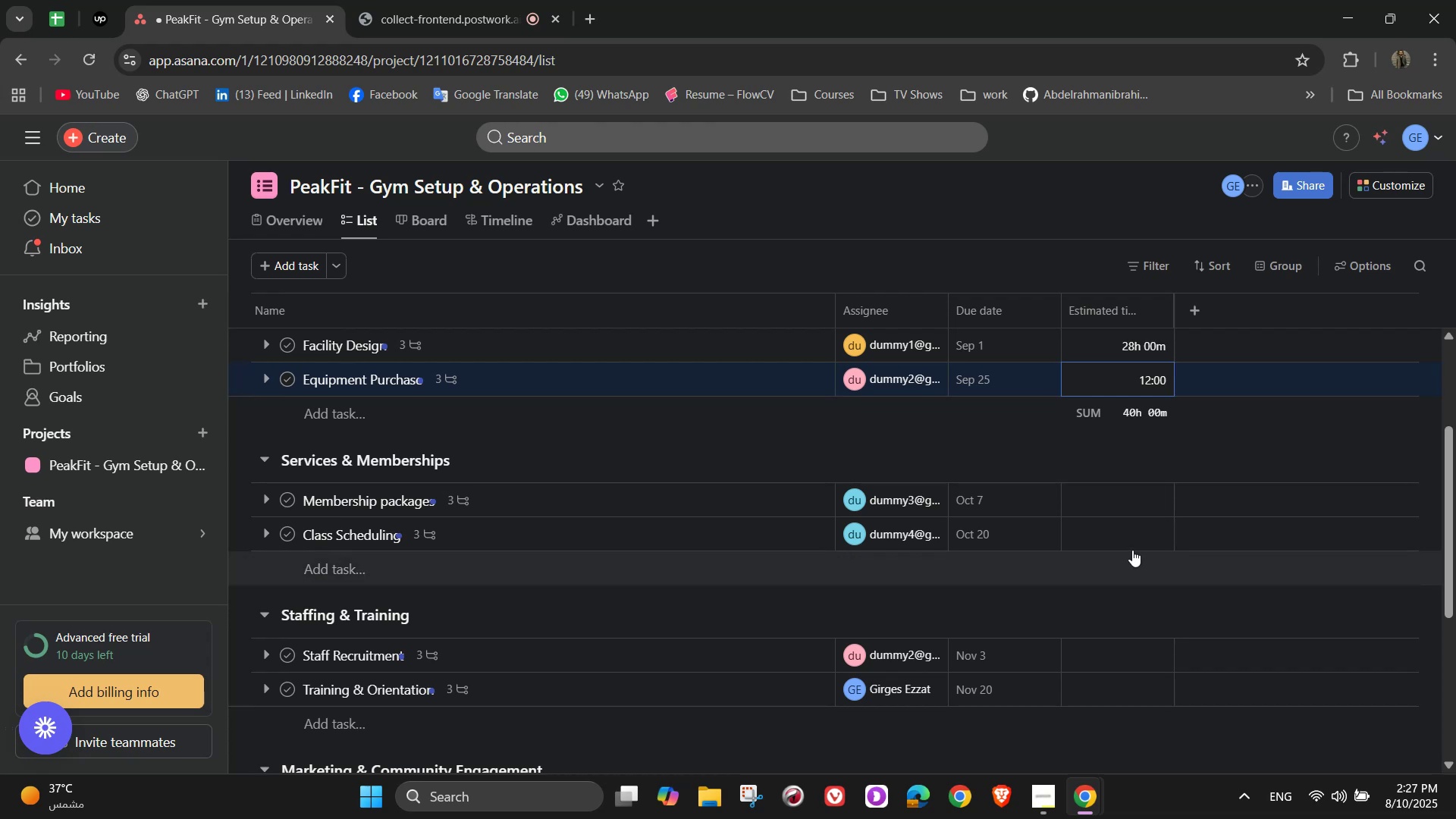 
left_click([1150, 495])
 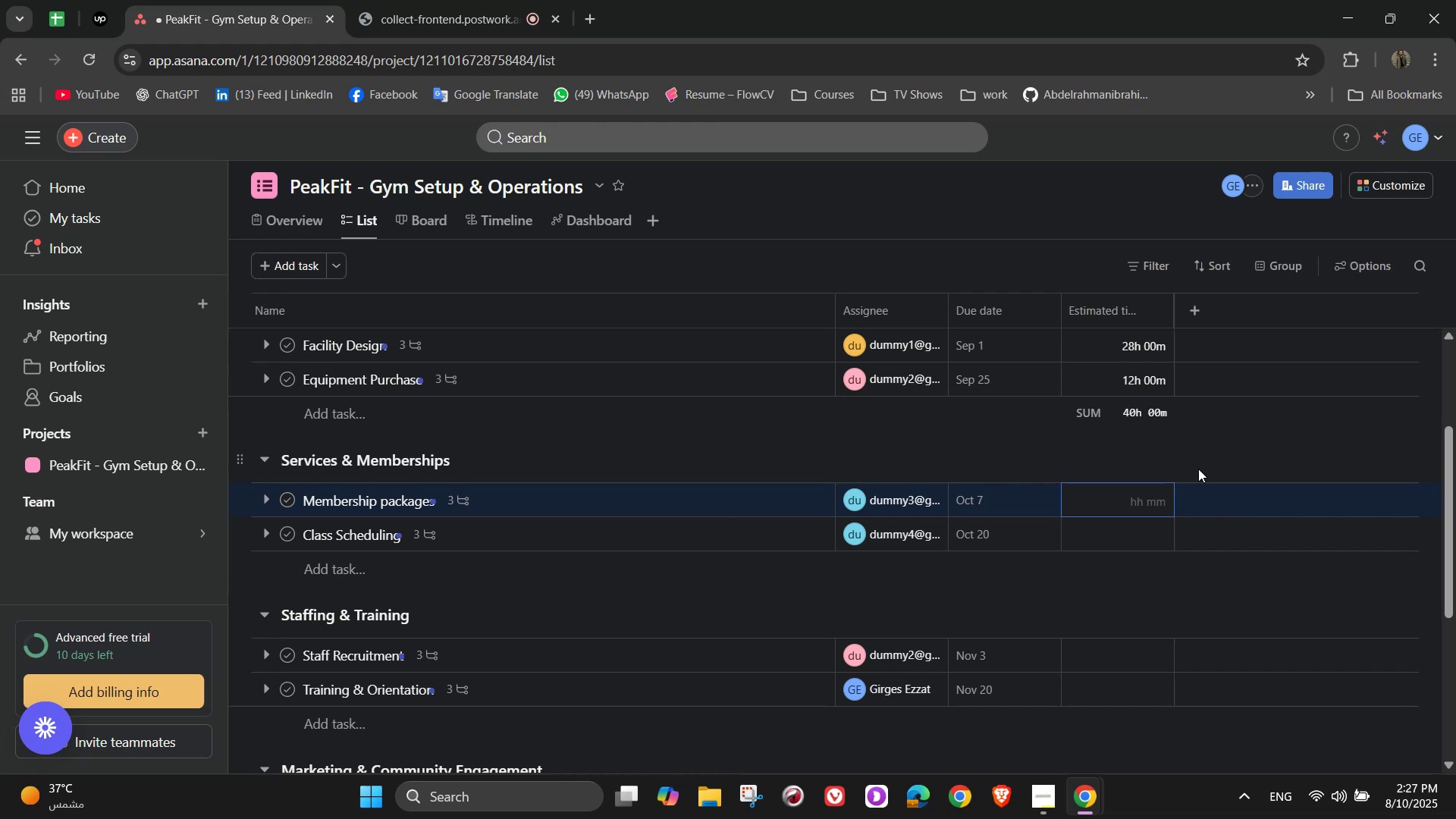 
wait(14.6)
 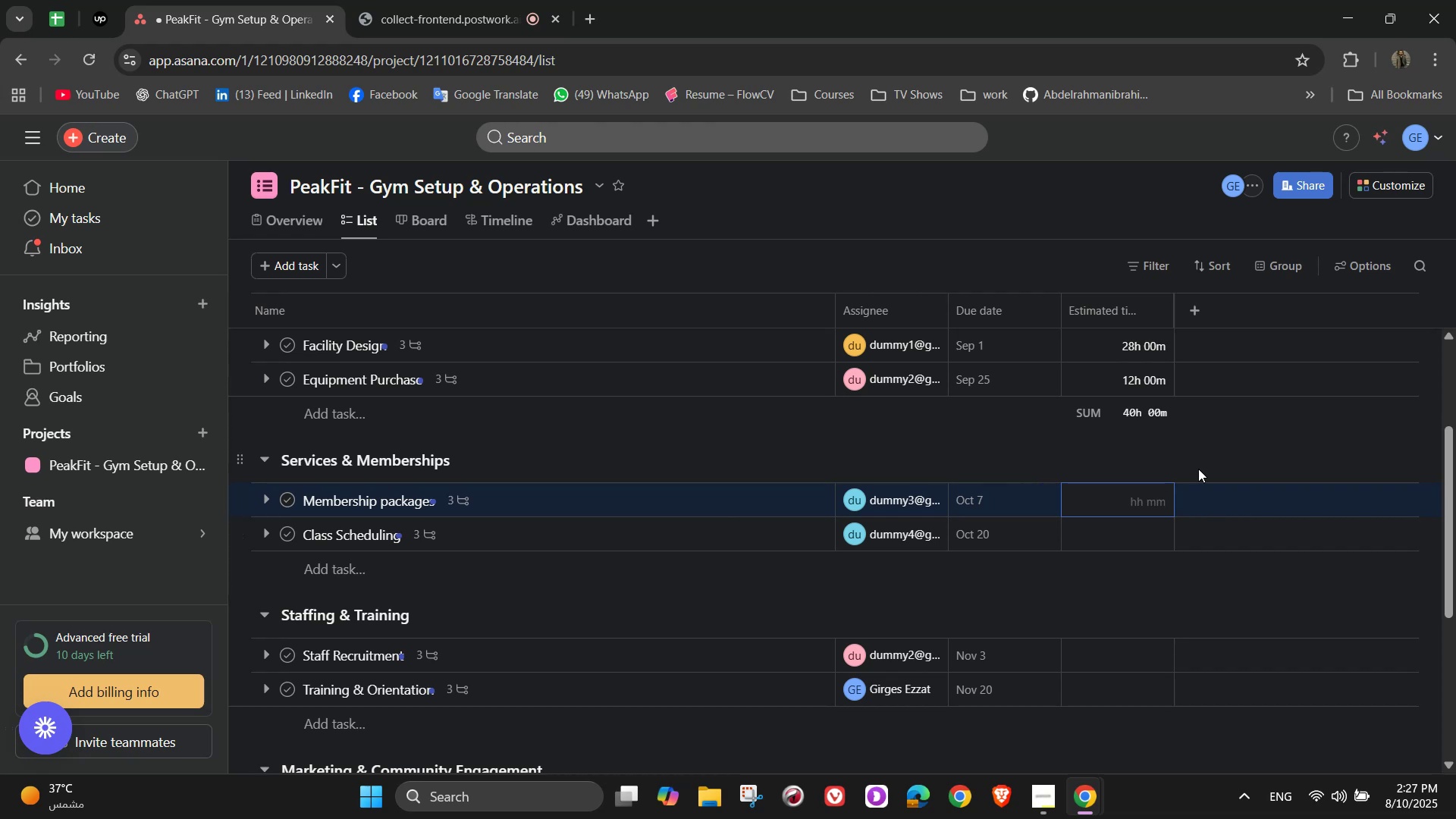 
key(Numpad1)
 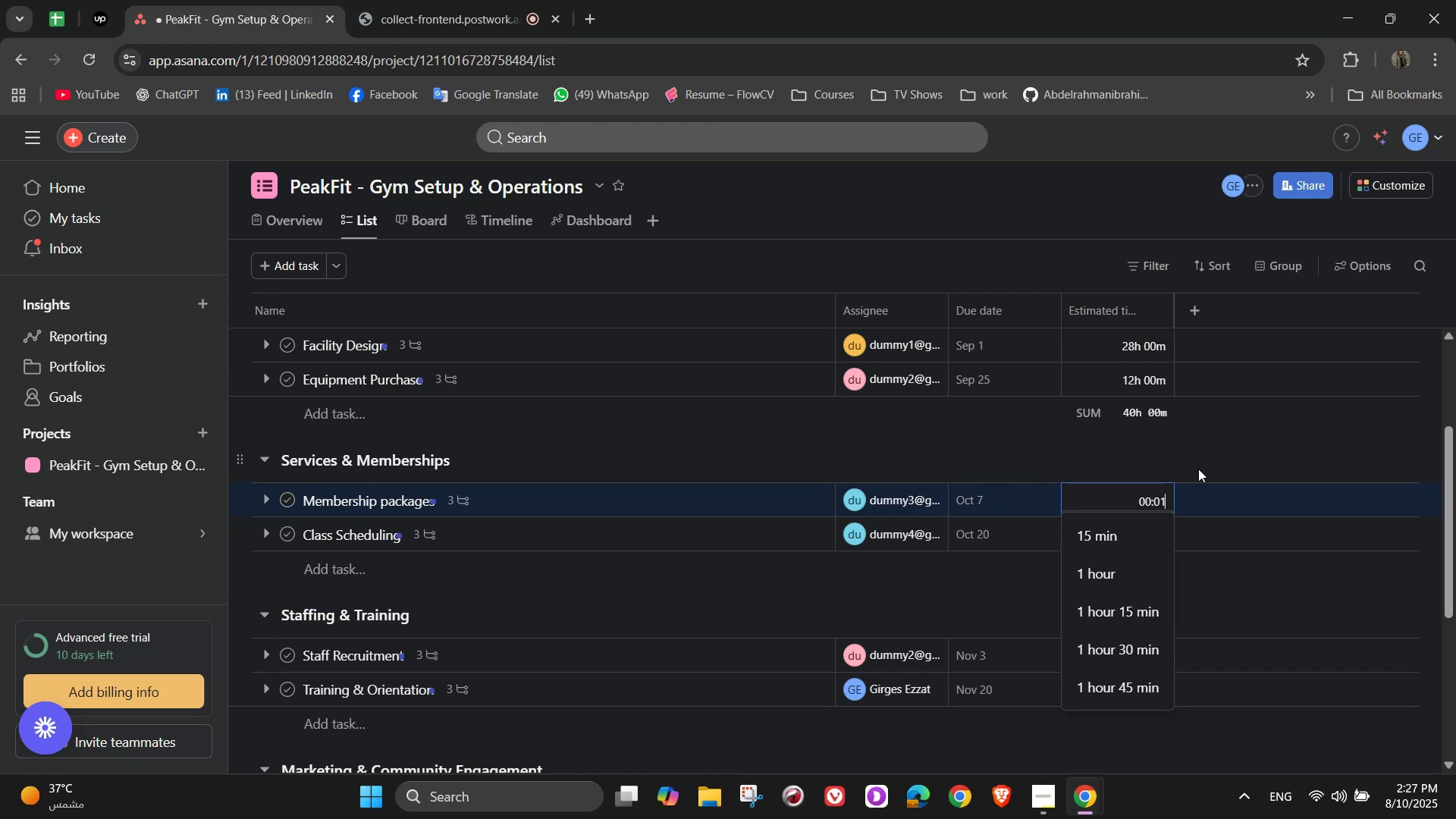 
key(Numpad0)
 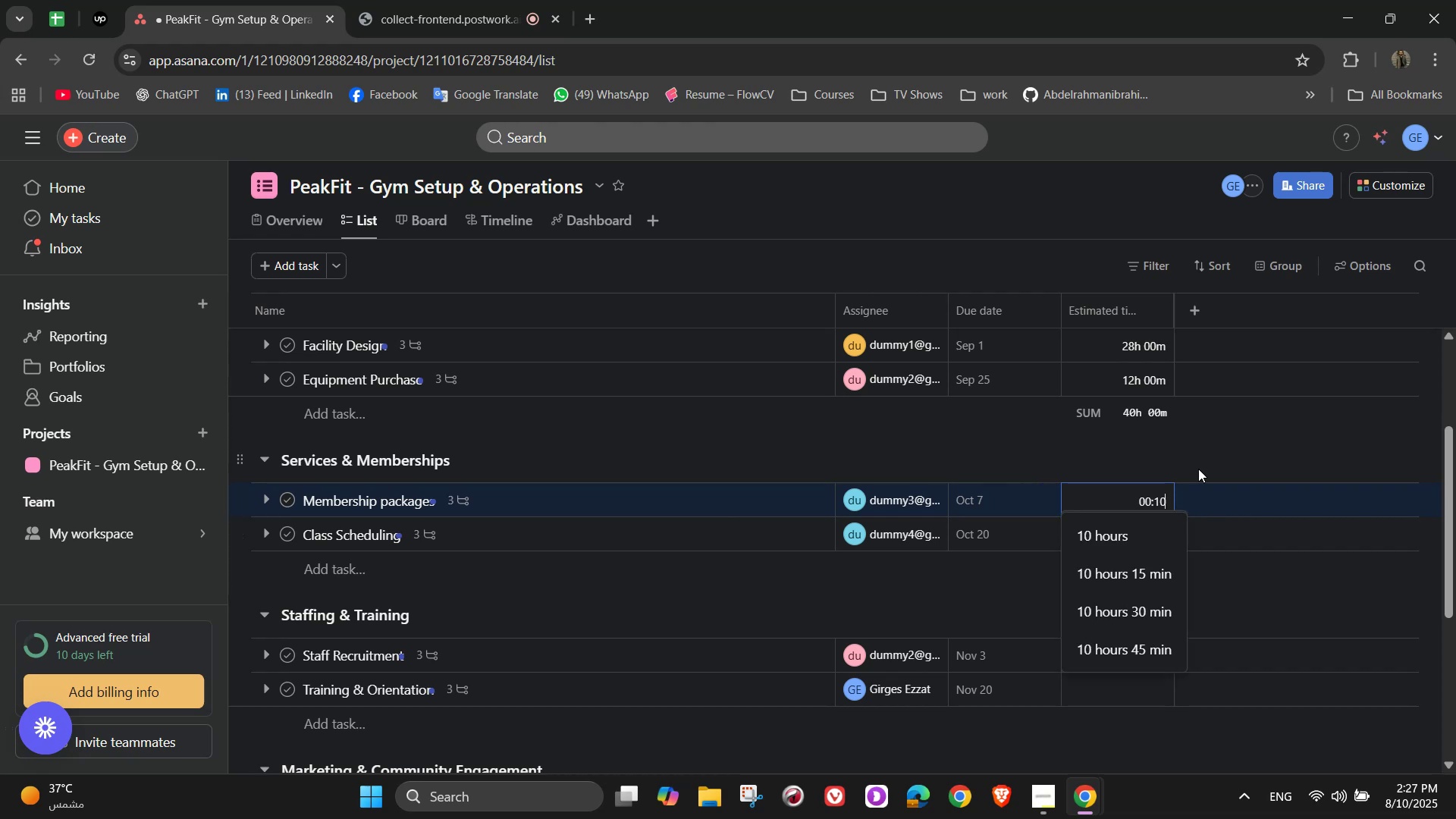 
key(Numpad0)
 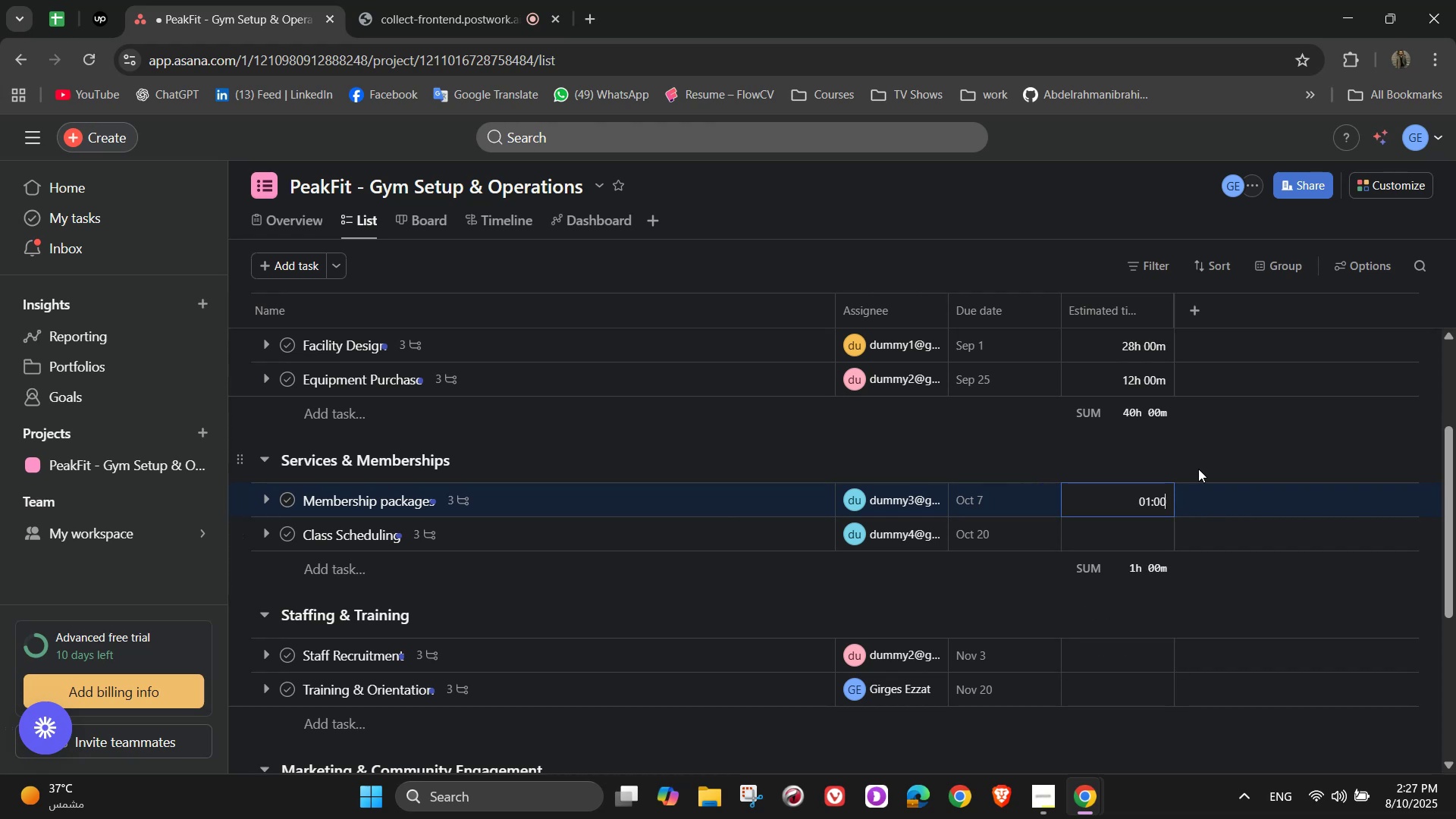 
key(Numpad0)
 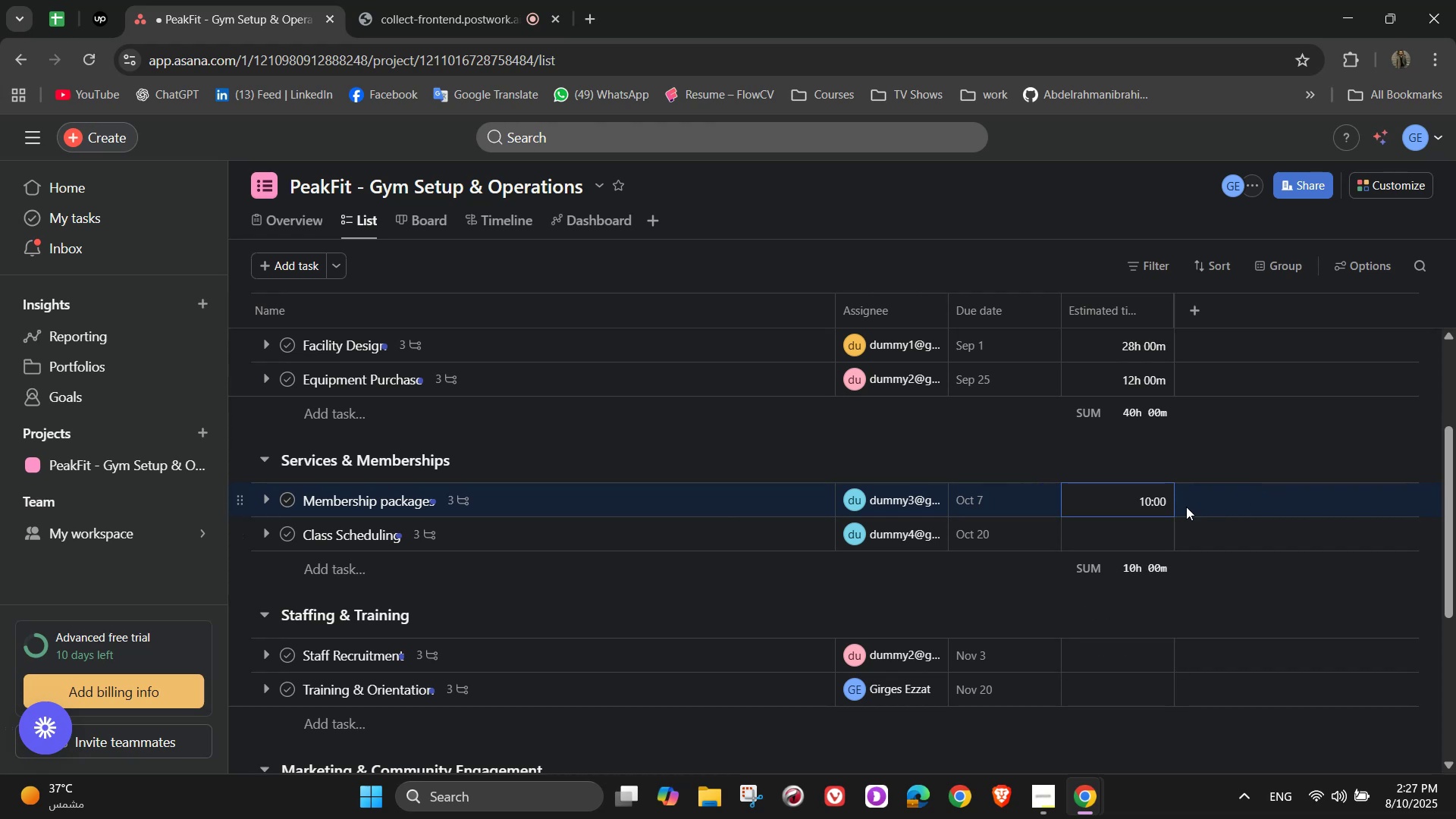 
left_click([1160, 524])
 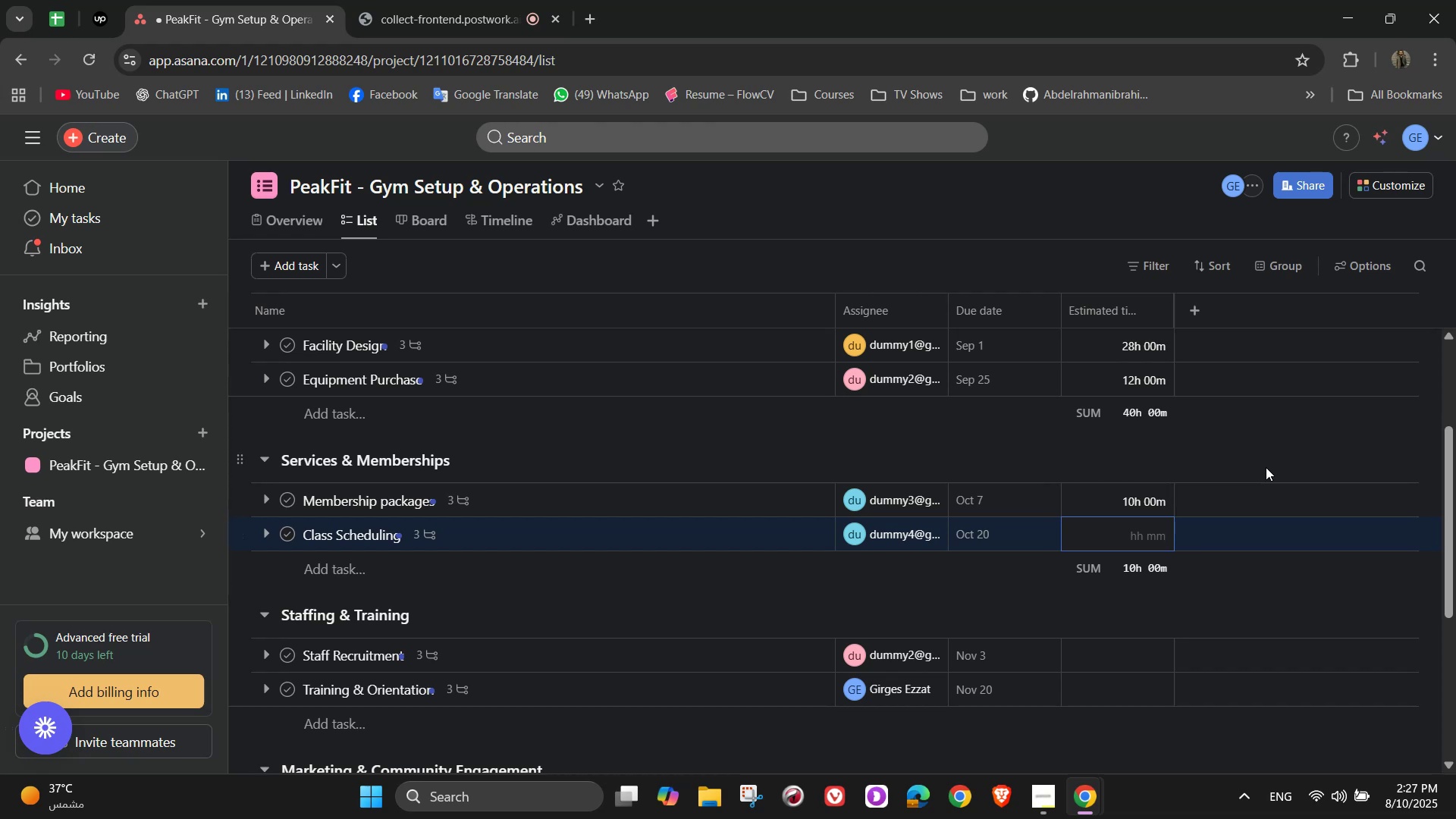 
wait(10.17)
 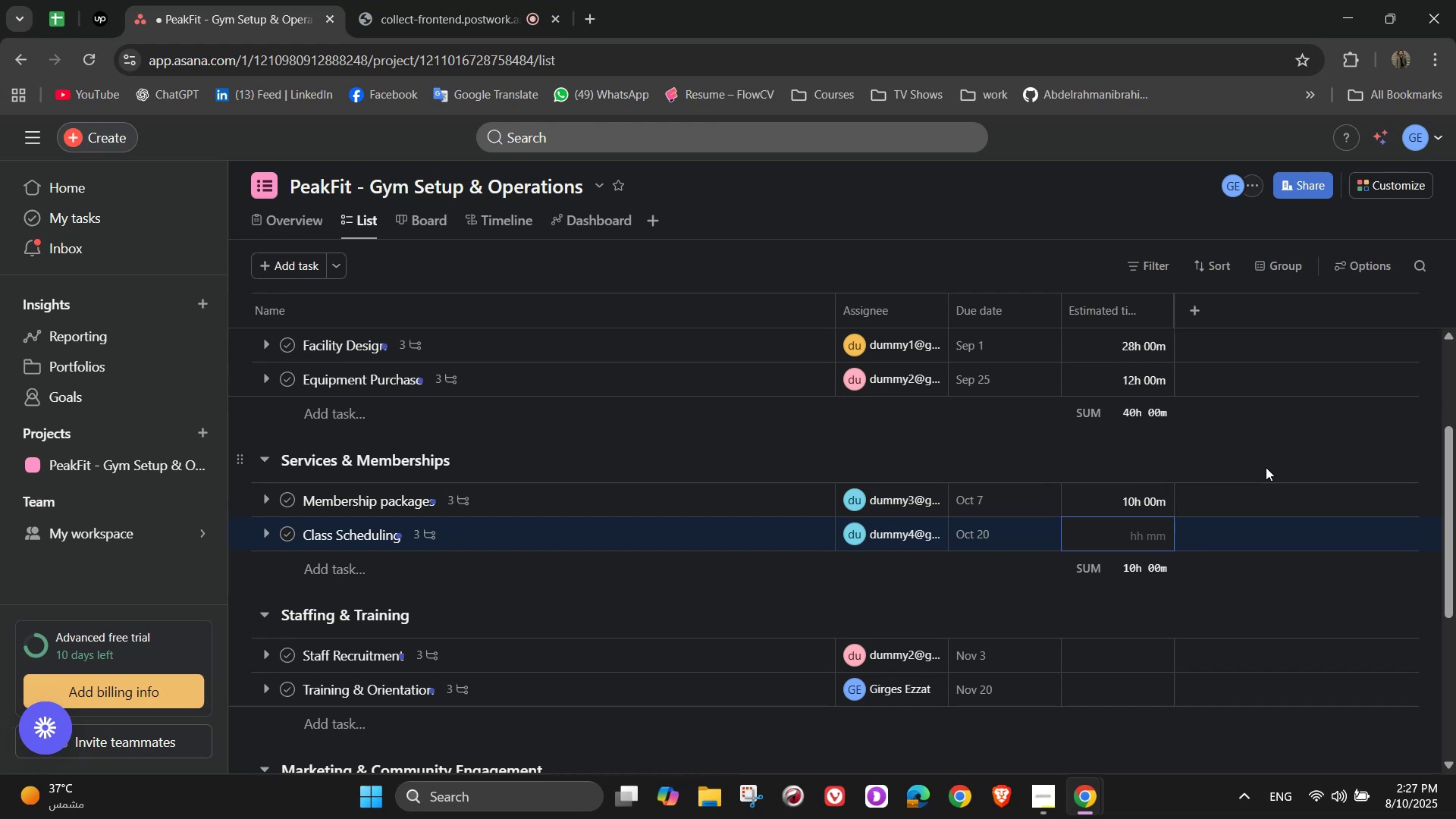 
key(Numpad1)
 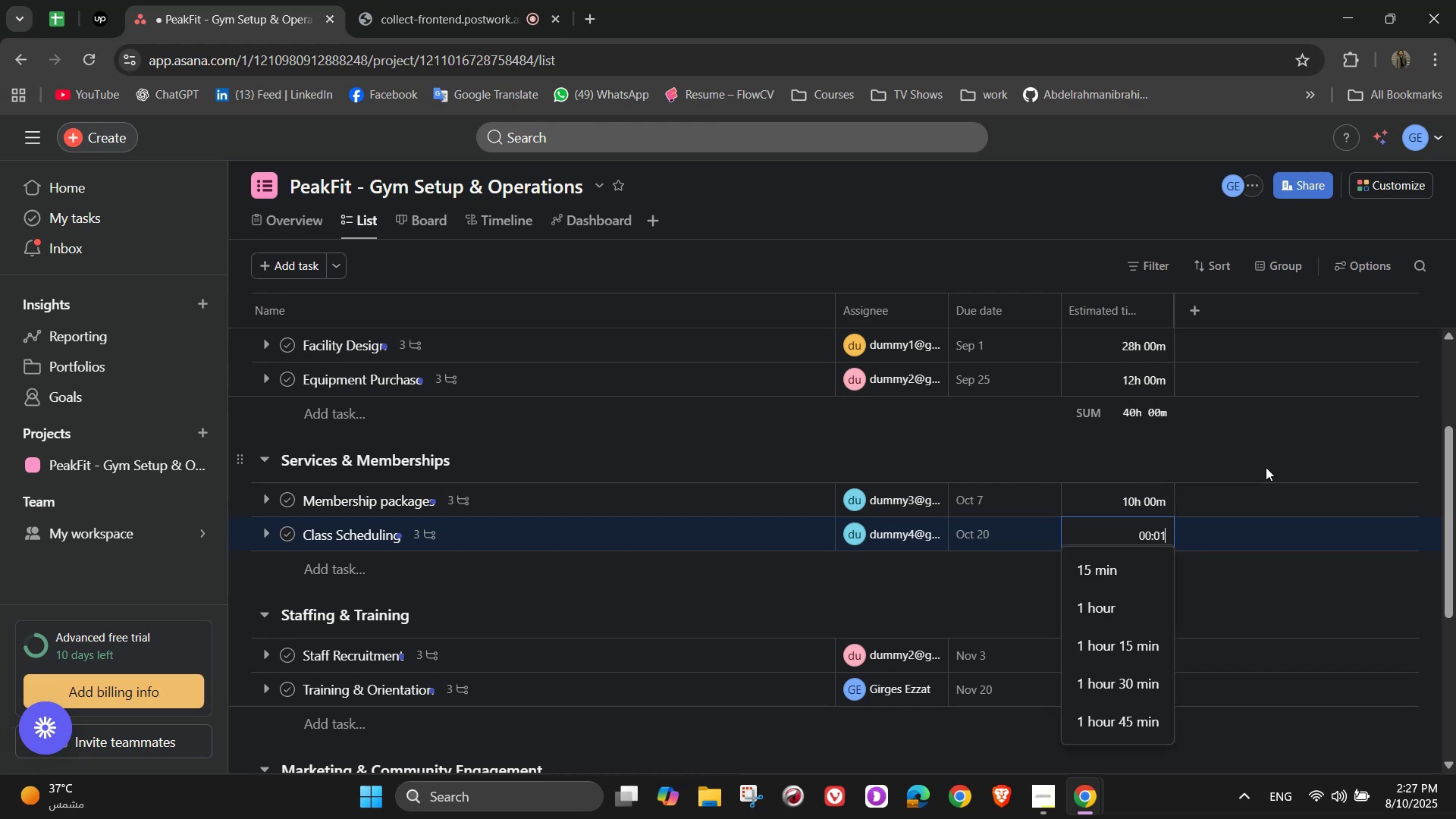 
key(Numpad5)
 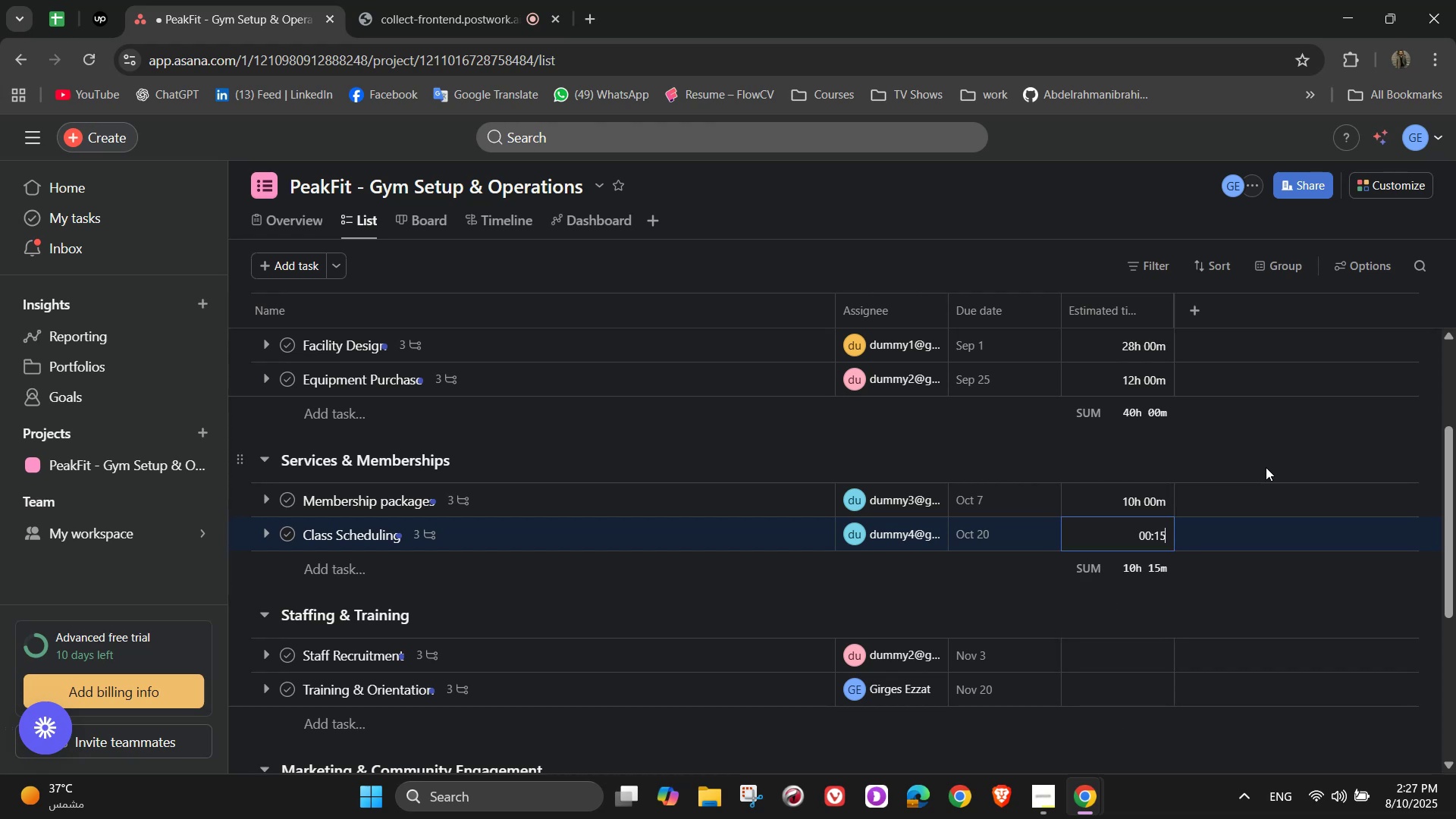 
key(Numpad0)
 